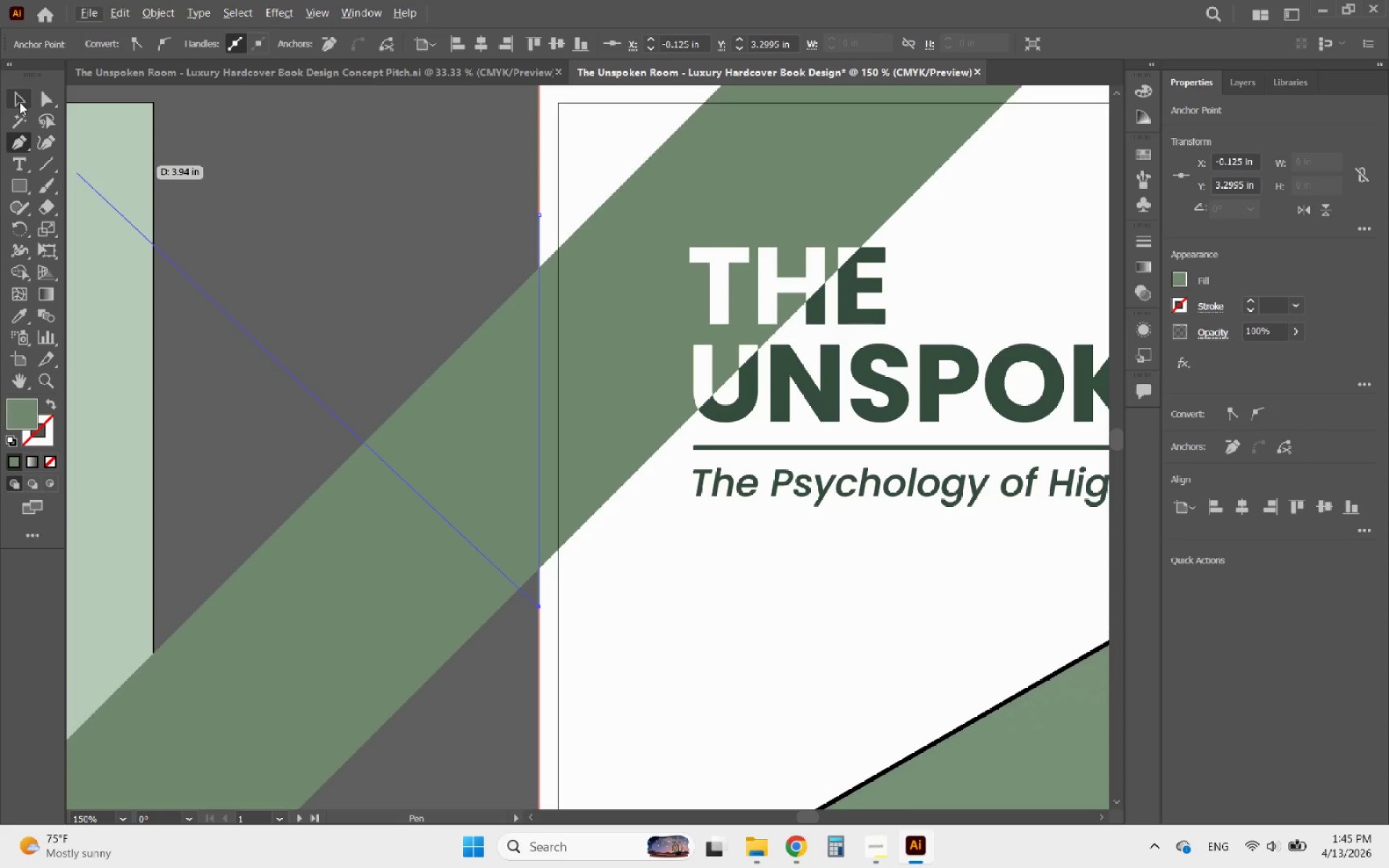 
left_click([25, 100])
 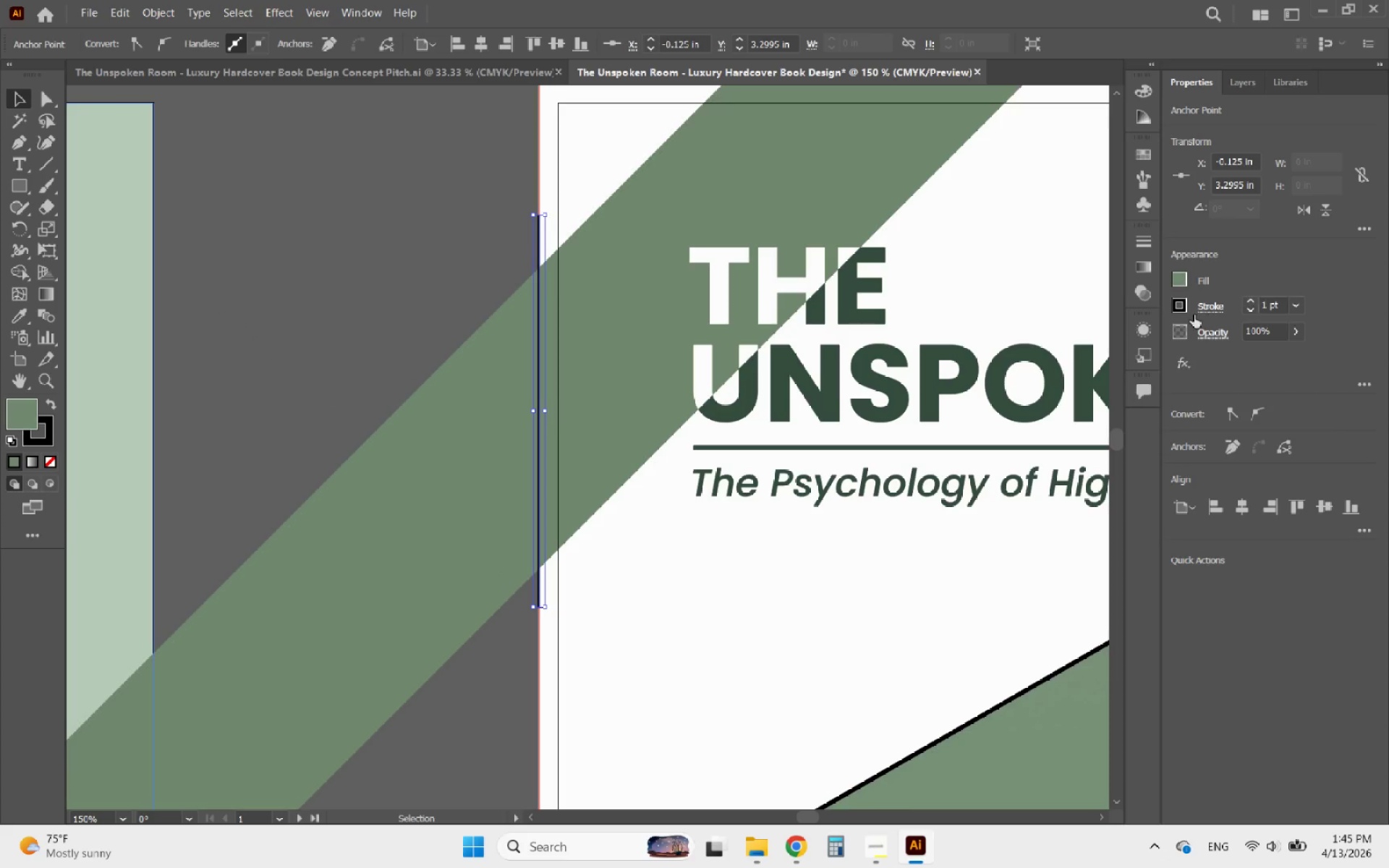 
hold_key(key=ShiftLeft, duration=0.88)
left_click([595, 344])
 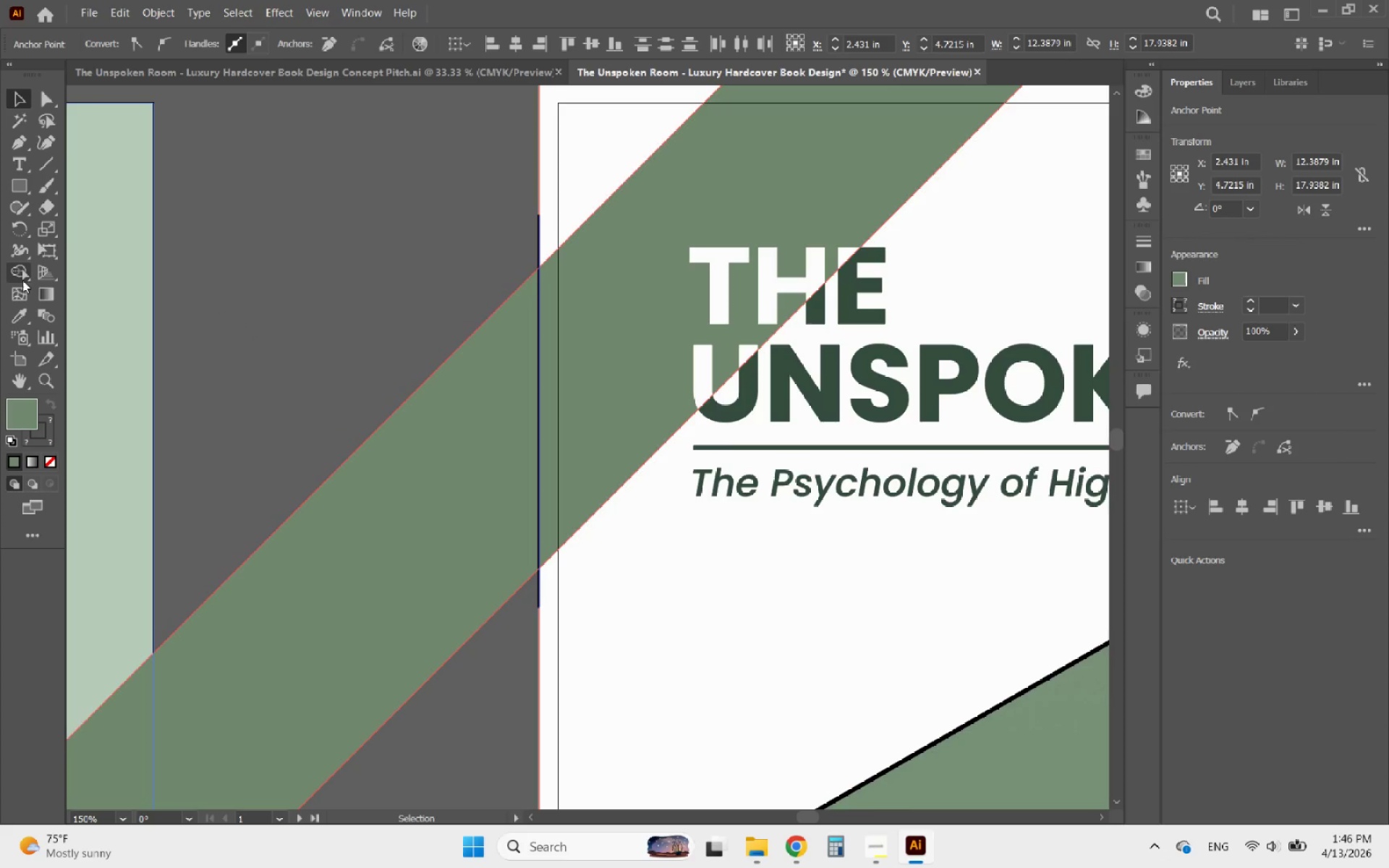 
left_click([17, 273])
 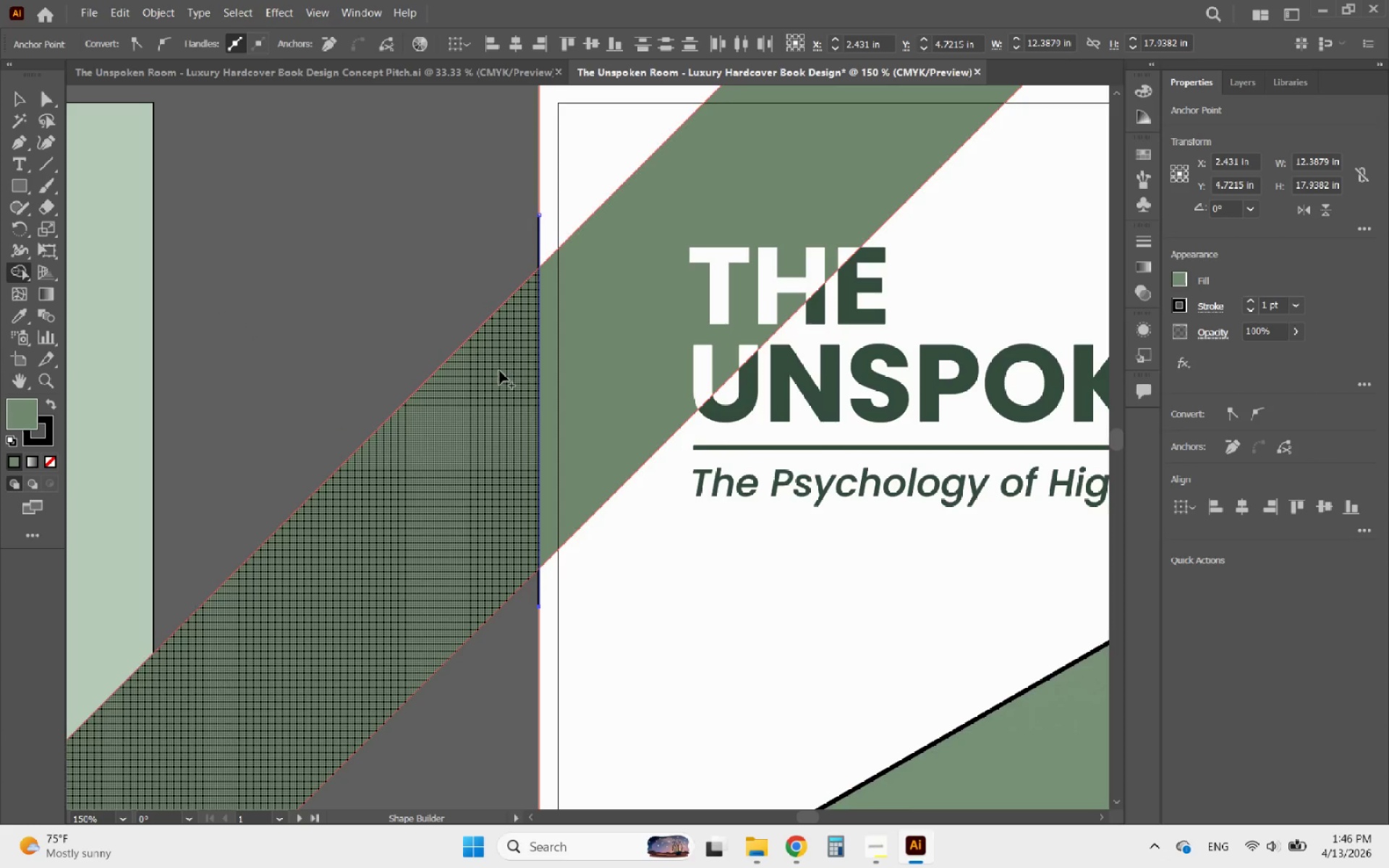 
left_click_drag(start_coordinate=[500, 370], to_coordinate=[456, 451])
 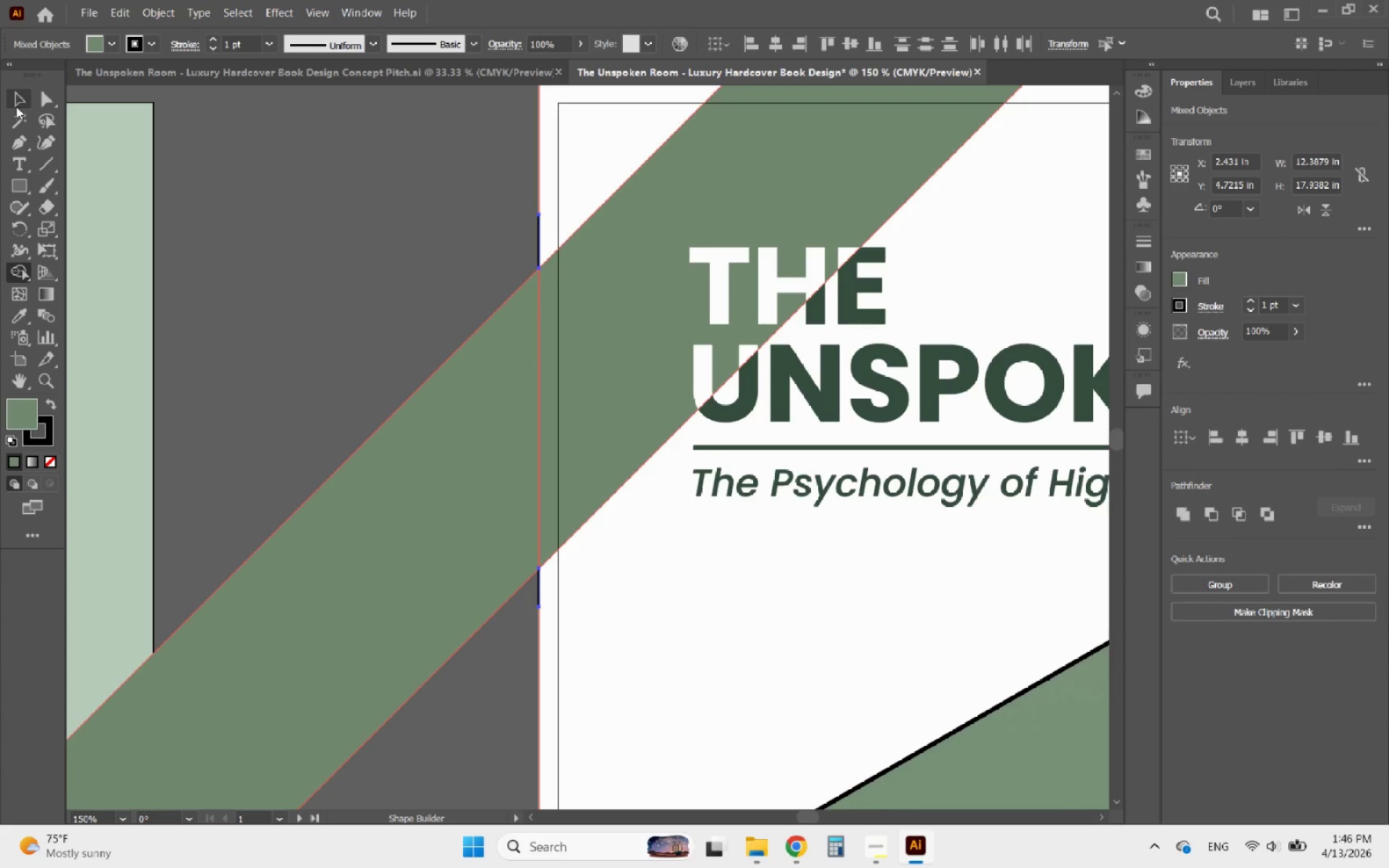 
left_click([17, 101])
 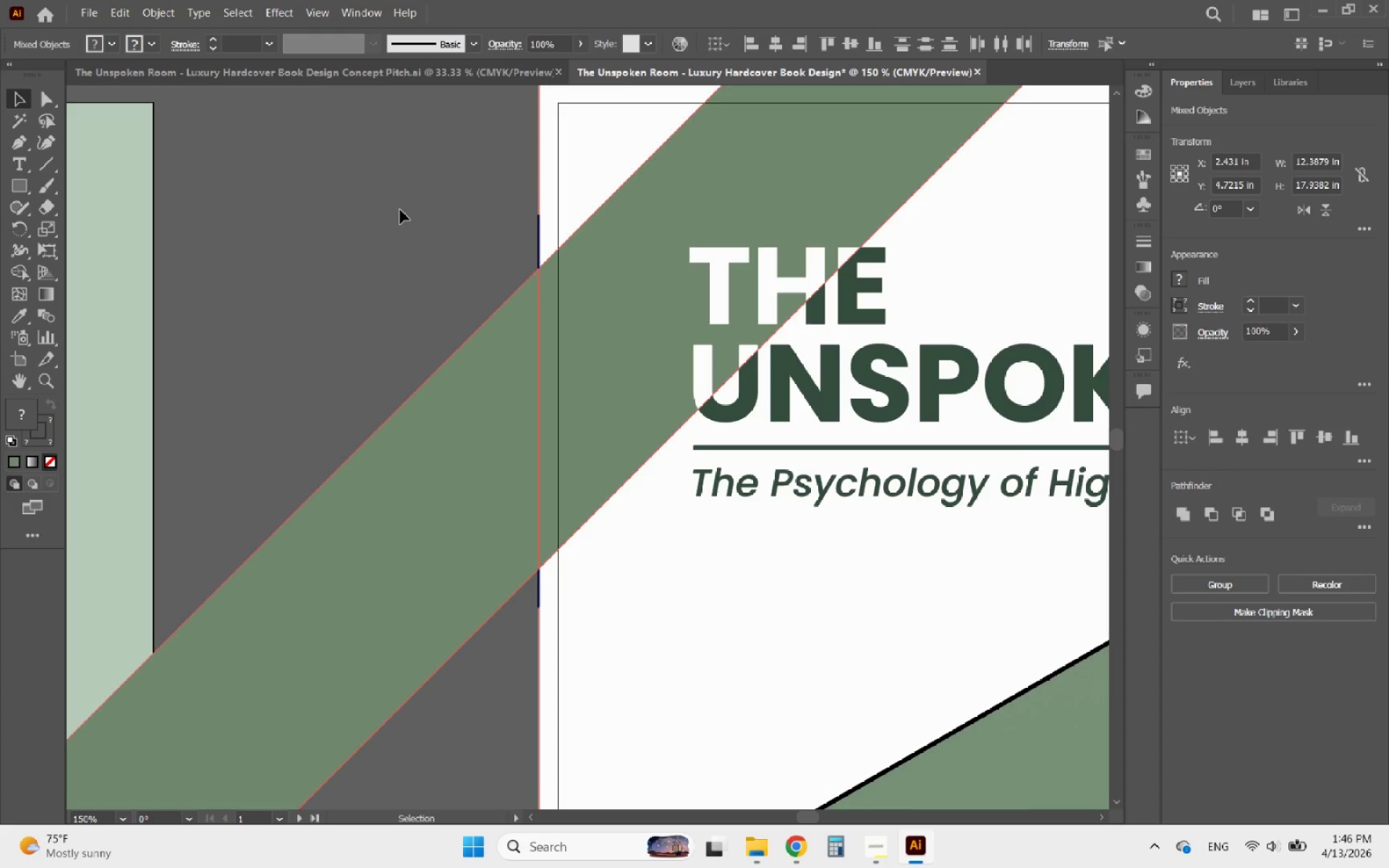 
left_click([400, 210])
 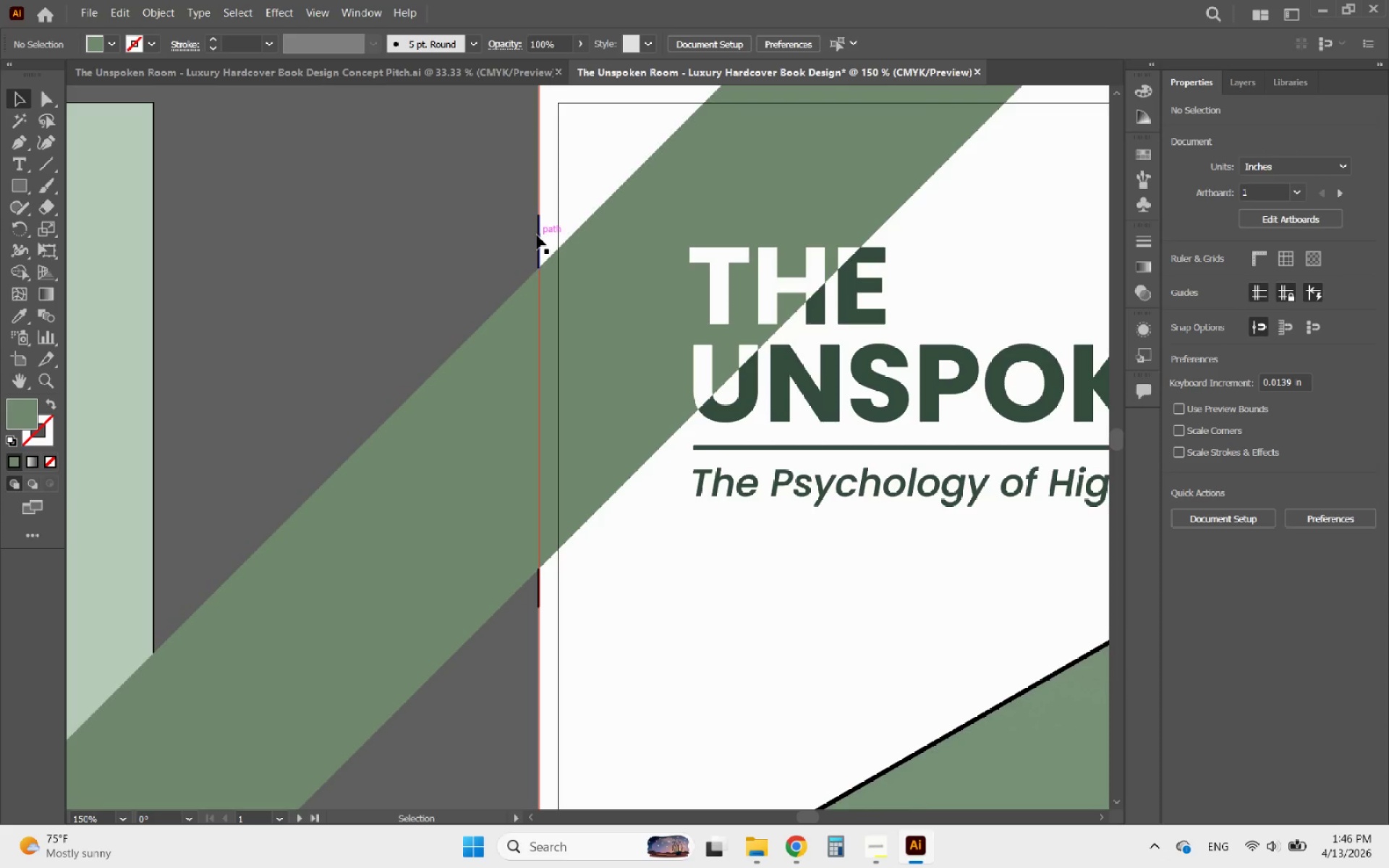 
left_click([537, 235])
 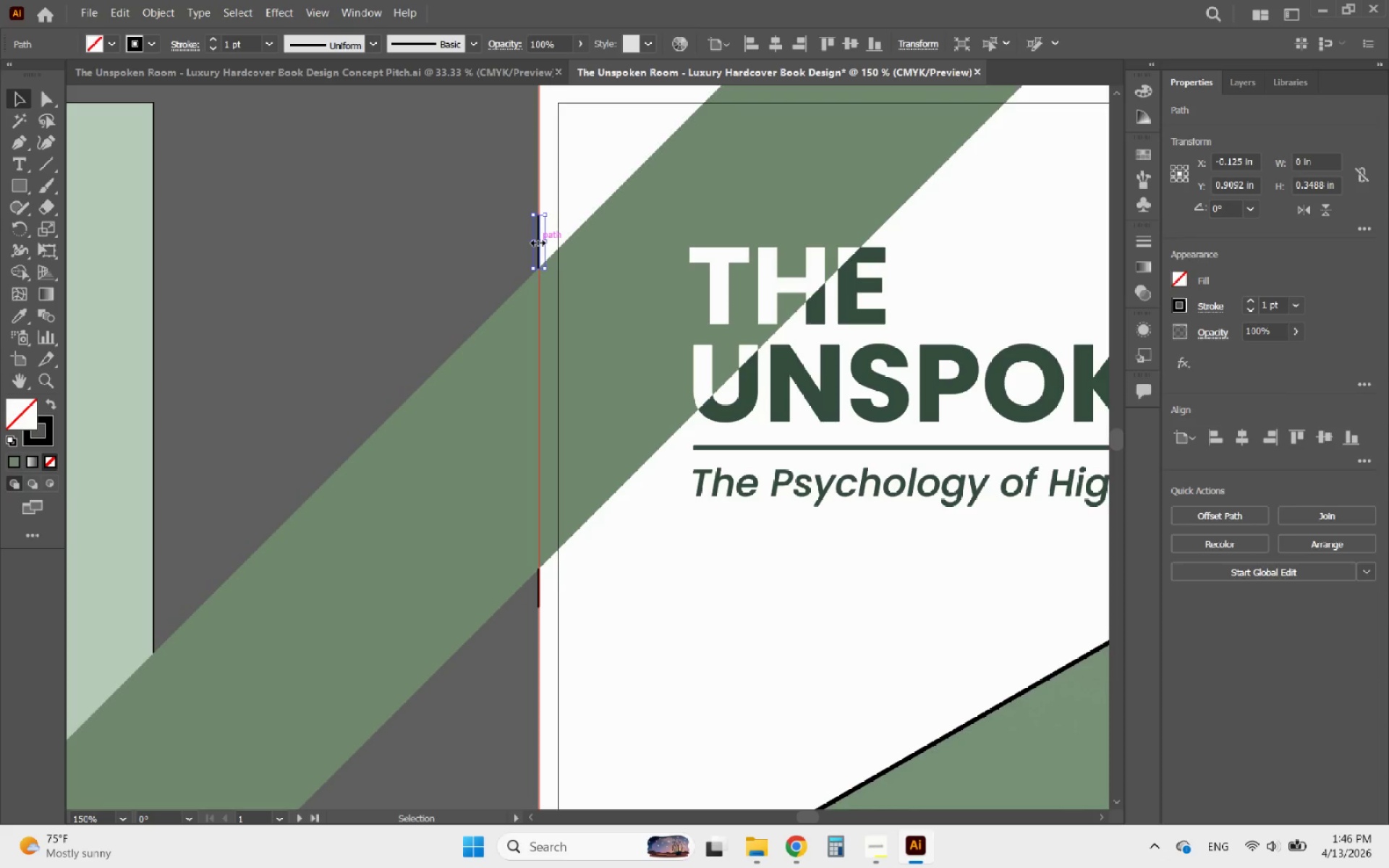 
key(Delete)
 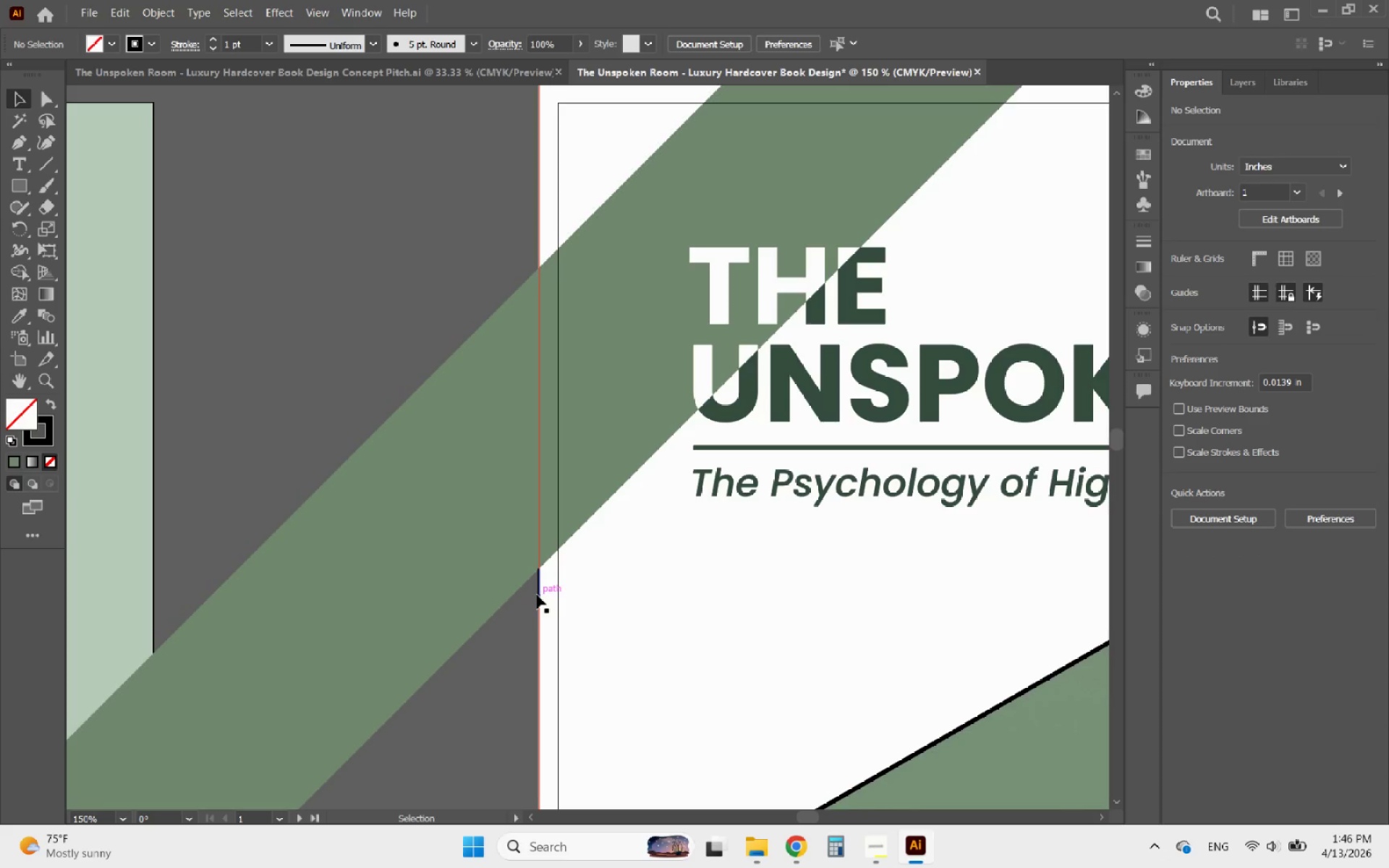 
left_click([537, 595])
 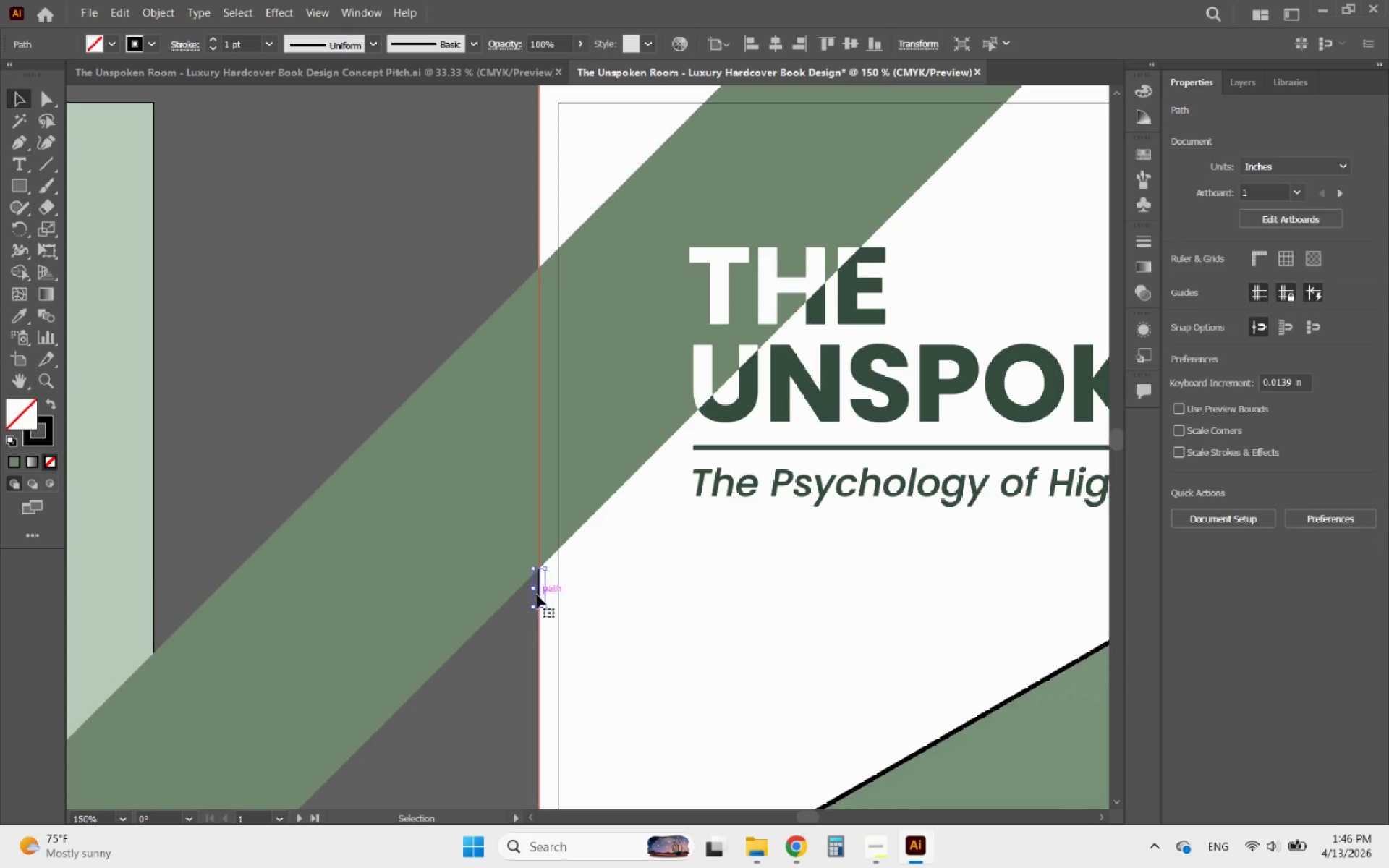 
key(Delete)
 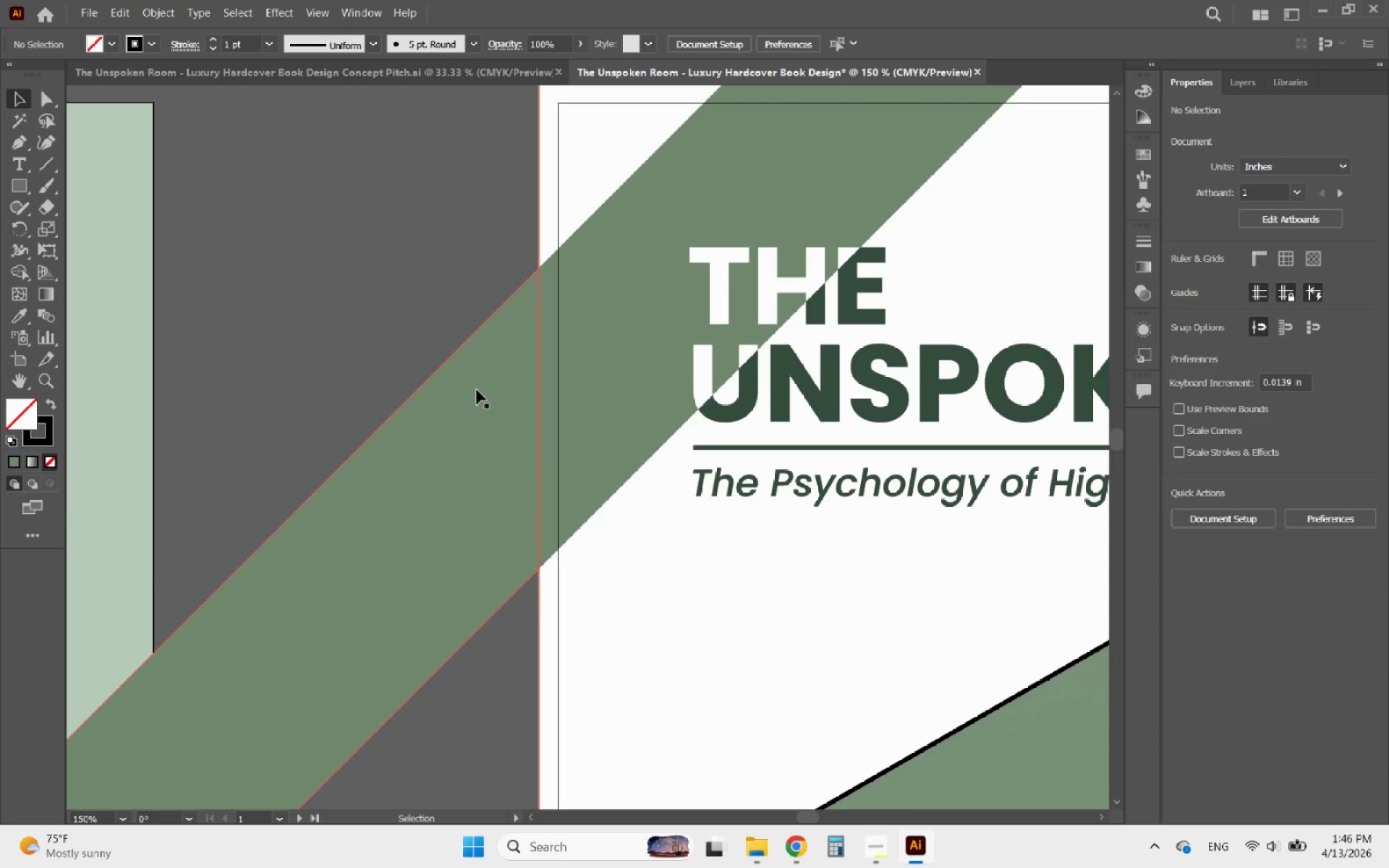 
hold_key(key=AltLeft, duration=2.33)
scroll: coordinate [477, 390], scroll_direction: down, amount: 5.0
 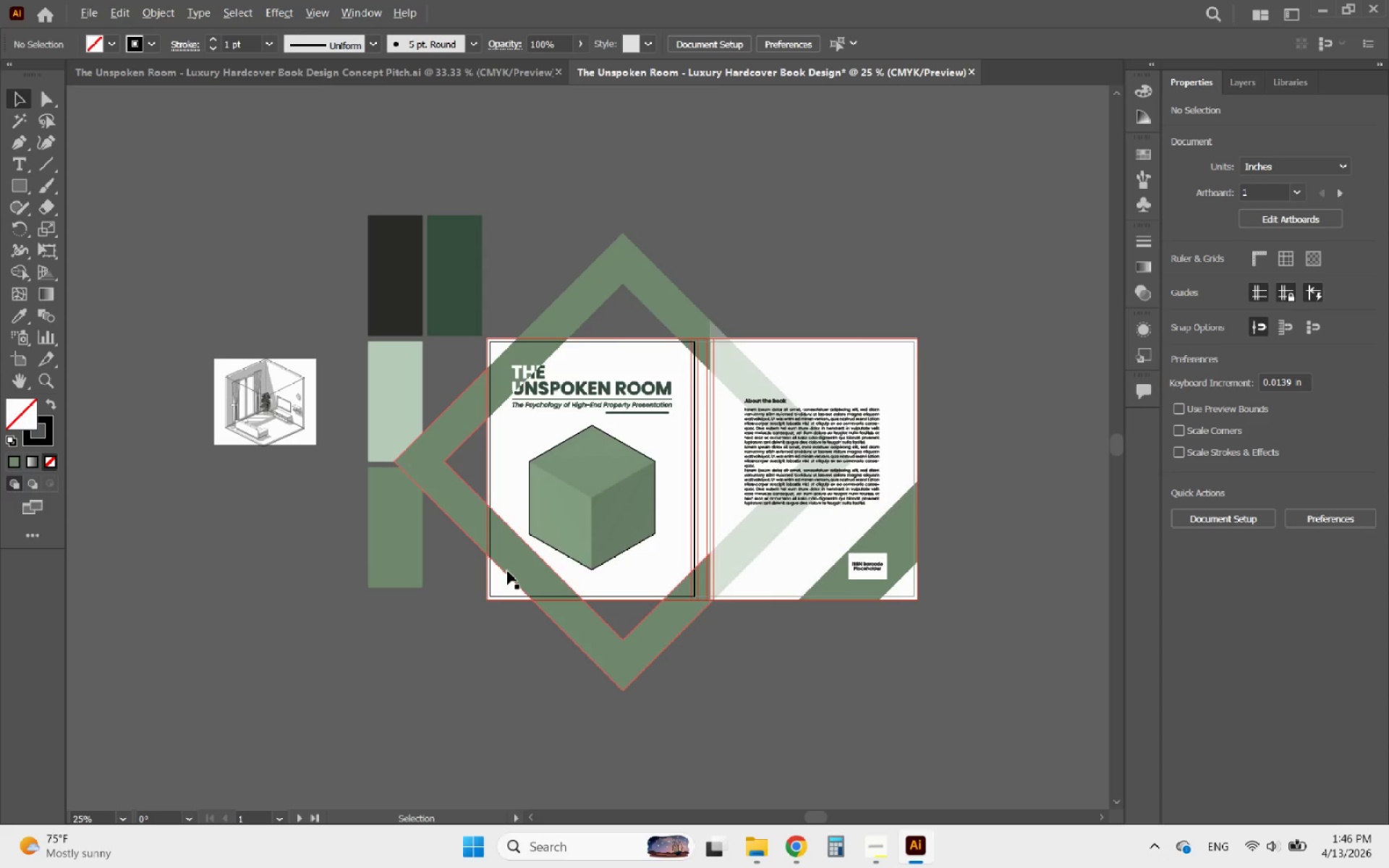 
scroll: coordinate [504, 582], scroll_direction: up, amount: 2.0
 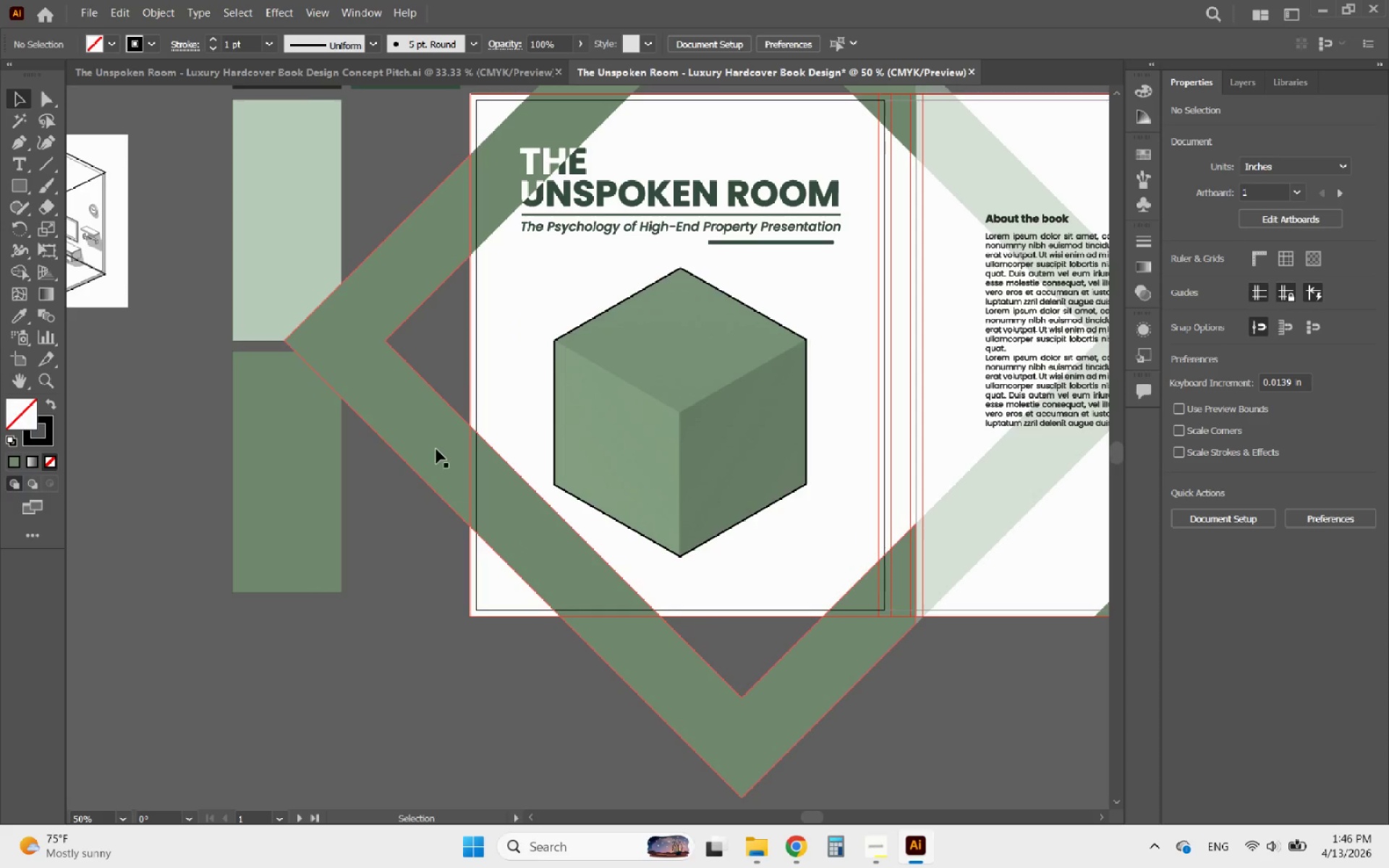 
left_click([393, 438])
 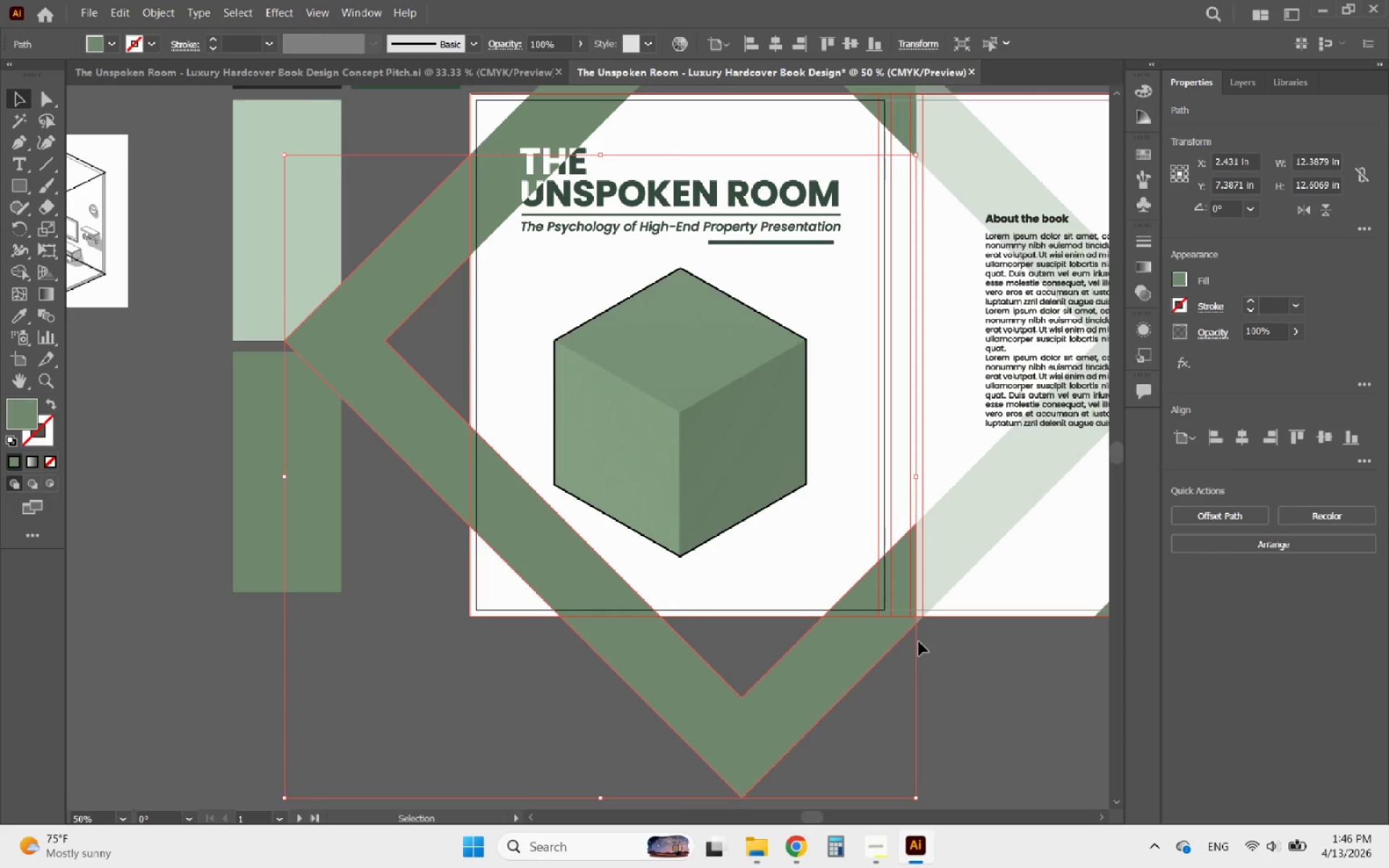 
hold_key(key=AltLeft, duration=0.97)
scroll: coordinate [931, 629], scroll_direction: up, amount: 4.0
 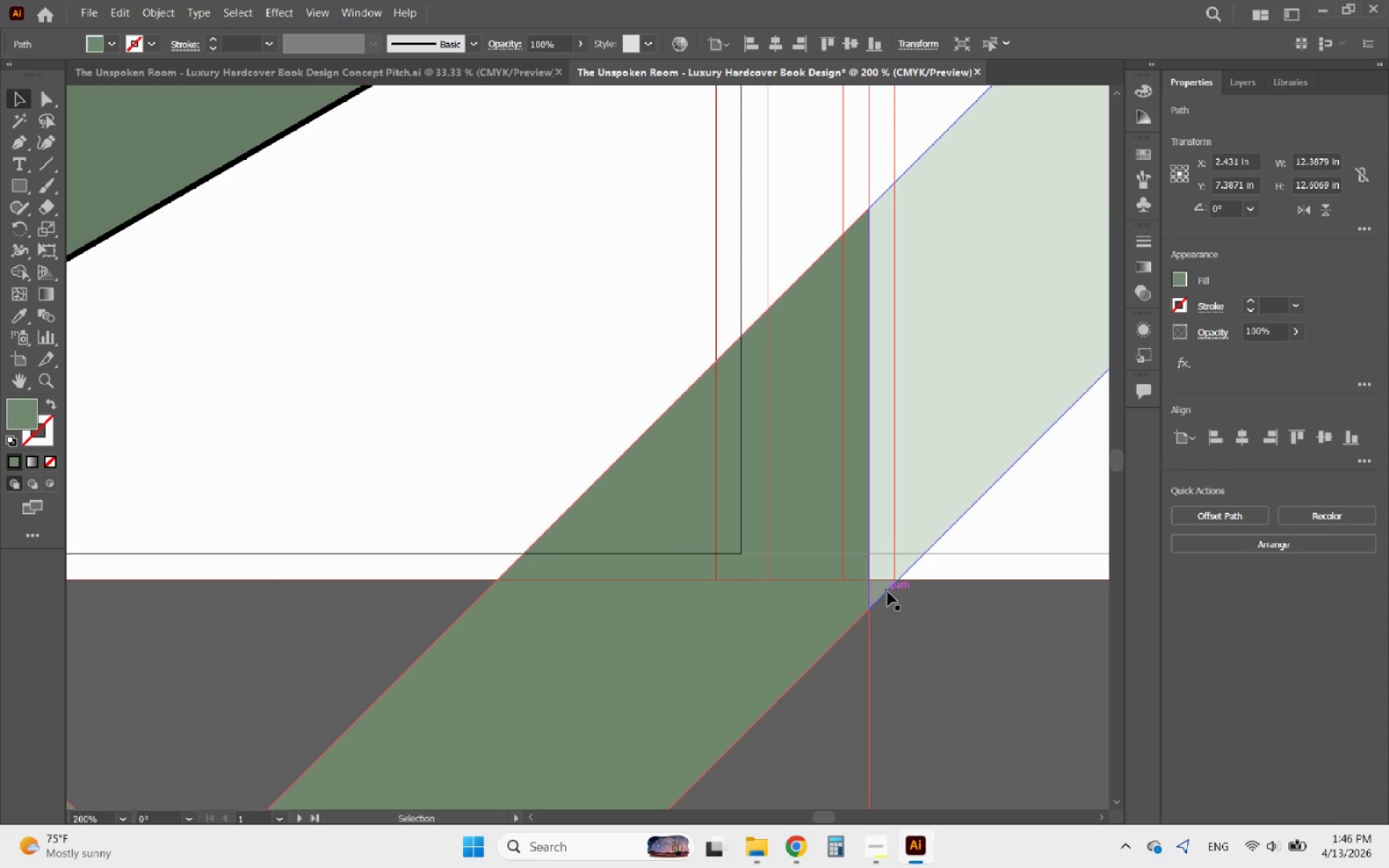 
left_click([920, 676])
 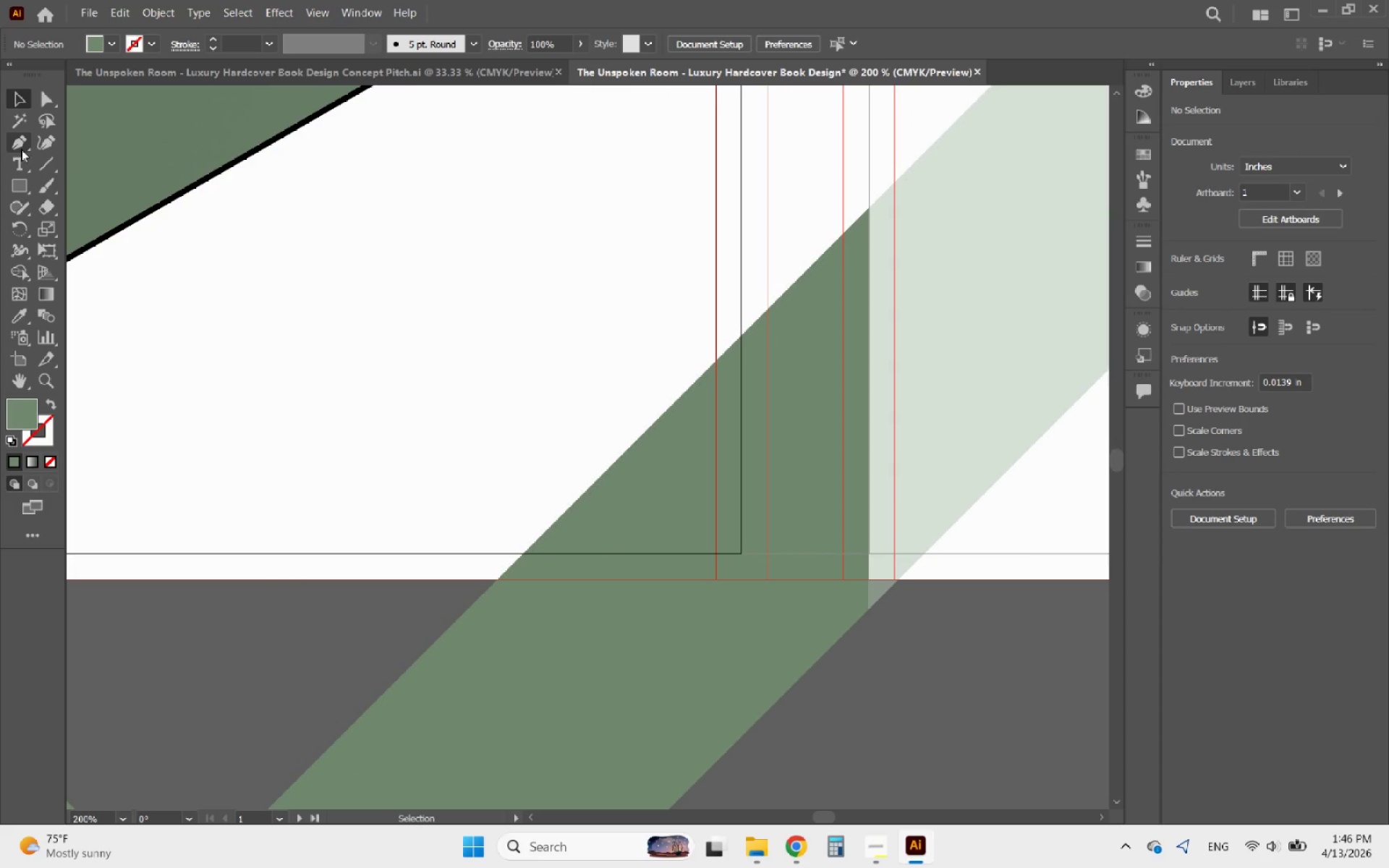 
left_click([21, 143])
 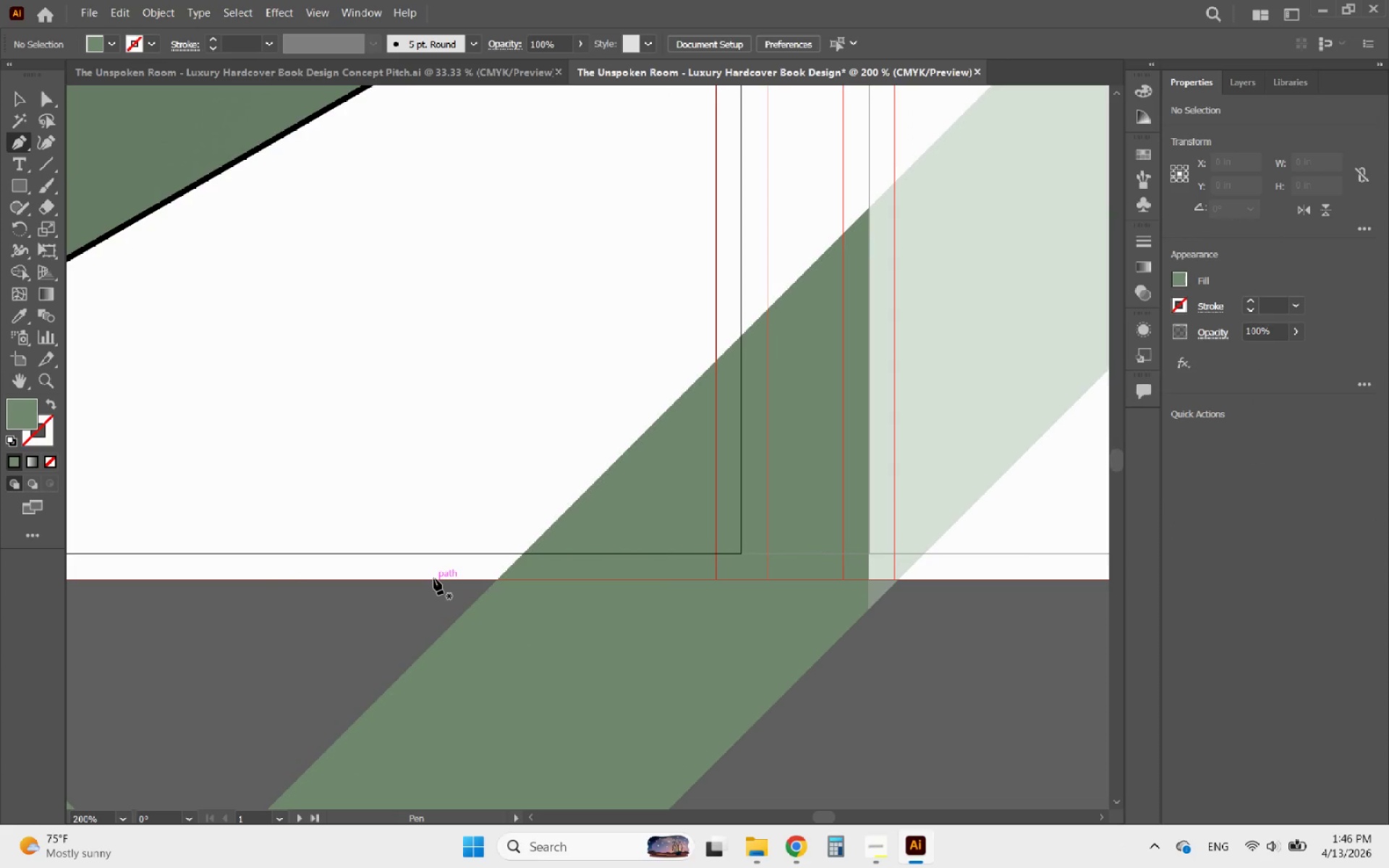 
left_click([433, 577])
 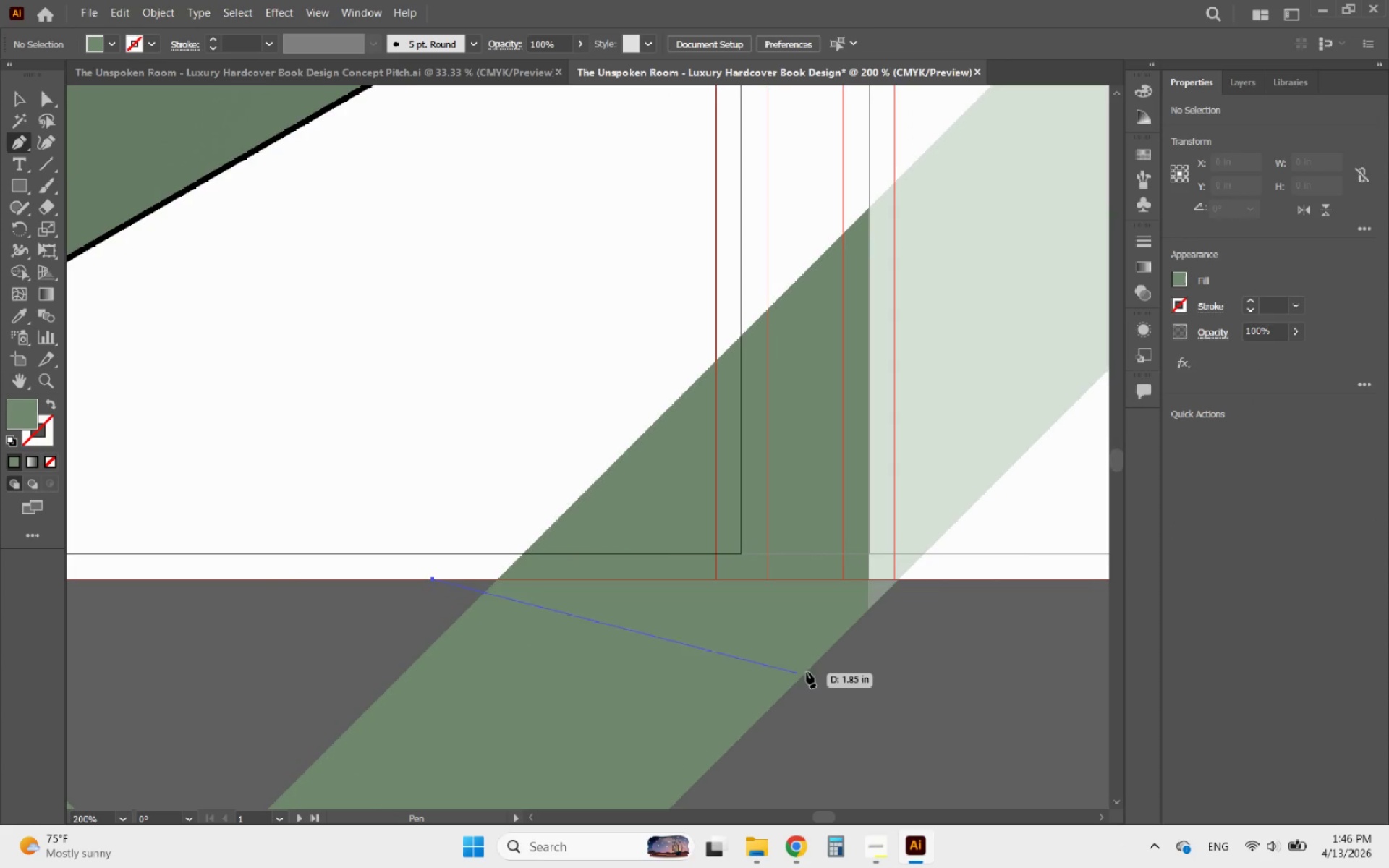 
hold_key(key=ShiftLeft, duration=1.28)
left_click([1000, 582])
 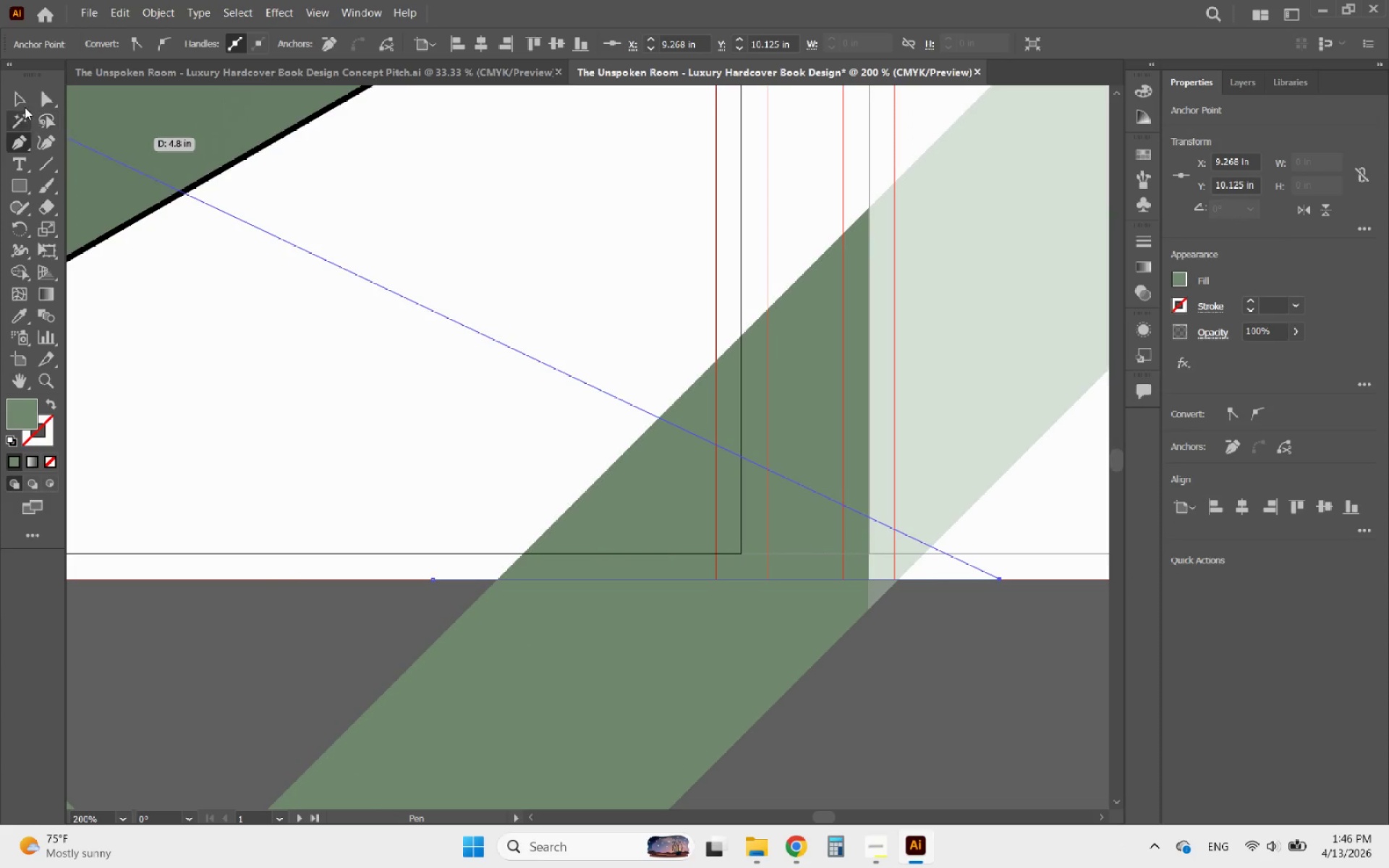 
left_click([19, 98])
 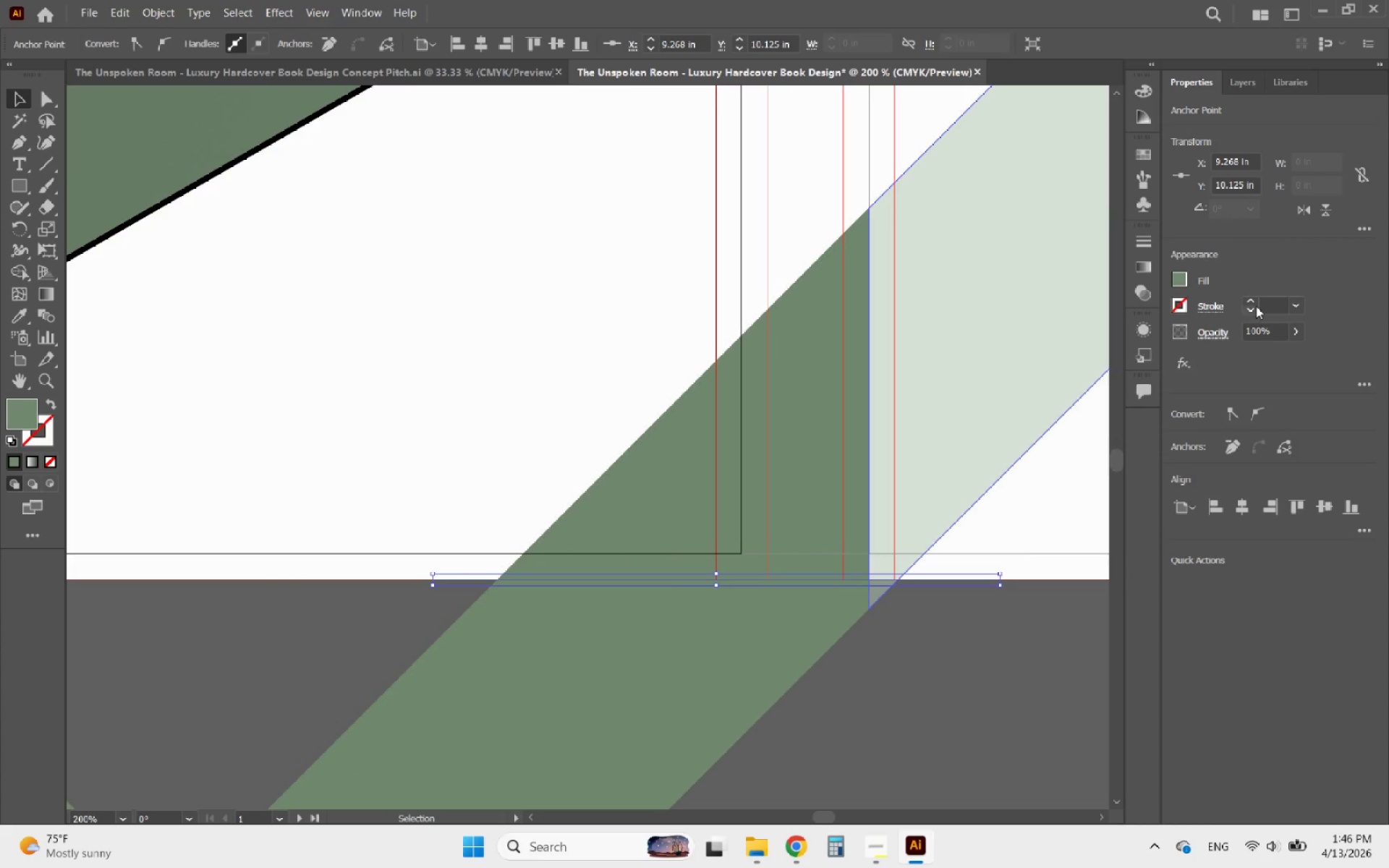 
left_click([1252, 300])
 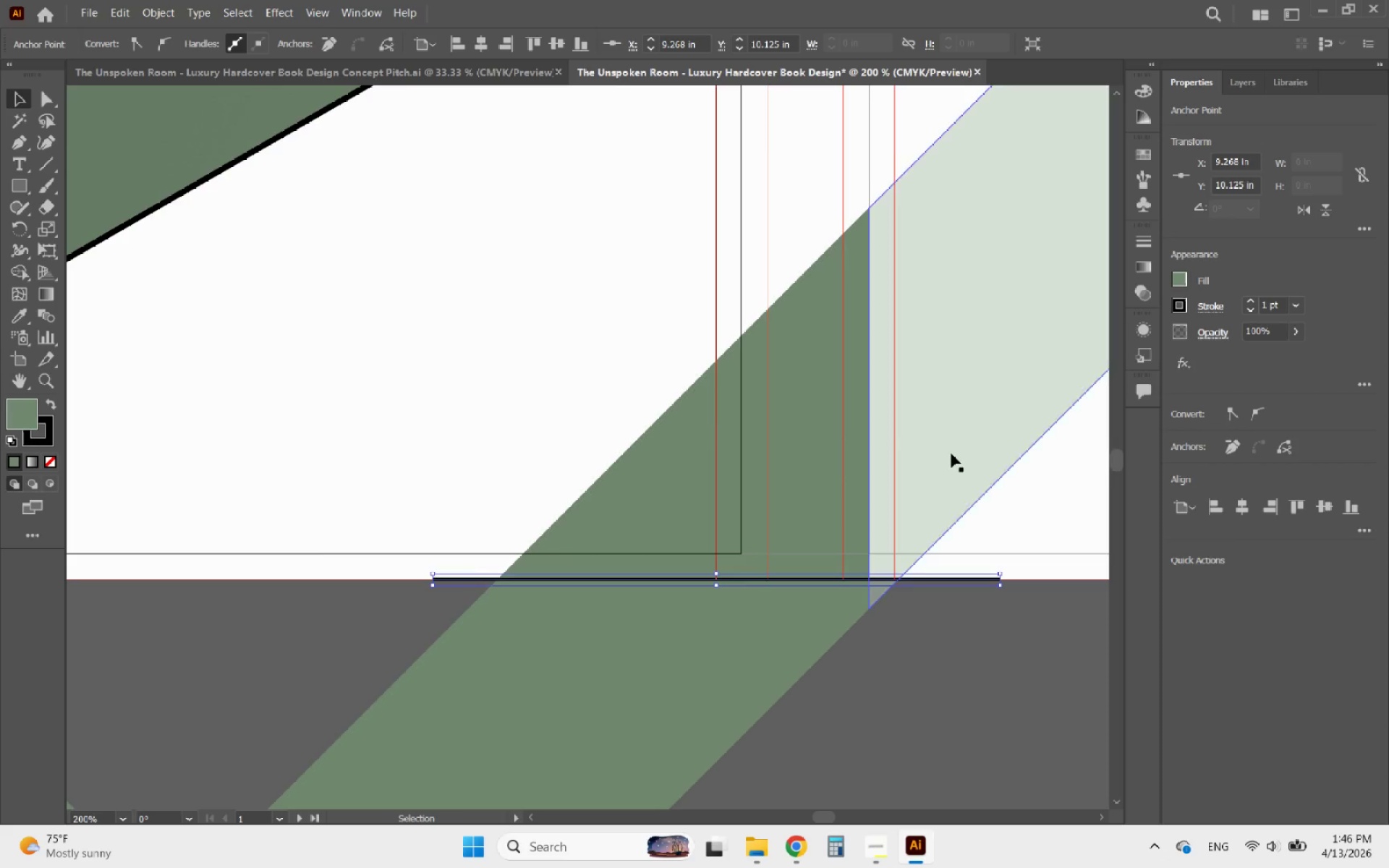 
hold_key(key=ShiftLeft, duration=1.34)
left_click([823, 485])
 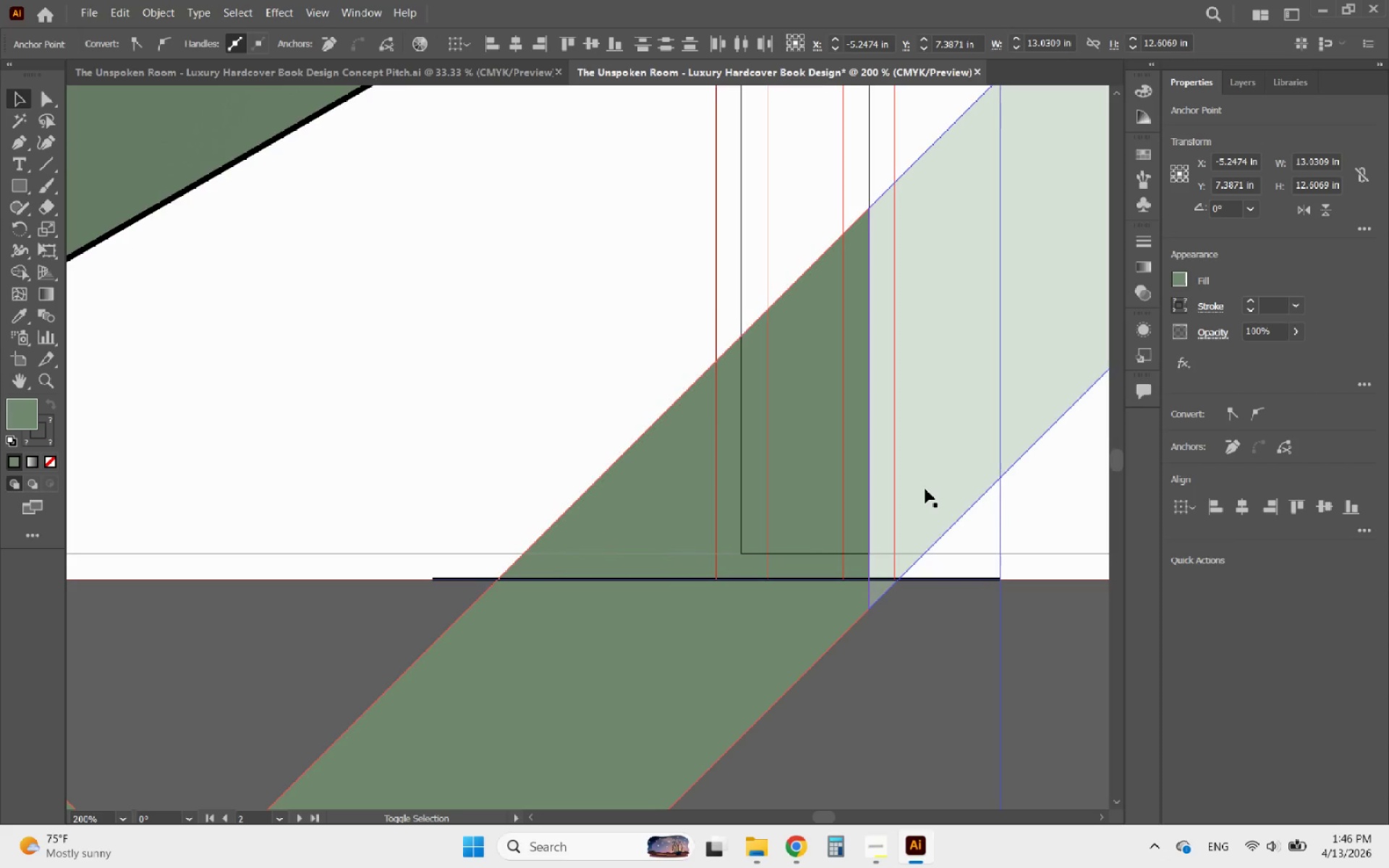 
left_click([925, 489])
 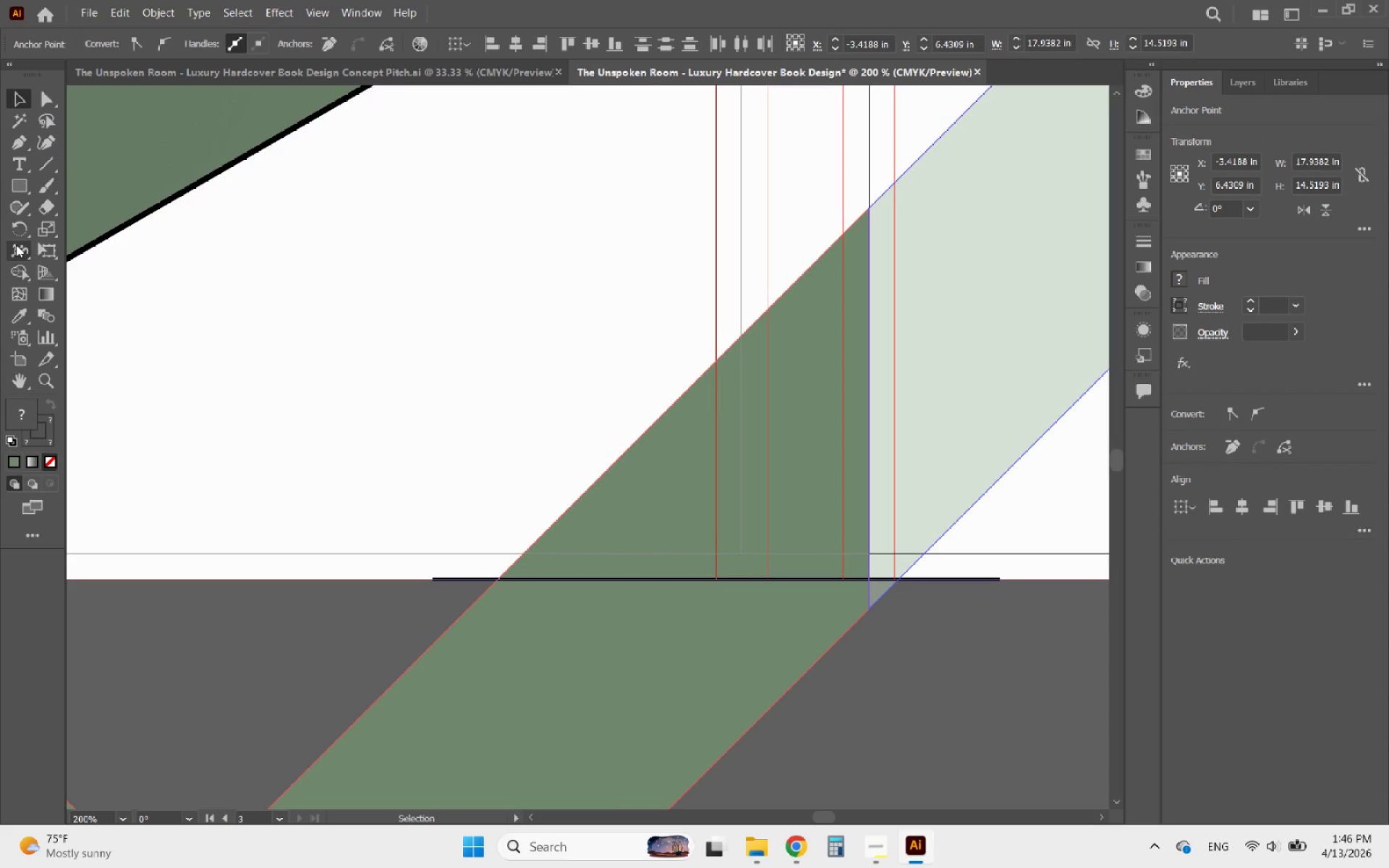 
left_click([22, 272])
 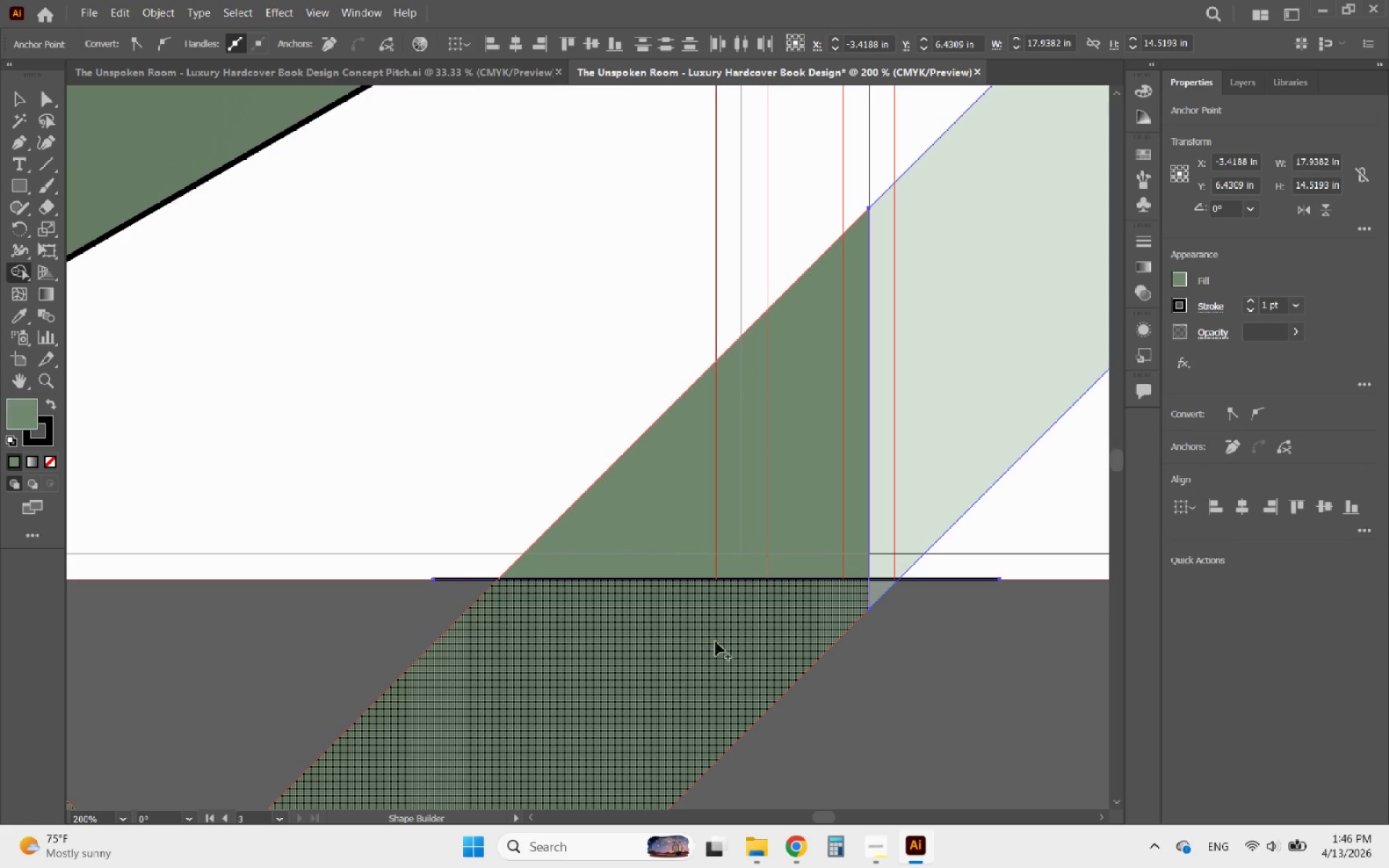 
left_click_drag(start_coordinate=[715, 642], to_coordinate=[661, 660])
 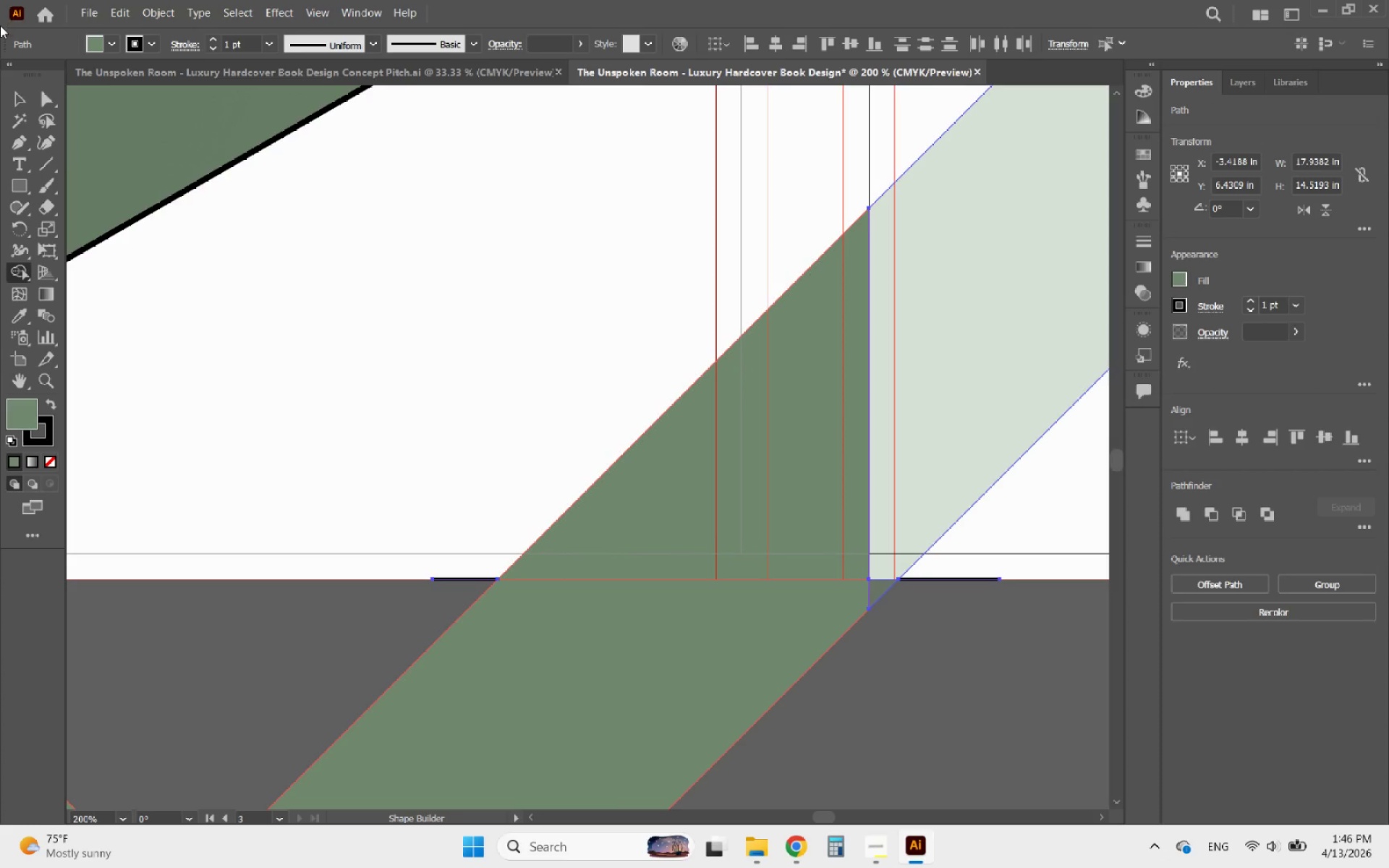 
left_click([15, 95])
 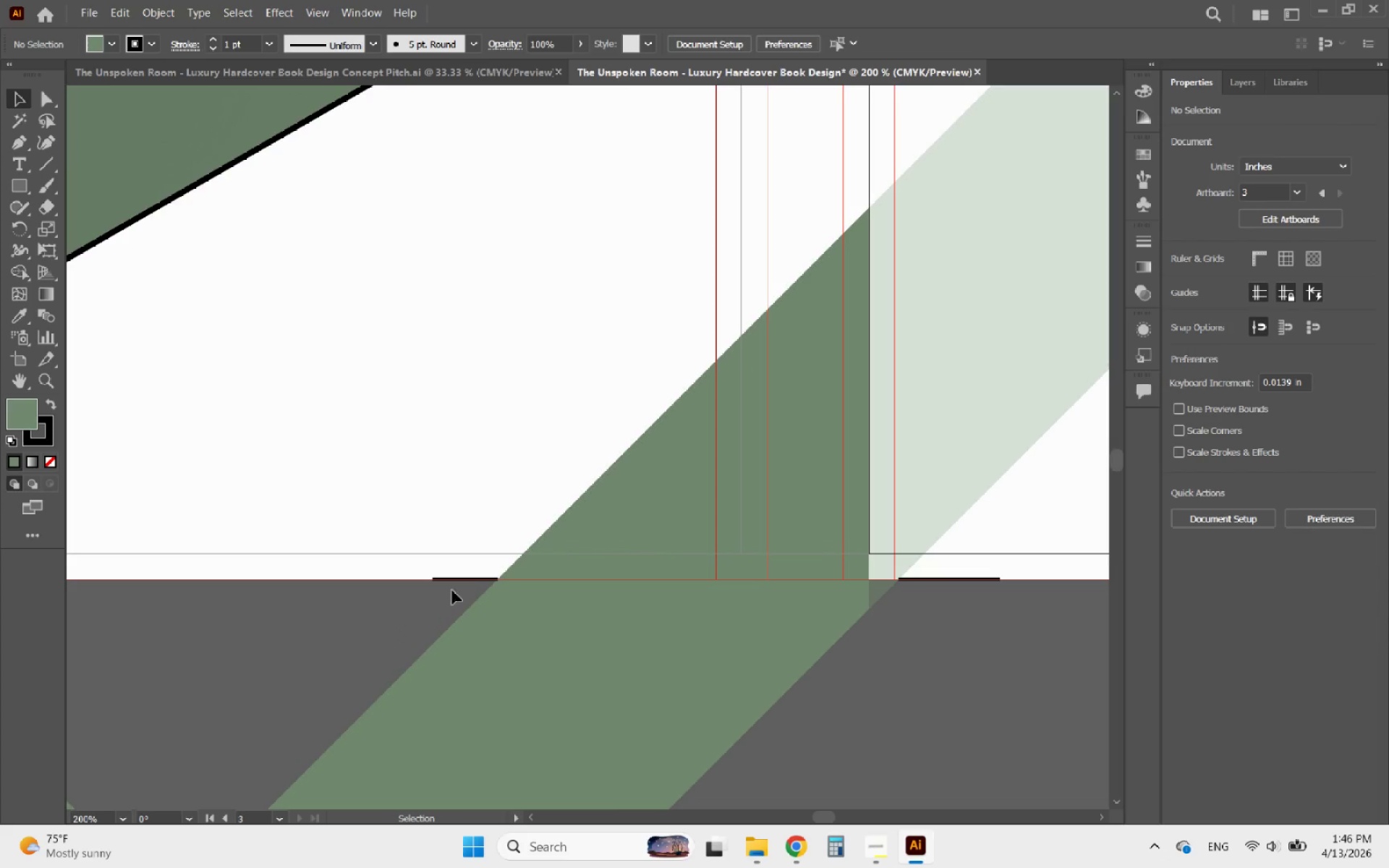 
left_click([465, 579])
 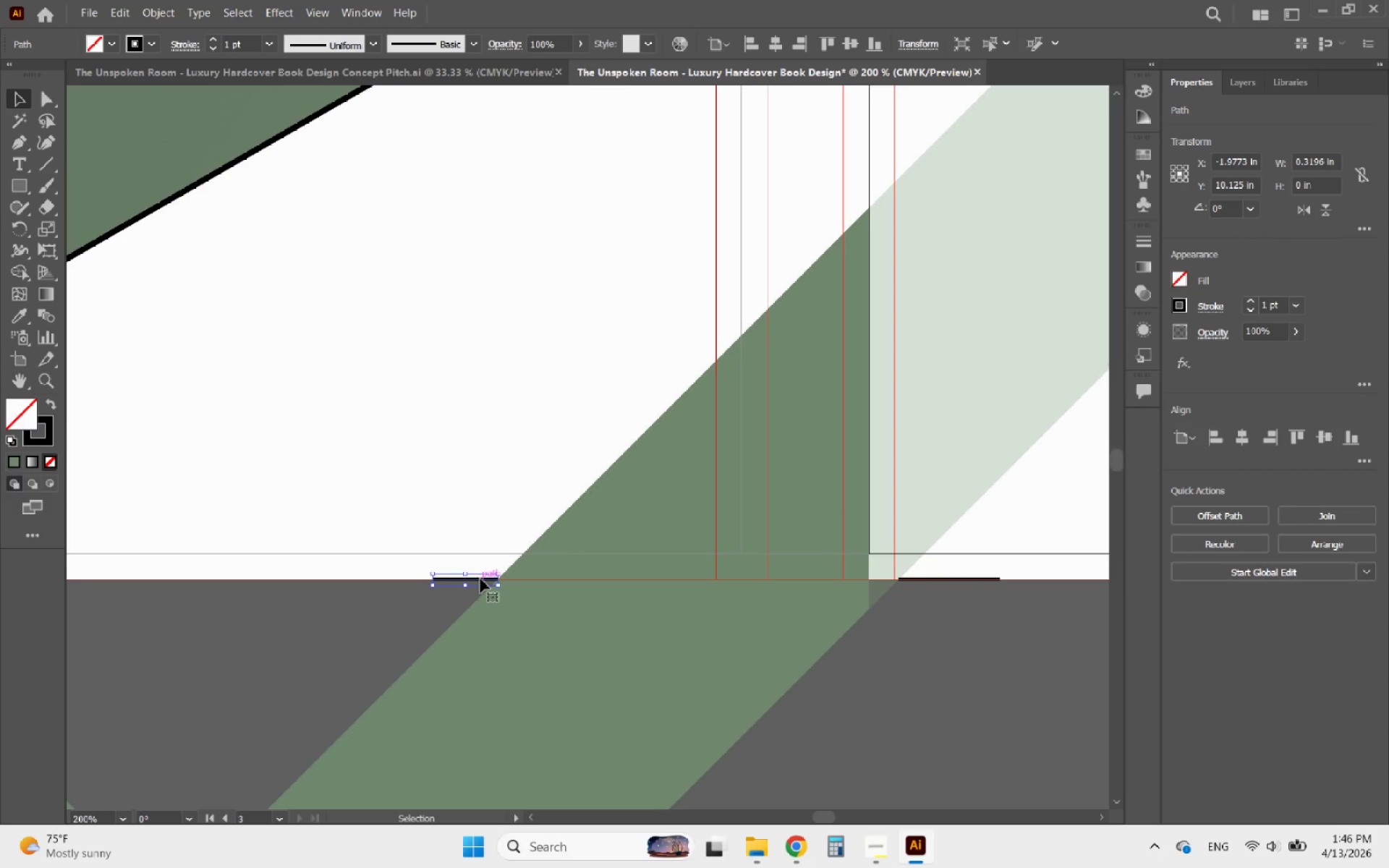 
key(Delete)
 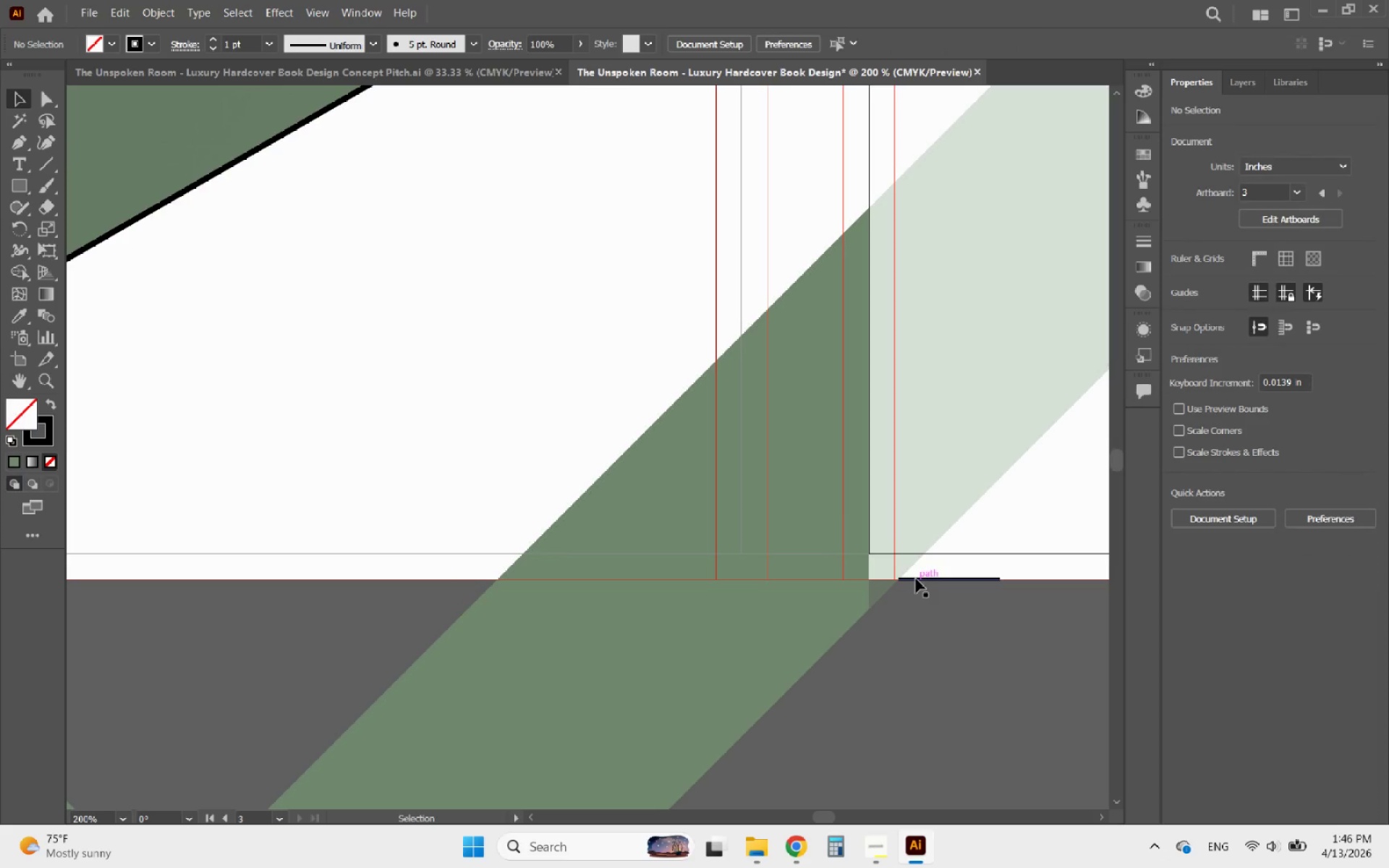 
left_click([917, 579])
 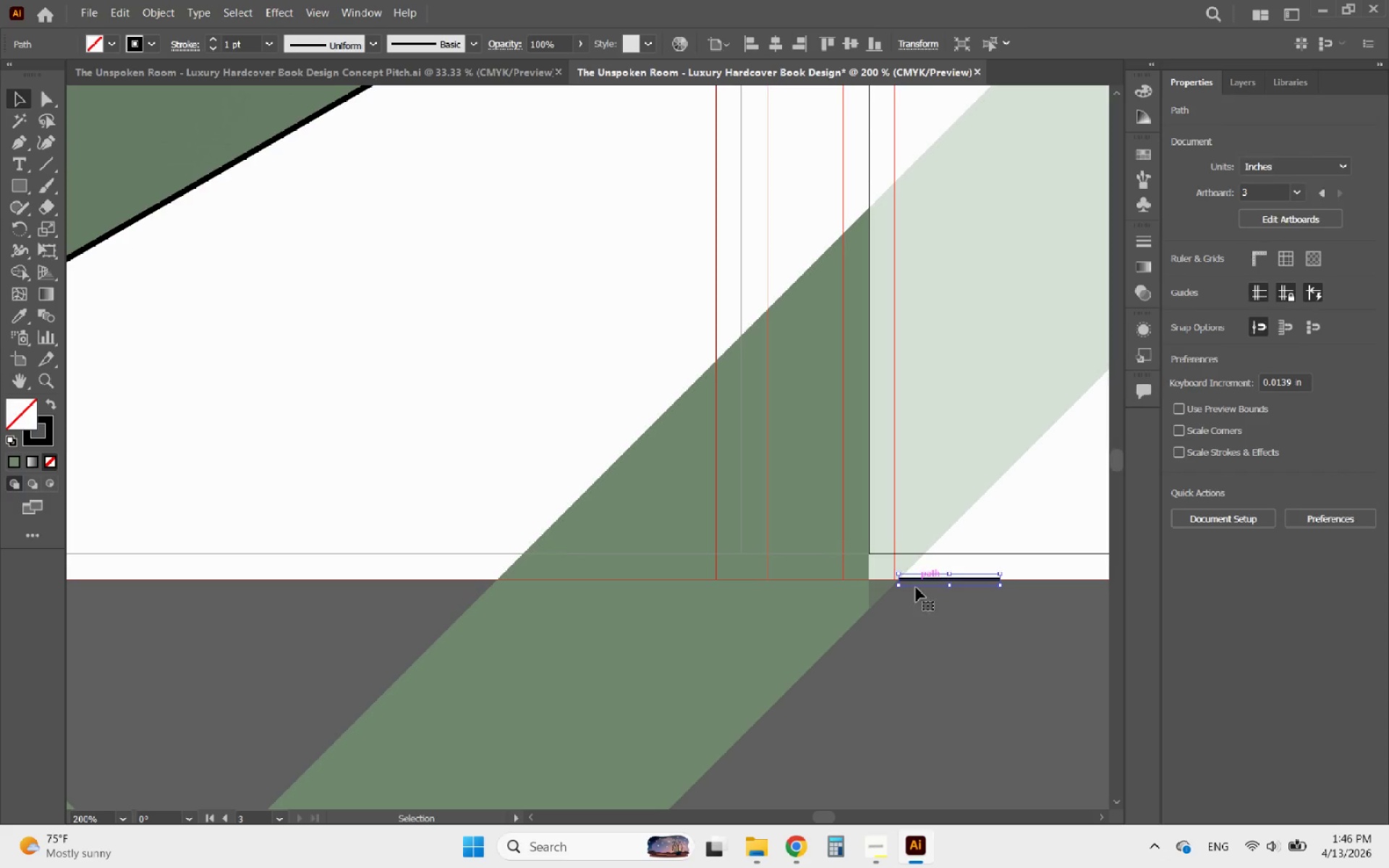 
key(Delete)
 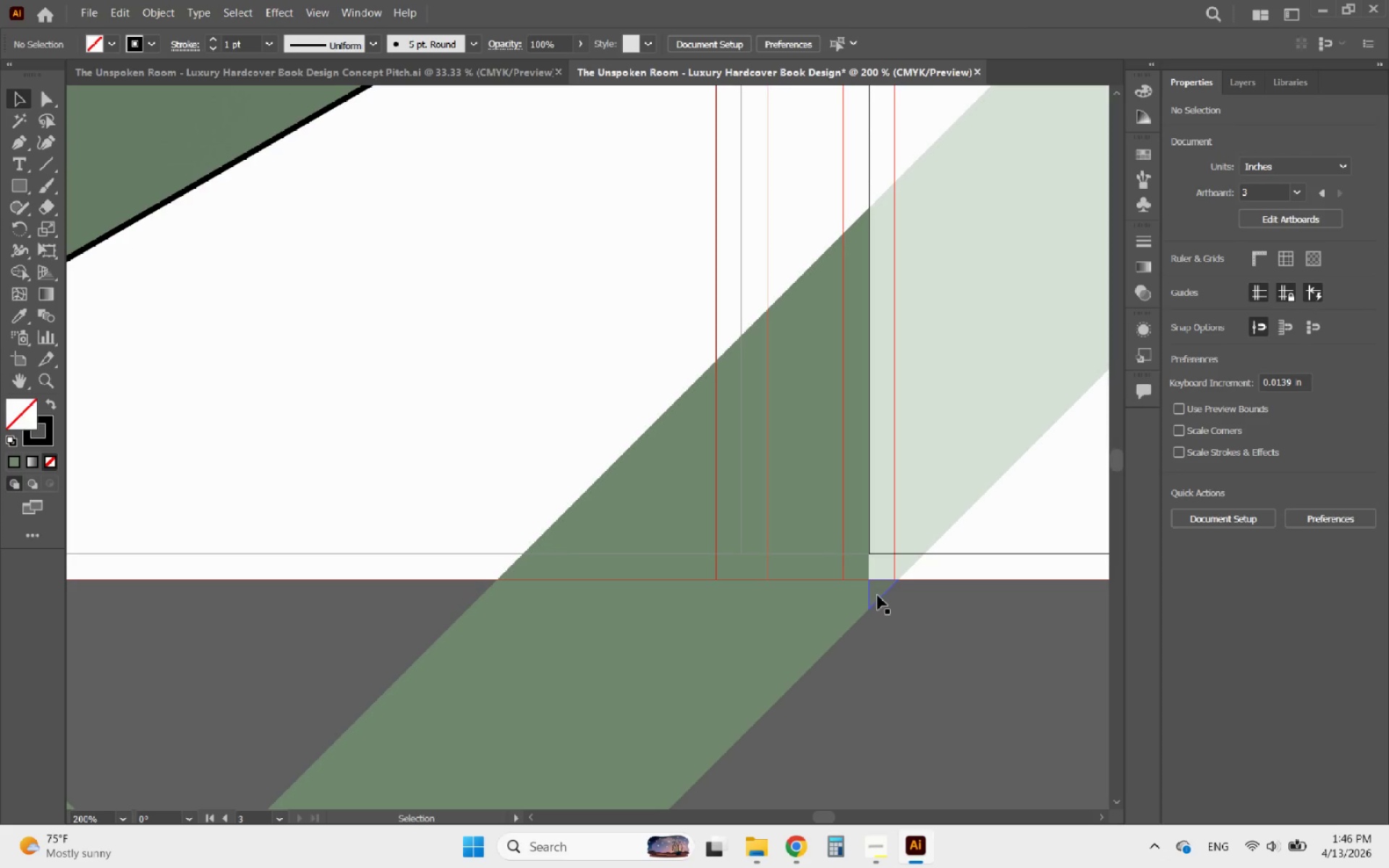 
left_click([878, 595])
 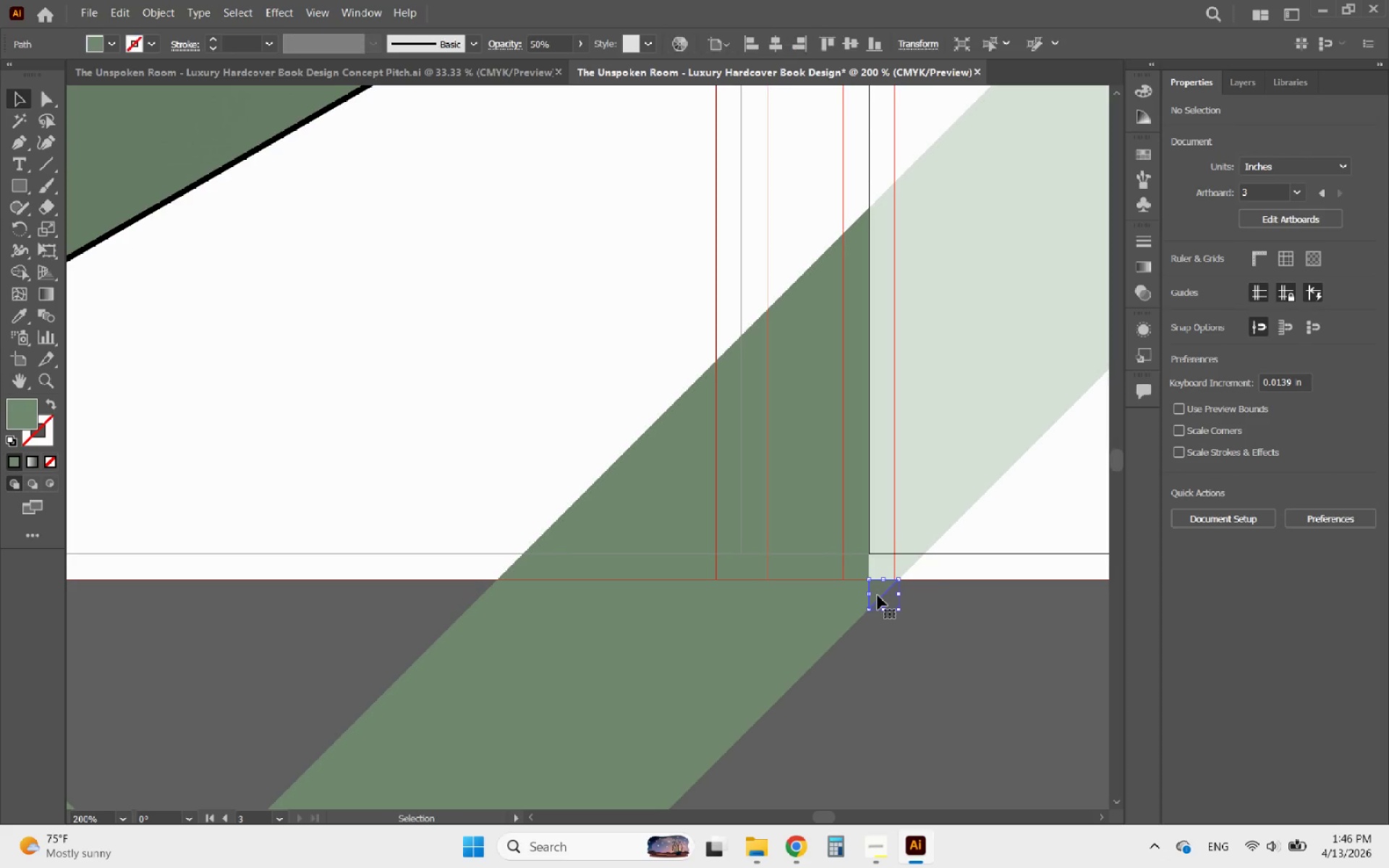 
key(Delete)
 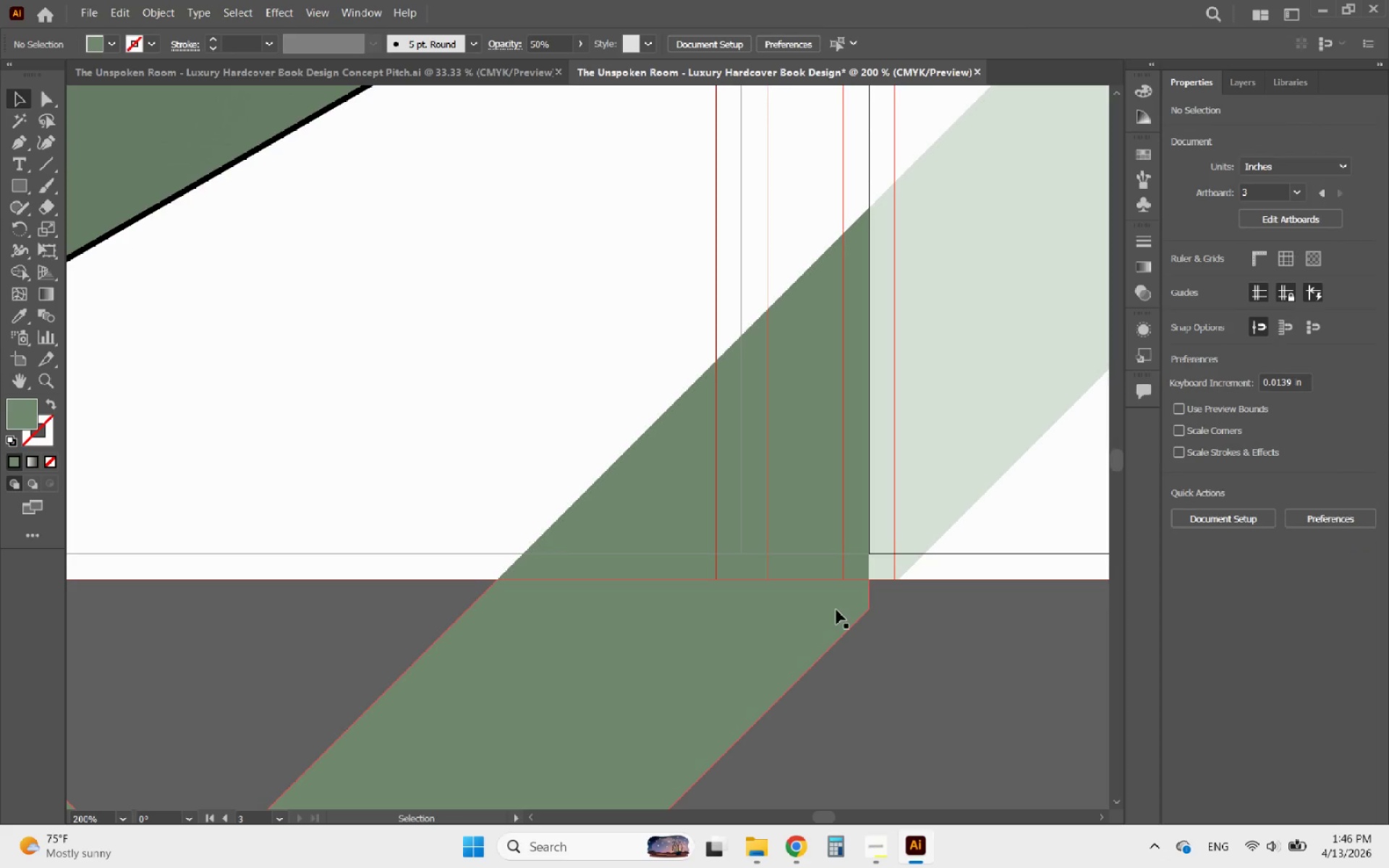 
left_click([836, 610])
 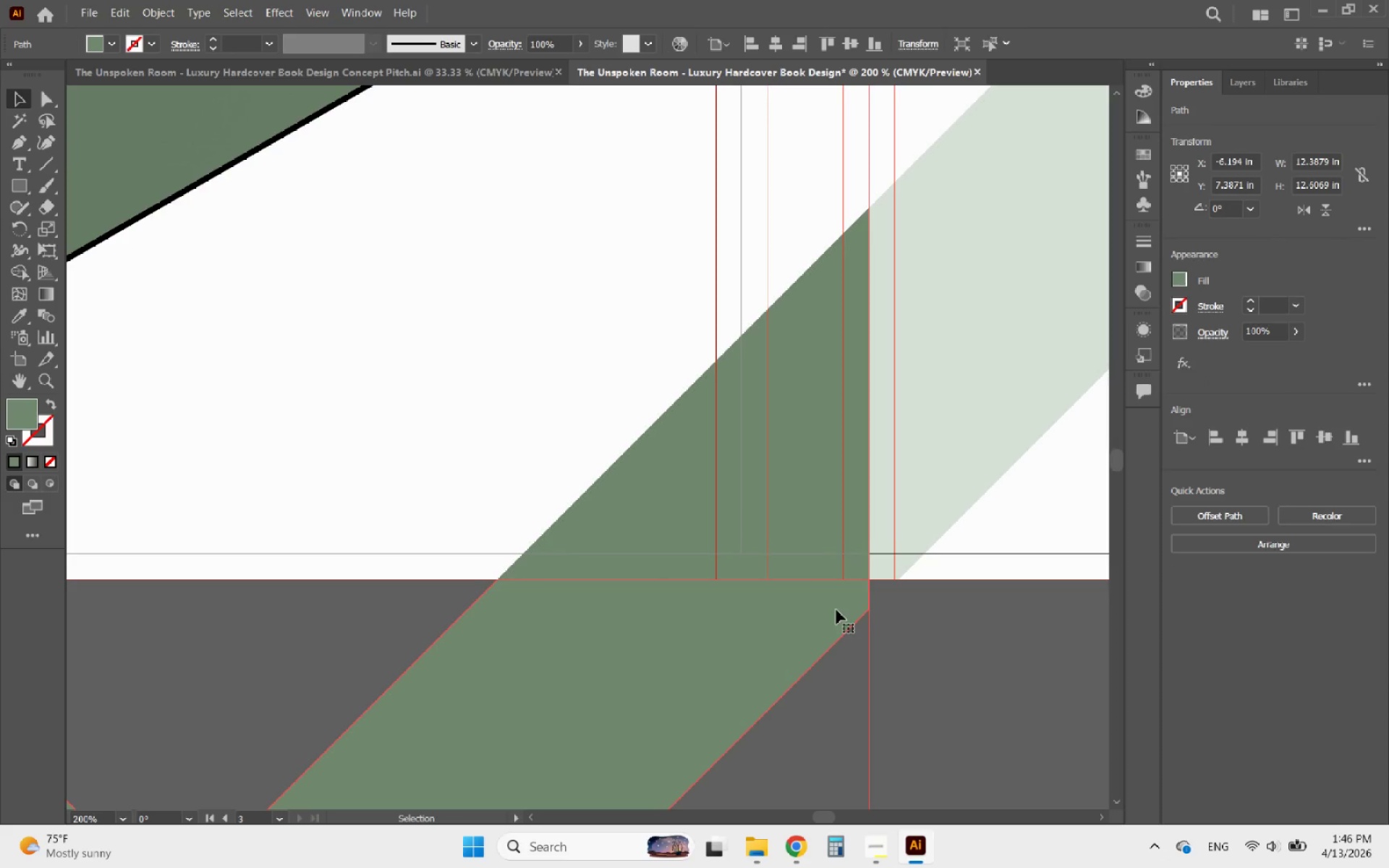 
hold_key(key=AltLeft, duration=1.74)
scroll: coordinate [859, 649], scroll_direction: down, amount: 5.0
 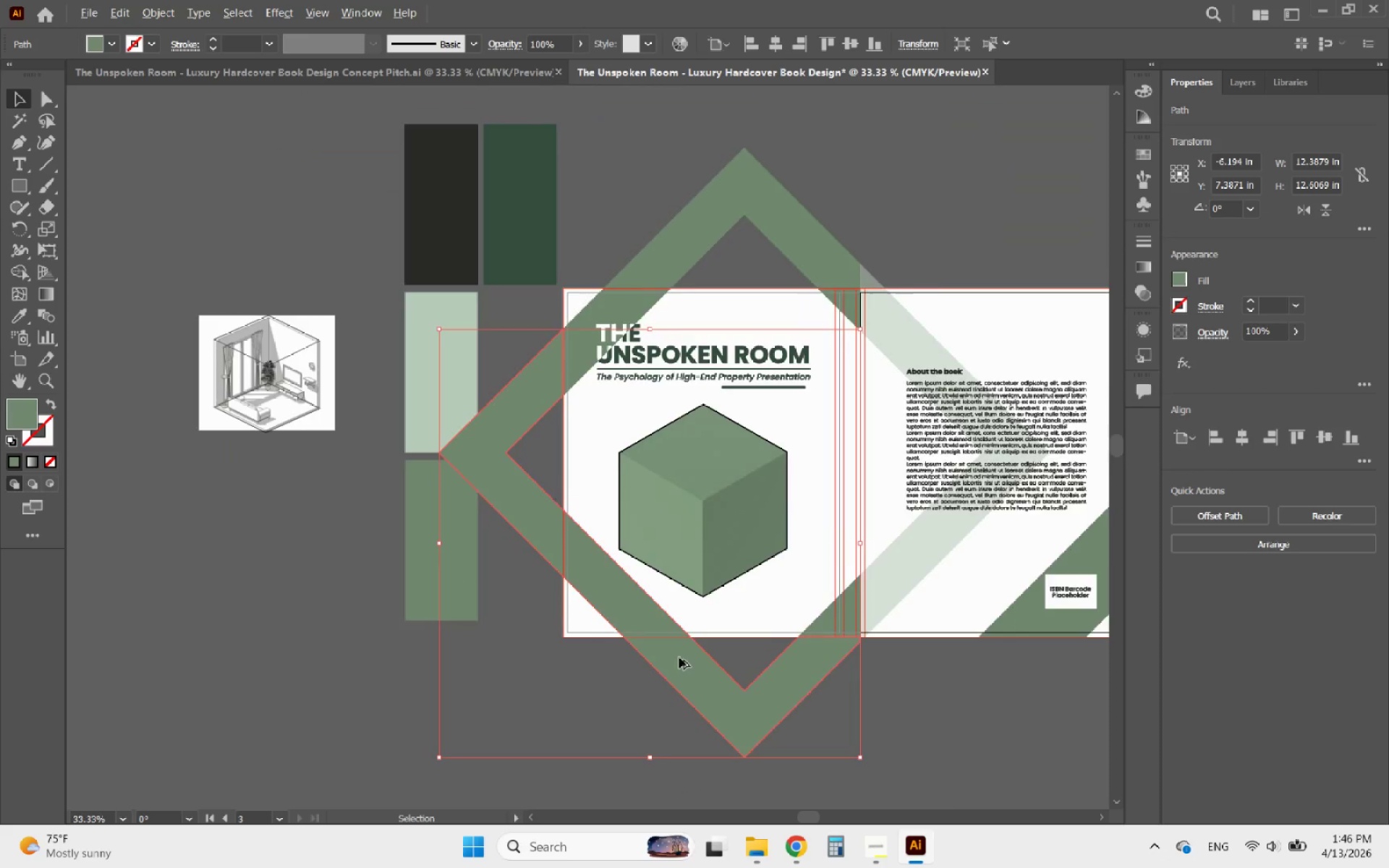 
scroll: coordinate [679, 658], scroll_direction: up, amount: 1.0
 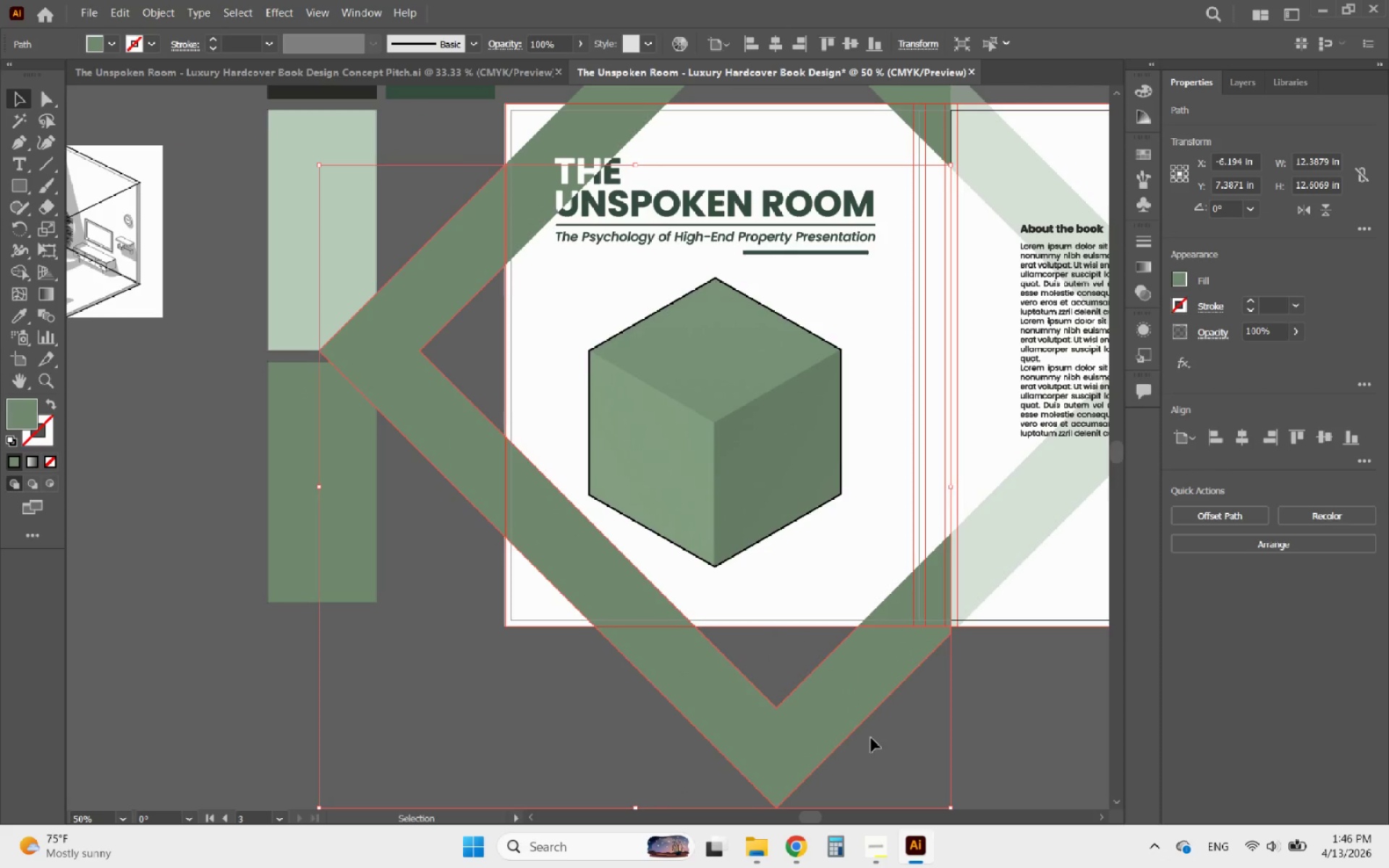 
key(Alt+AltLeft)
 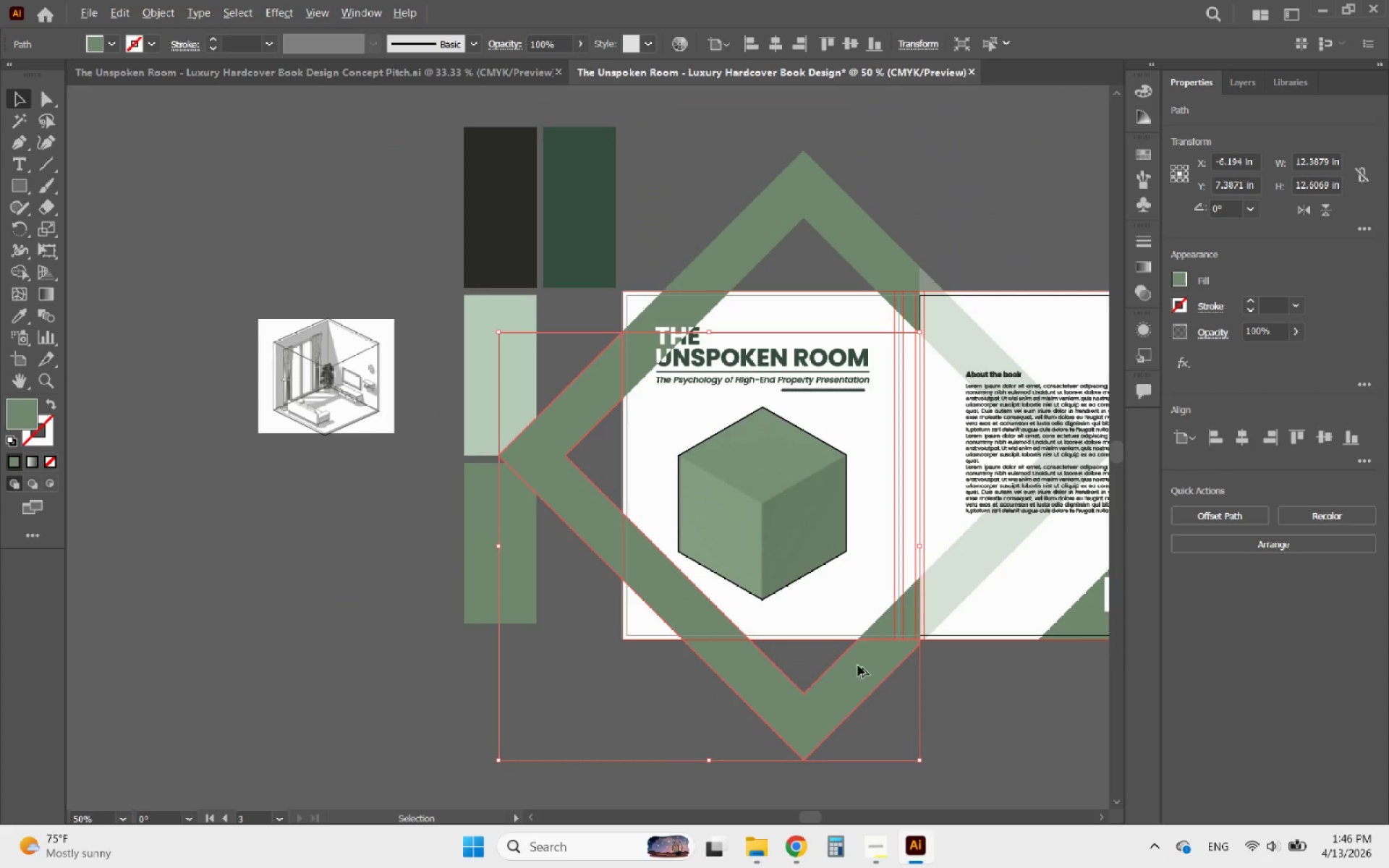 
scroll: coordinate [858, 665], scroll_direction: down, amount: 1.0
 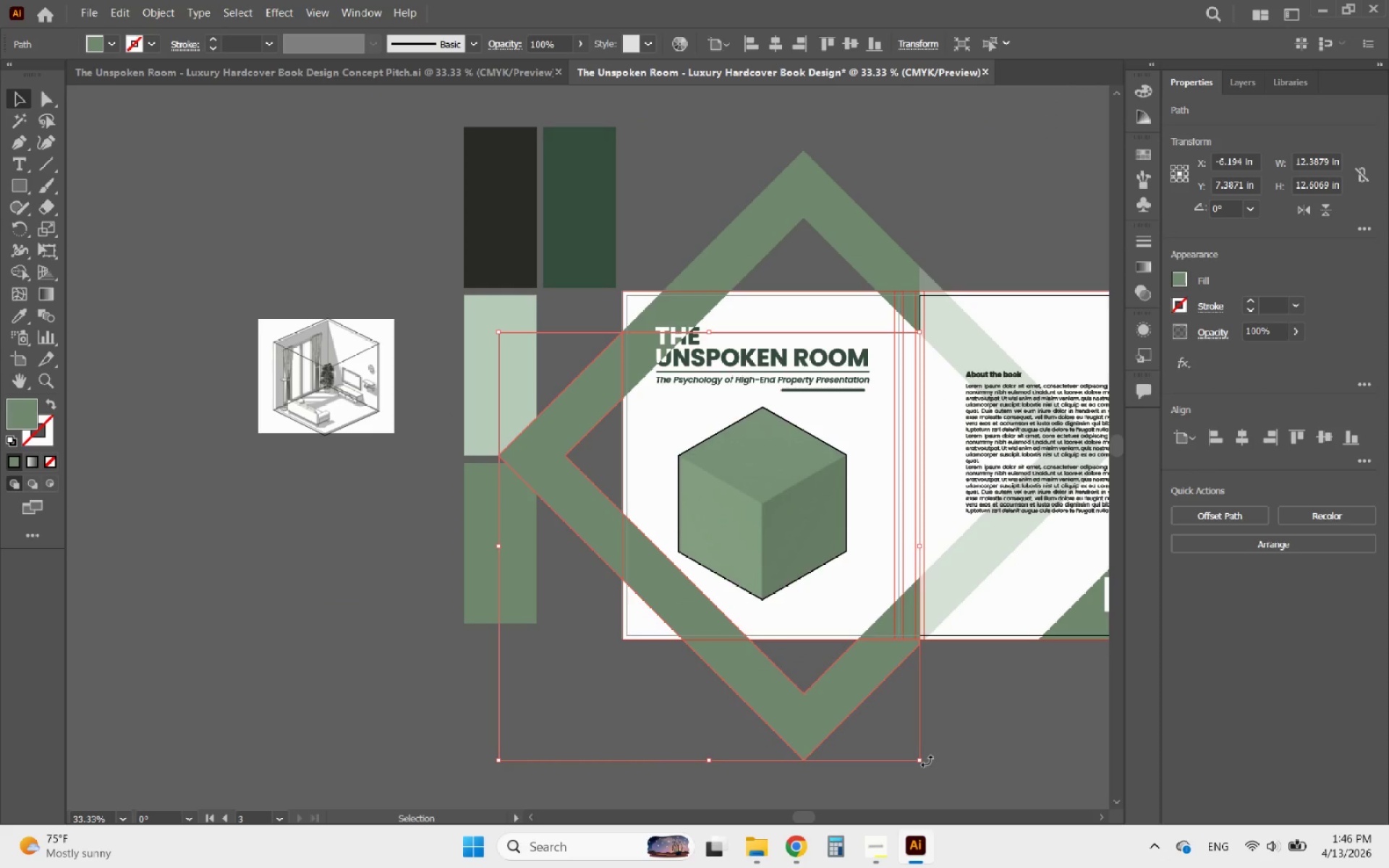 
left_click_drag(start_coordinate=[927, 761], to_coordinate=[1016, 718])
 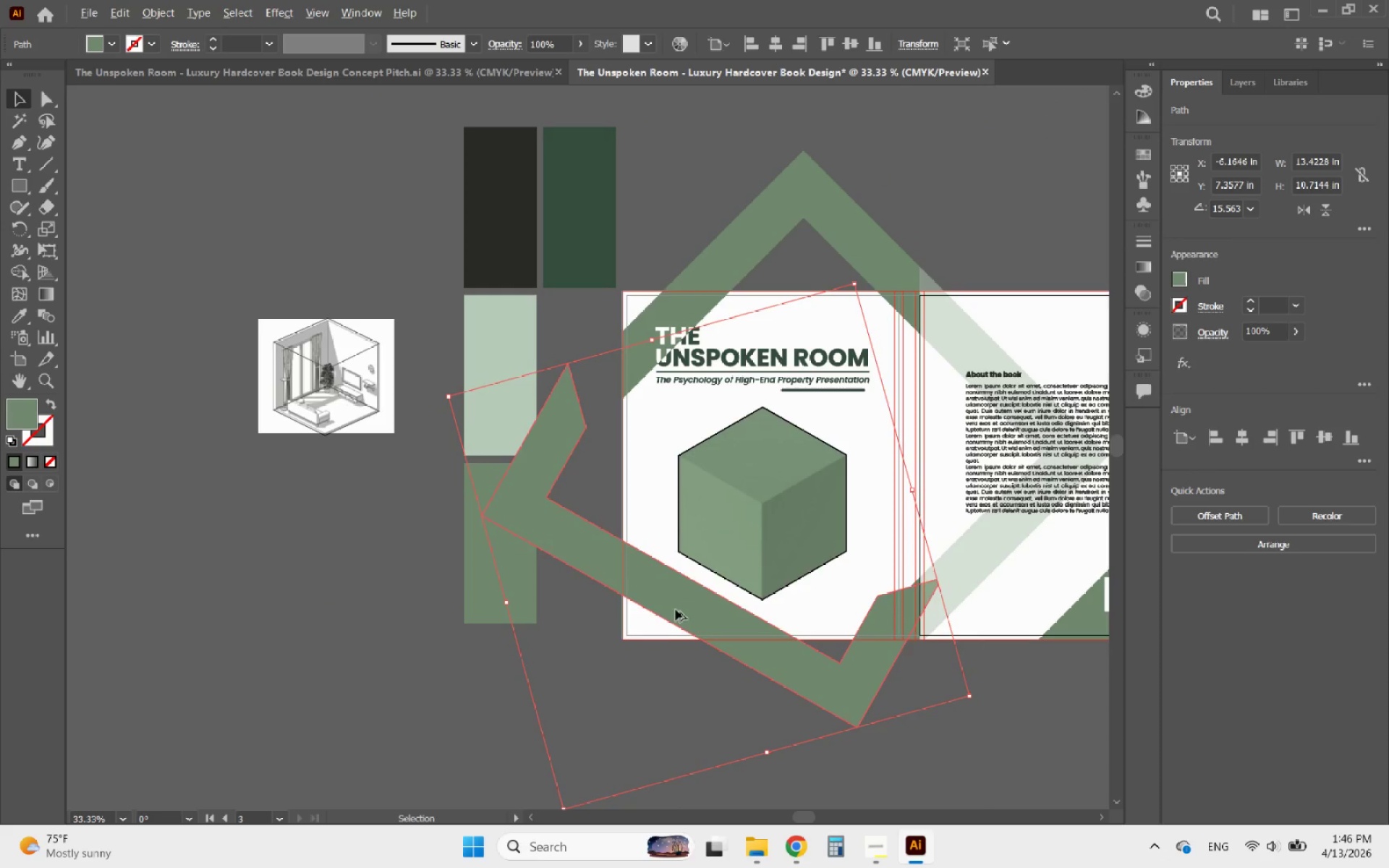 
hold_key(key=AltLeft, duration=0.61)
scroll: coordinate [674, 608], scroll_direction: up, amount: 3.0
 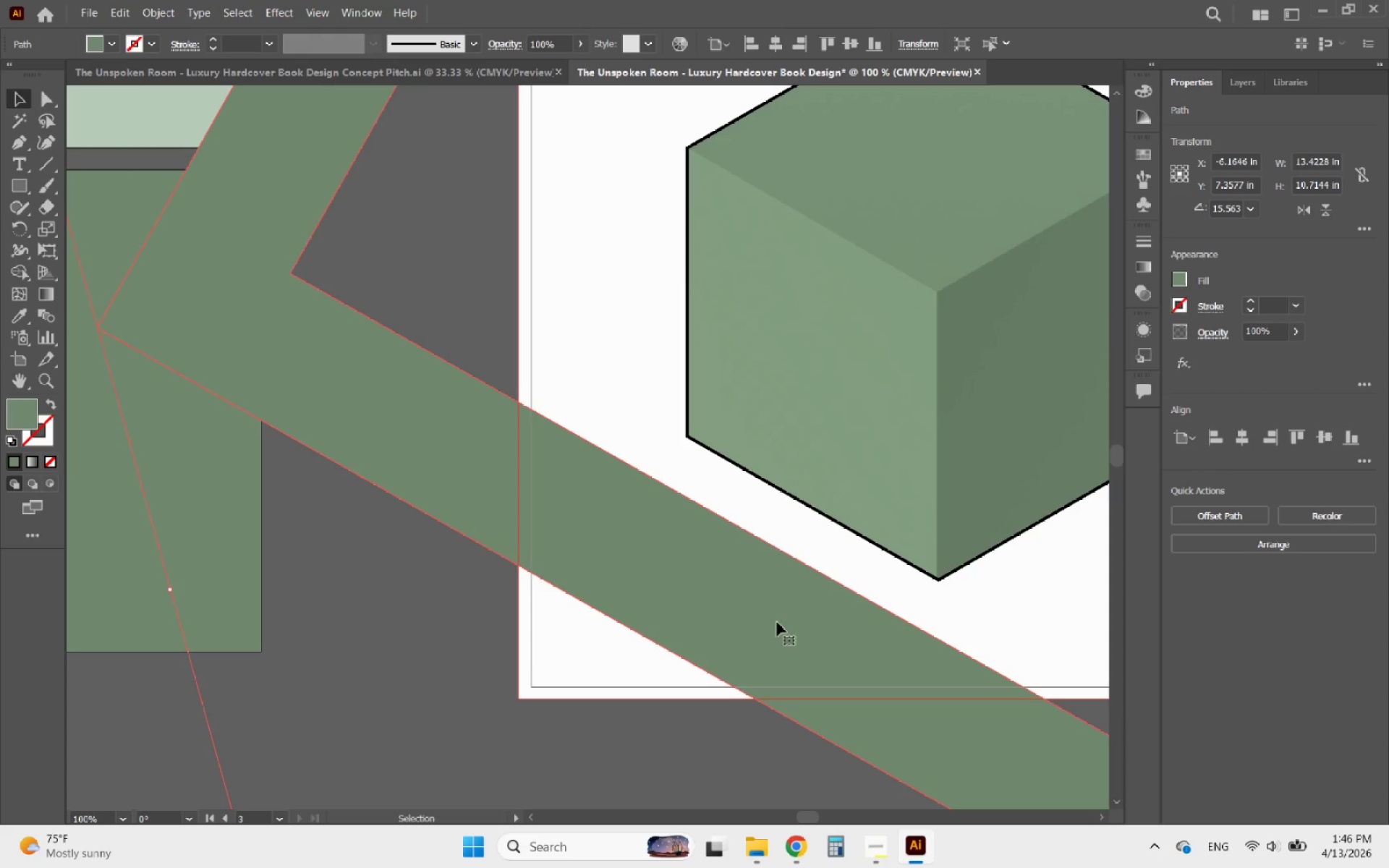 
left_click_drag(start_coordinate=[781, 618], to_coordinate=[804, 575])
 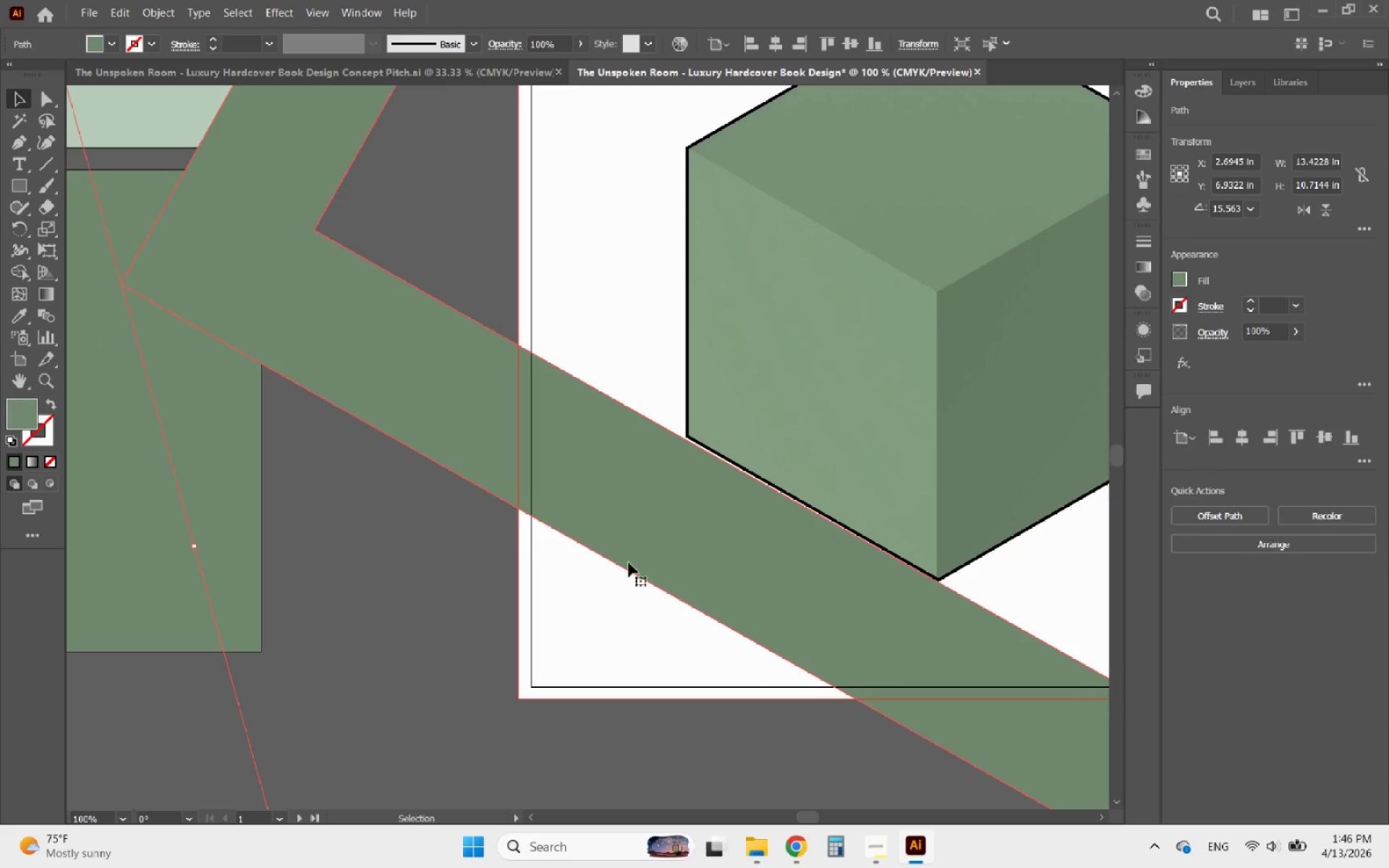 
hold_key(key=AltLeft, duration=2.59)
scroll: coordinate [500, 553], scroll_direction: down, amount: 2.0
 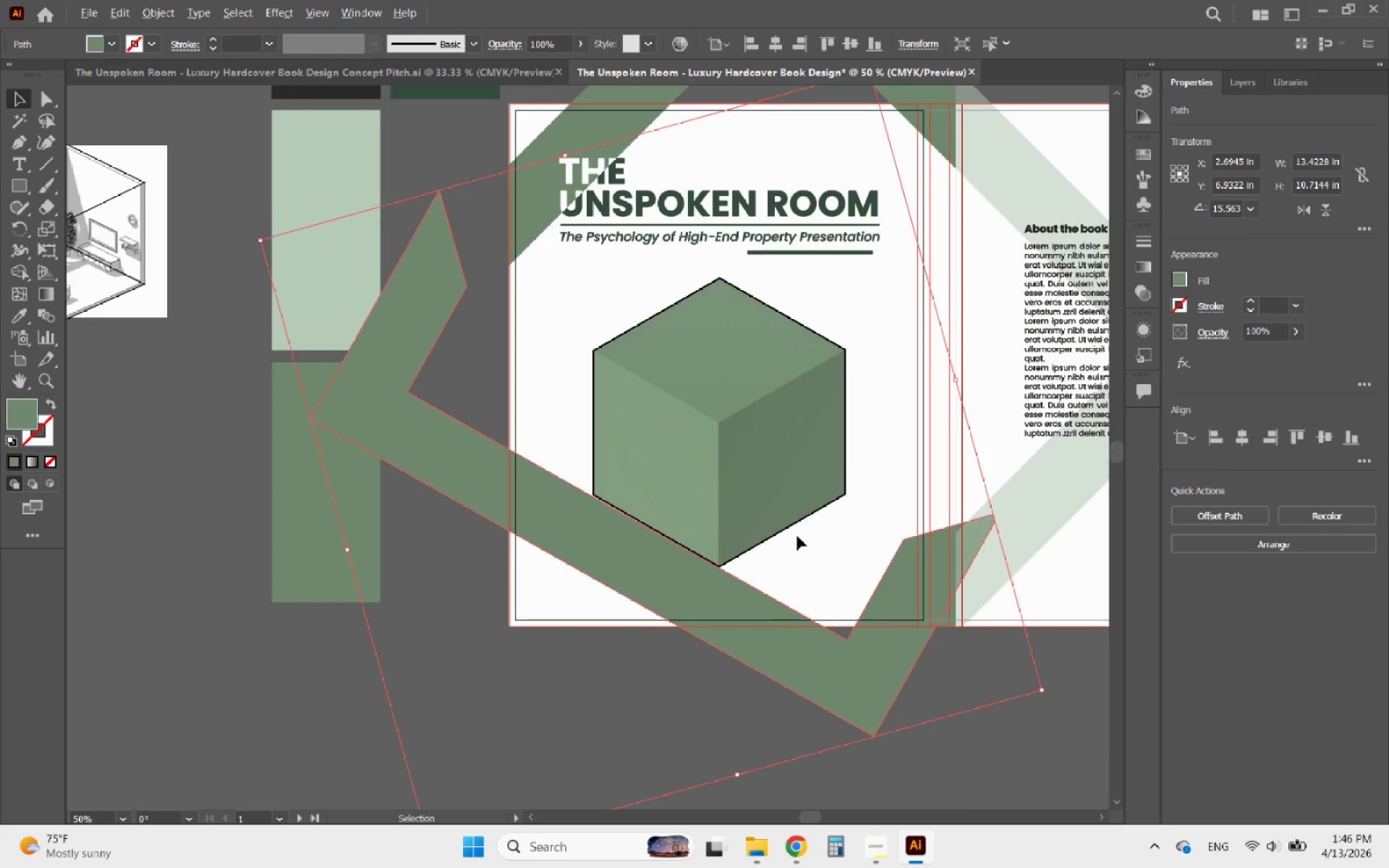 
scroll: coordinate [657, 533], scroll_direction: up, amount: 5.0
 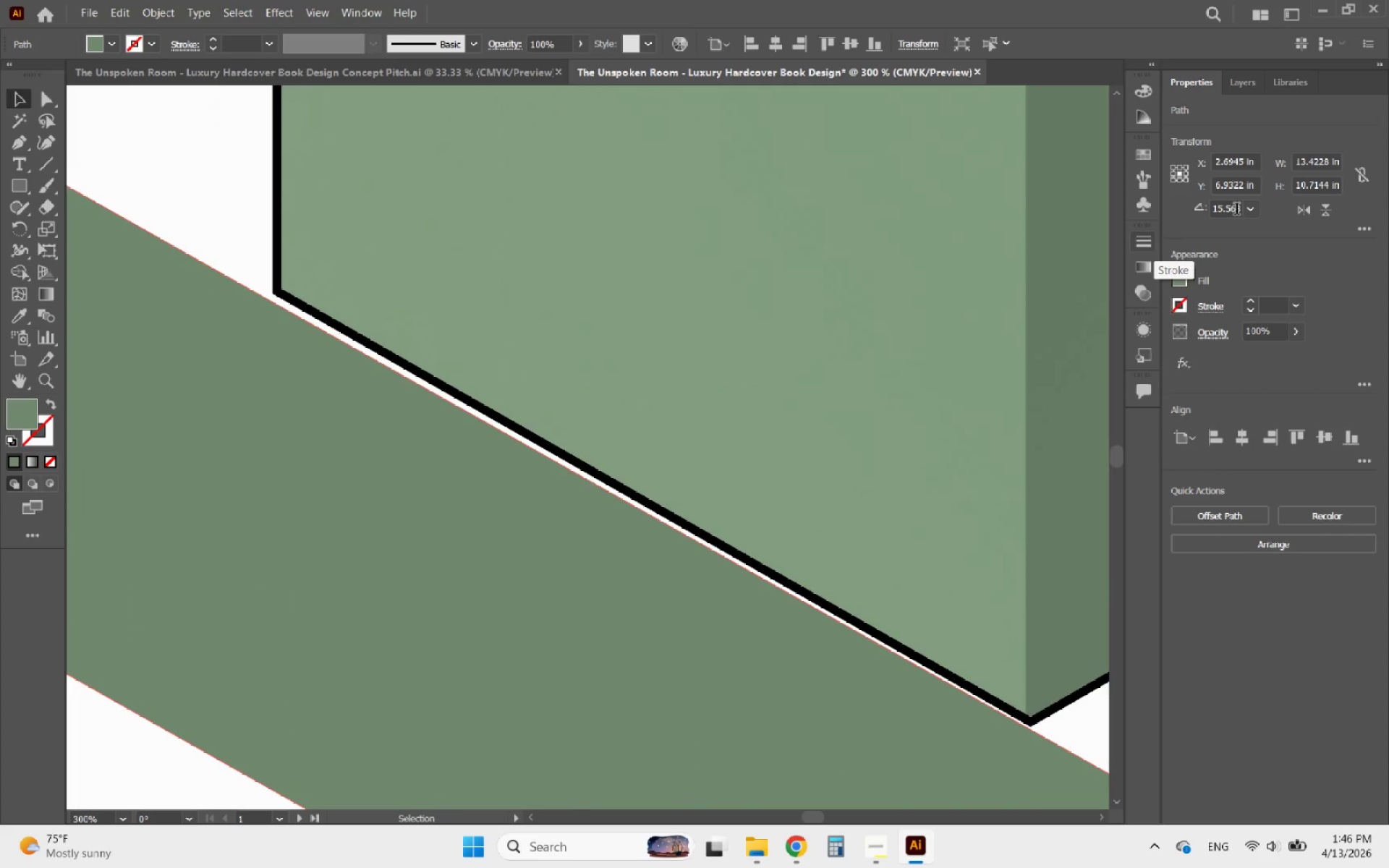 
scroll: coordinate [1236, 210], scroll_direction: down, amount: 1.0
 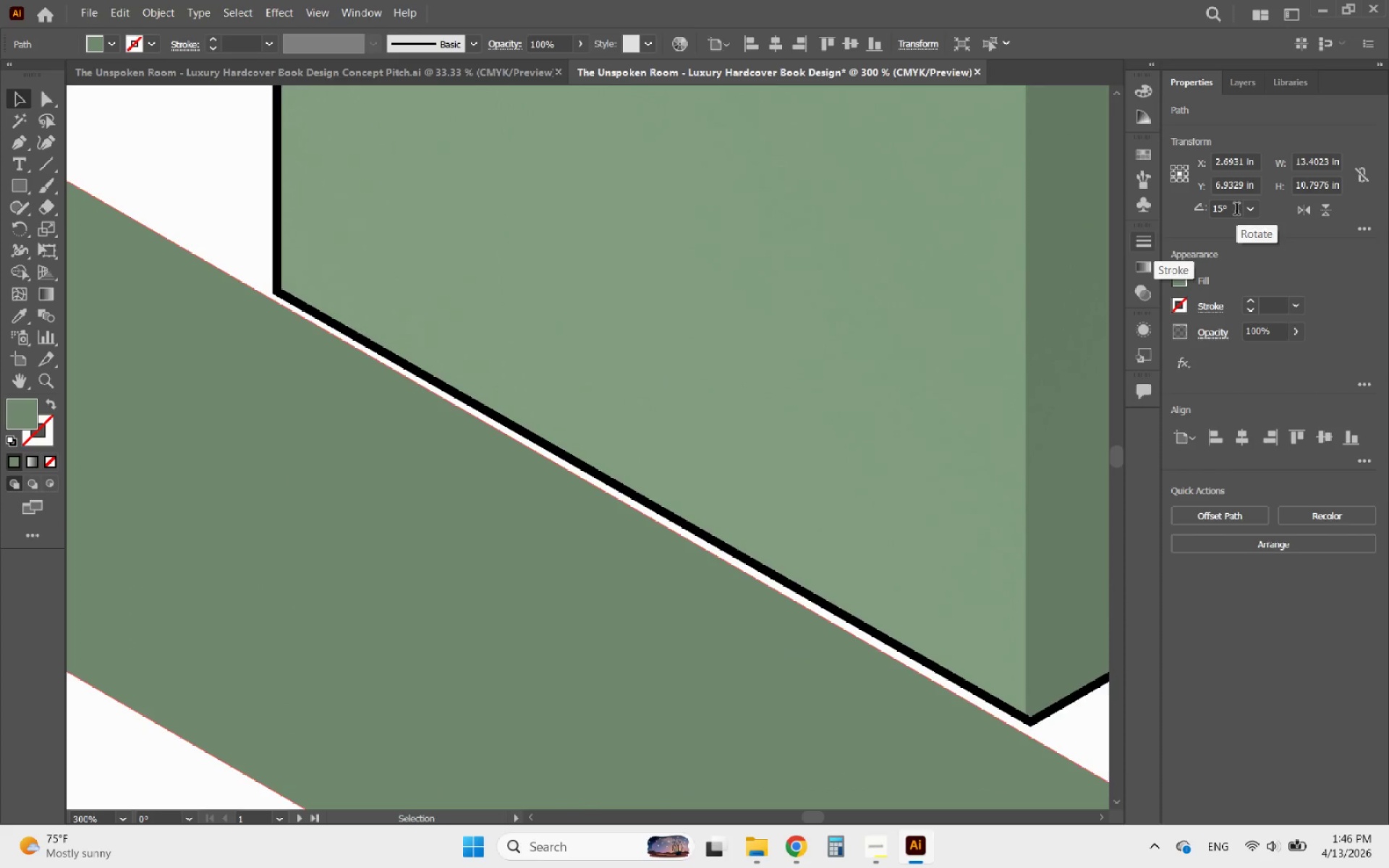 
scroll: coordinate [1236, 210], scroll_direction: up, amount: 1.0
 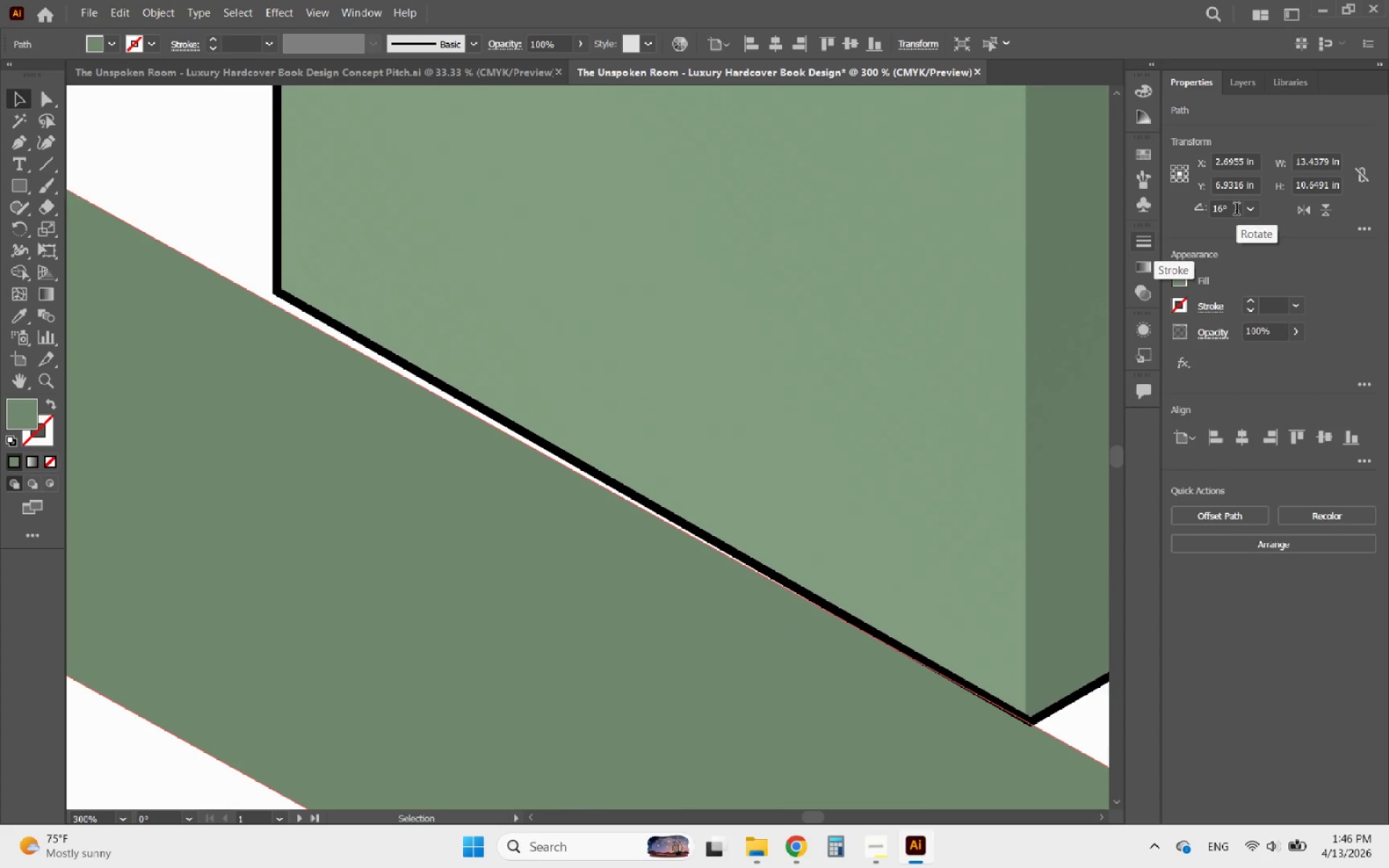 
scroll: coordinate [1236, 210], scroll_direction: down, amount: 1.0
 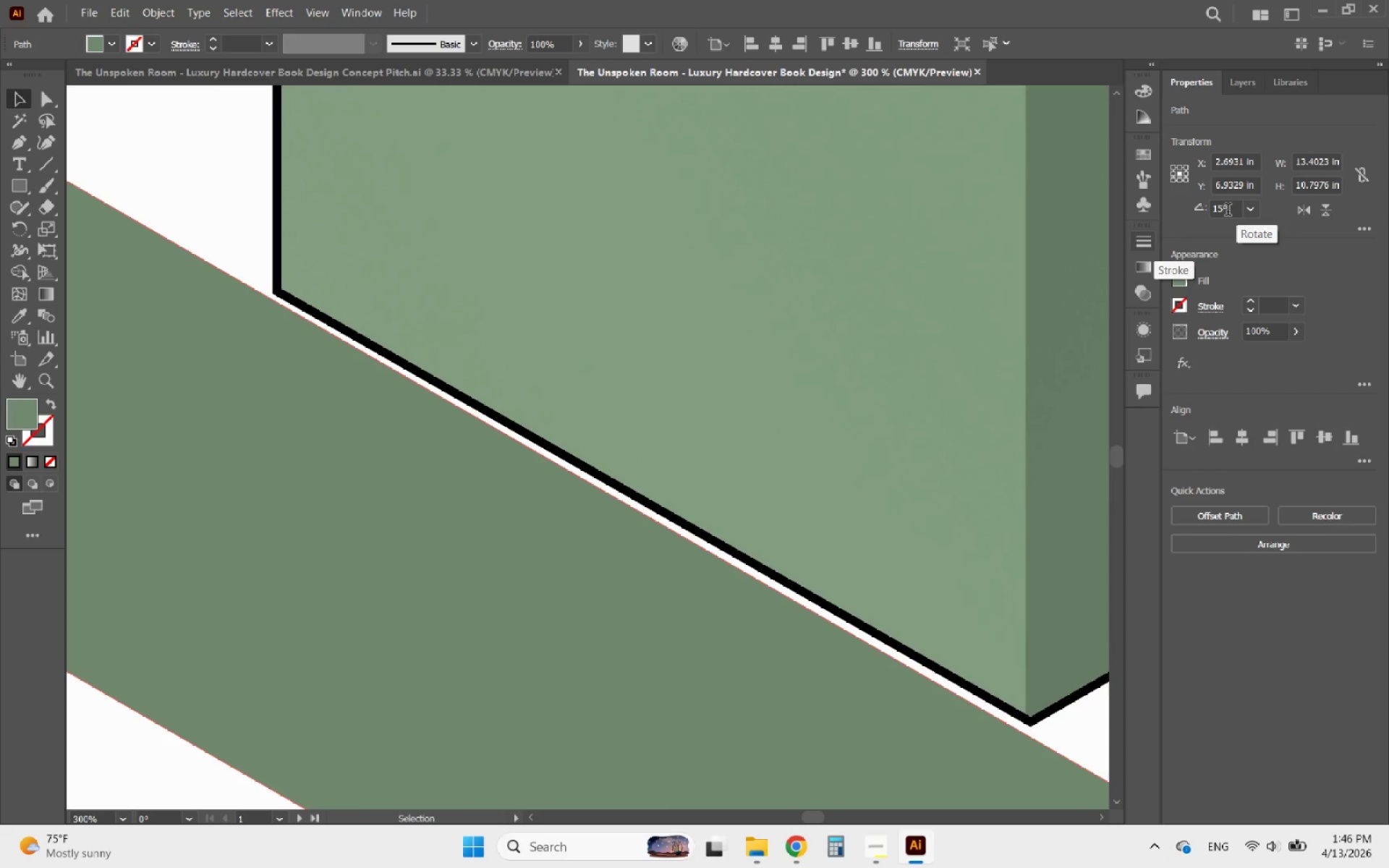 
scroll: coordinate [1228, 211], scroll_direction: up, amount: 1.0
 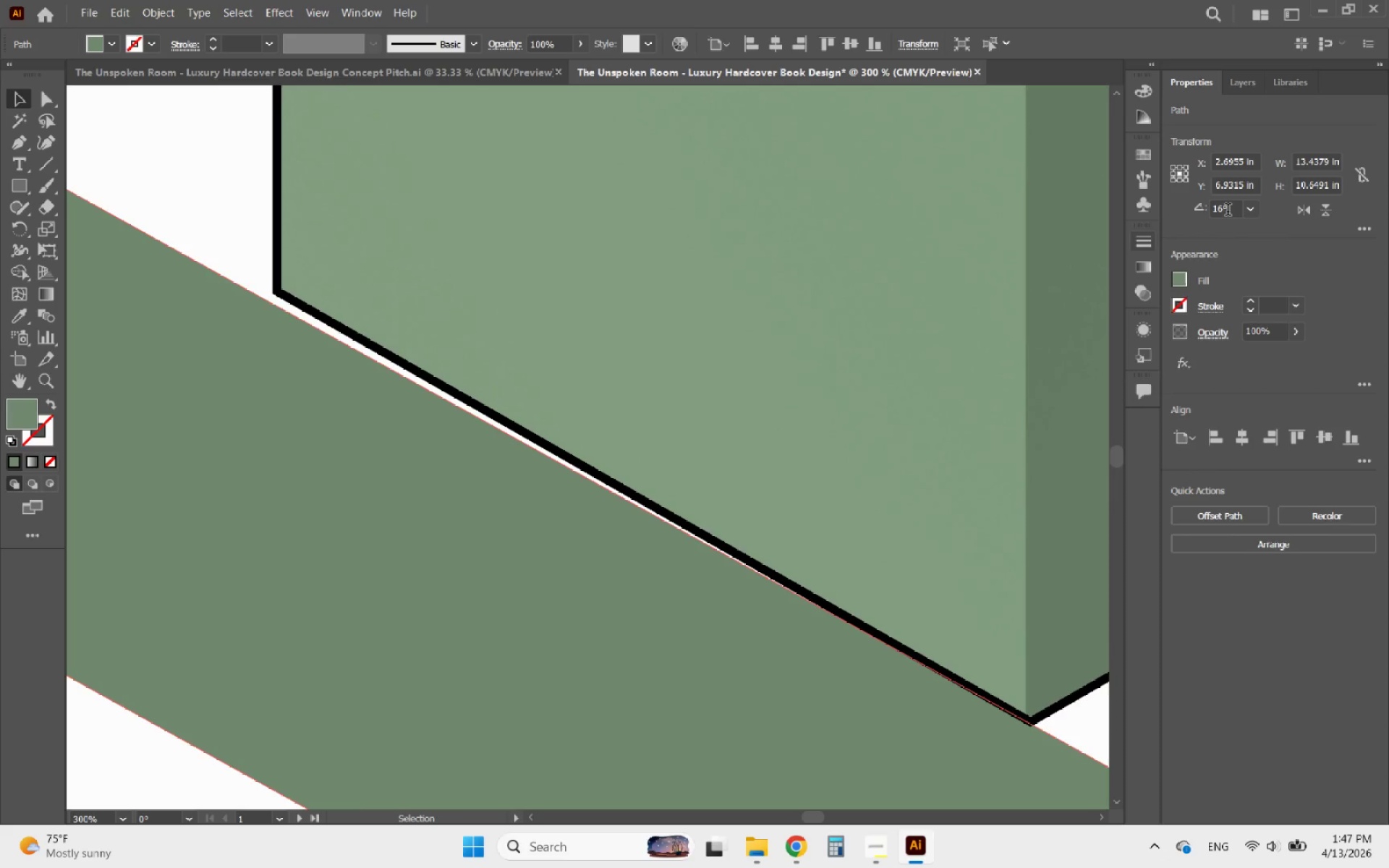 
scroll: coordinate [1228, 211], scroll_direction: down, amount: 1.0
 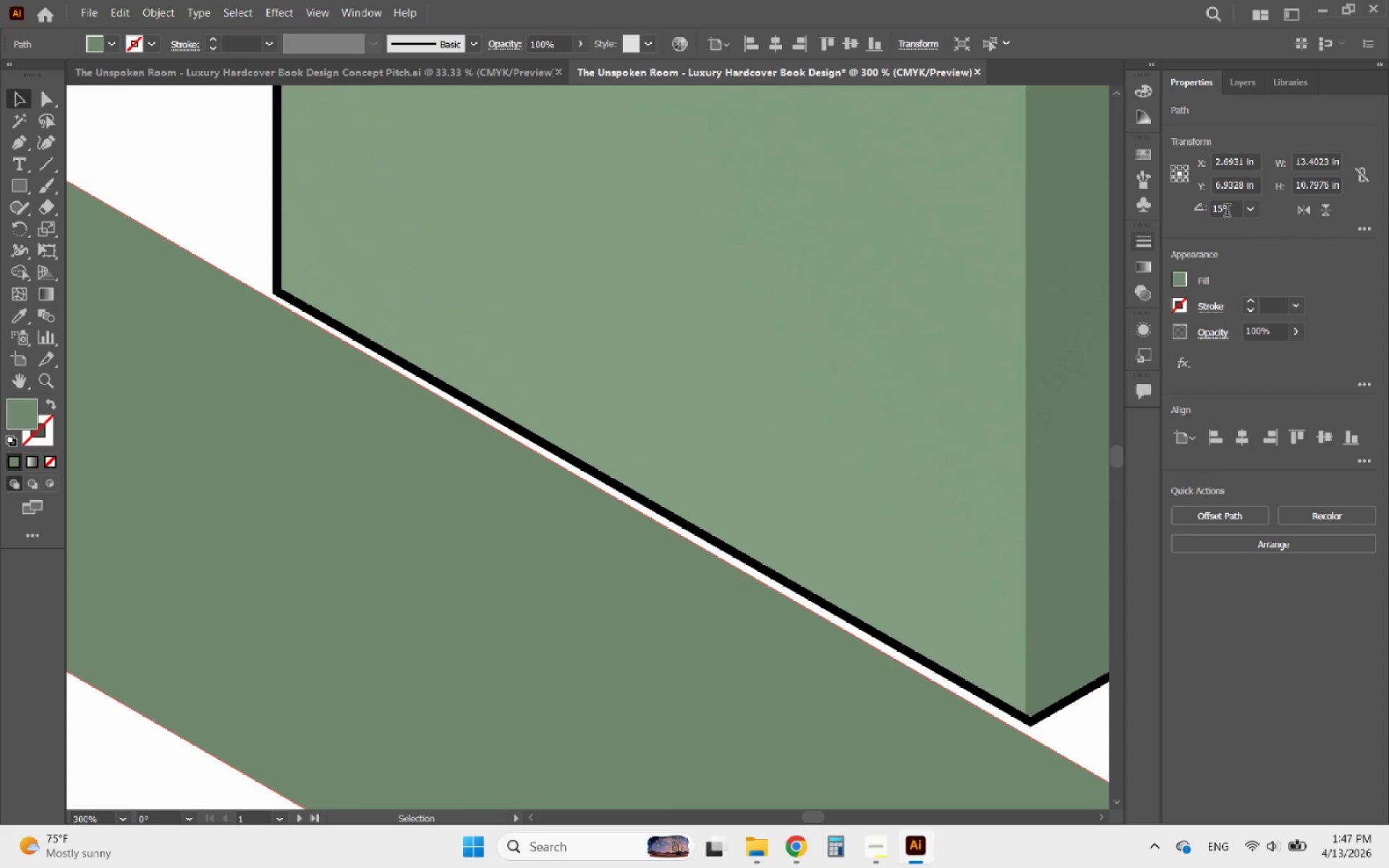 
left_click([1227, 212])
 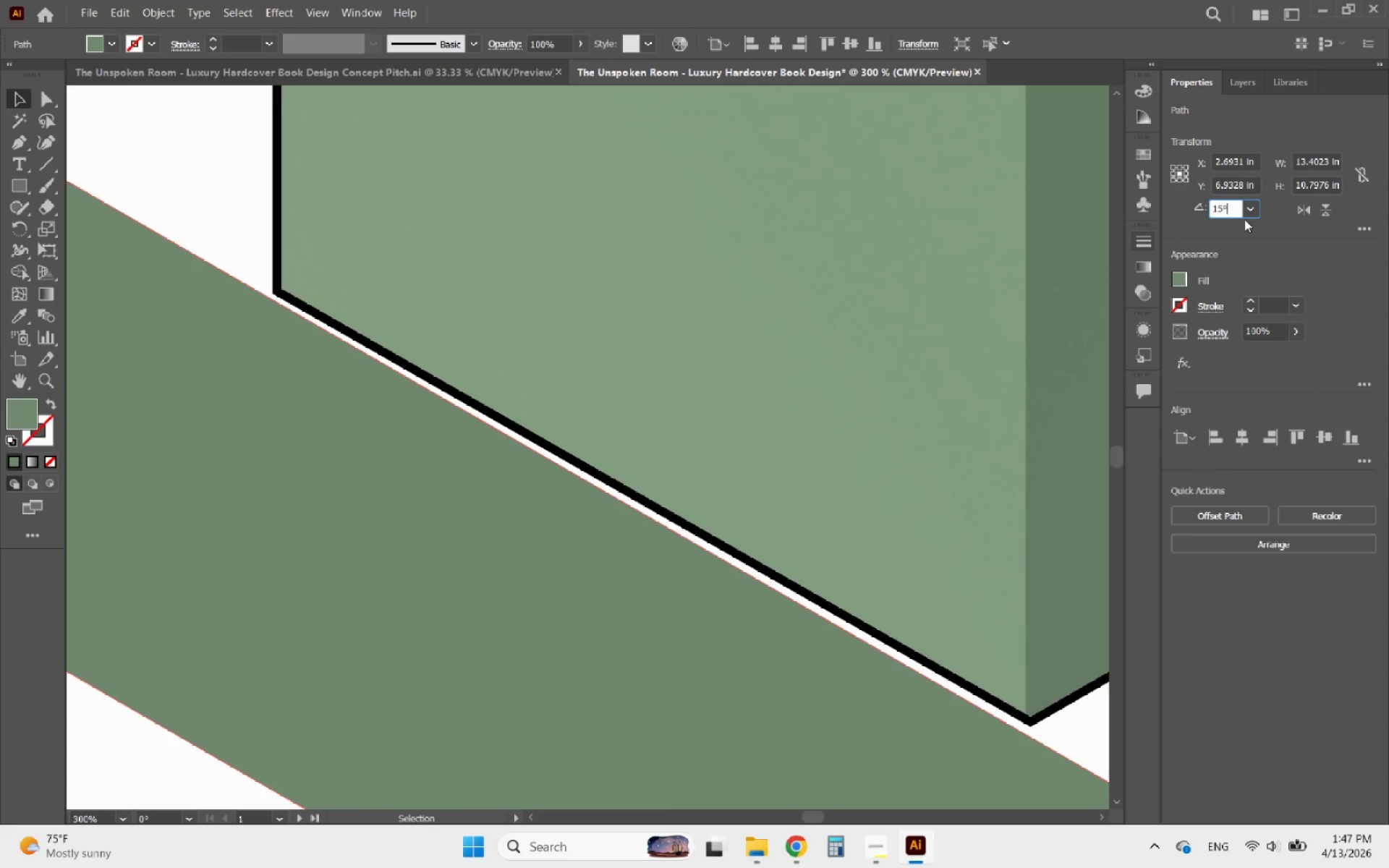 
key(Backspace)
 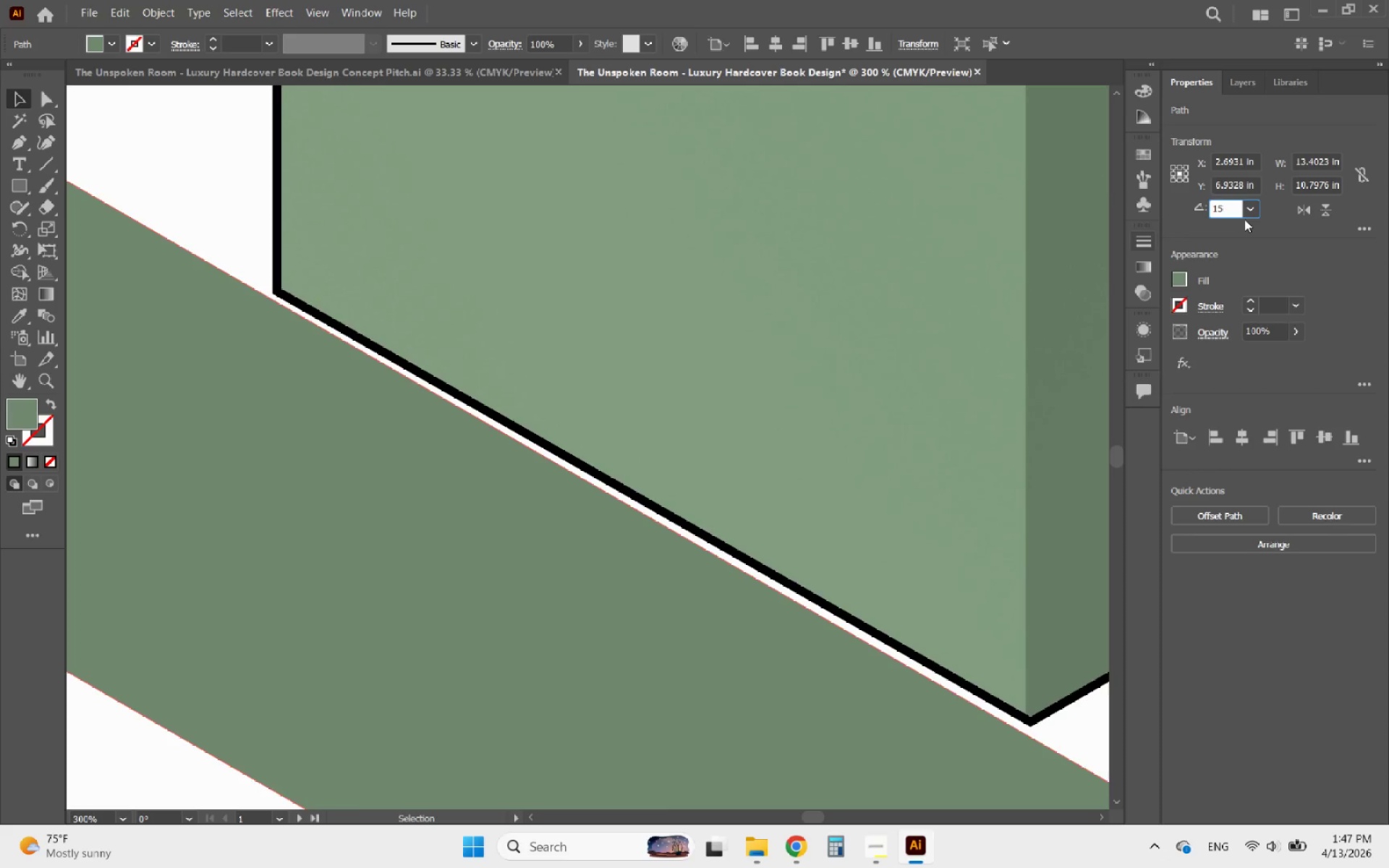 
key(Period)
 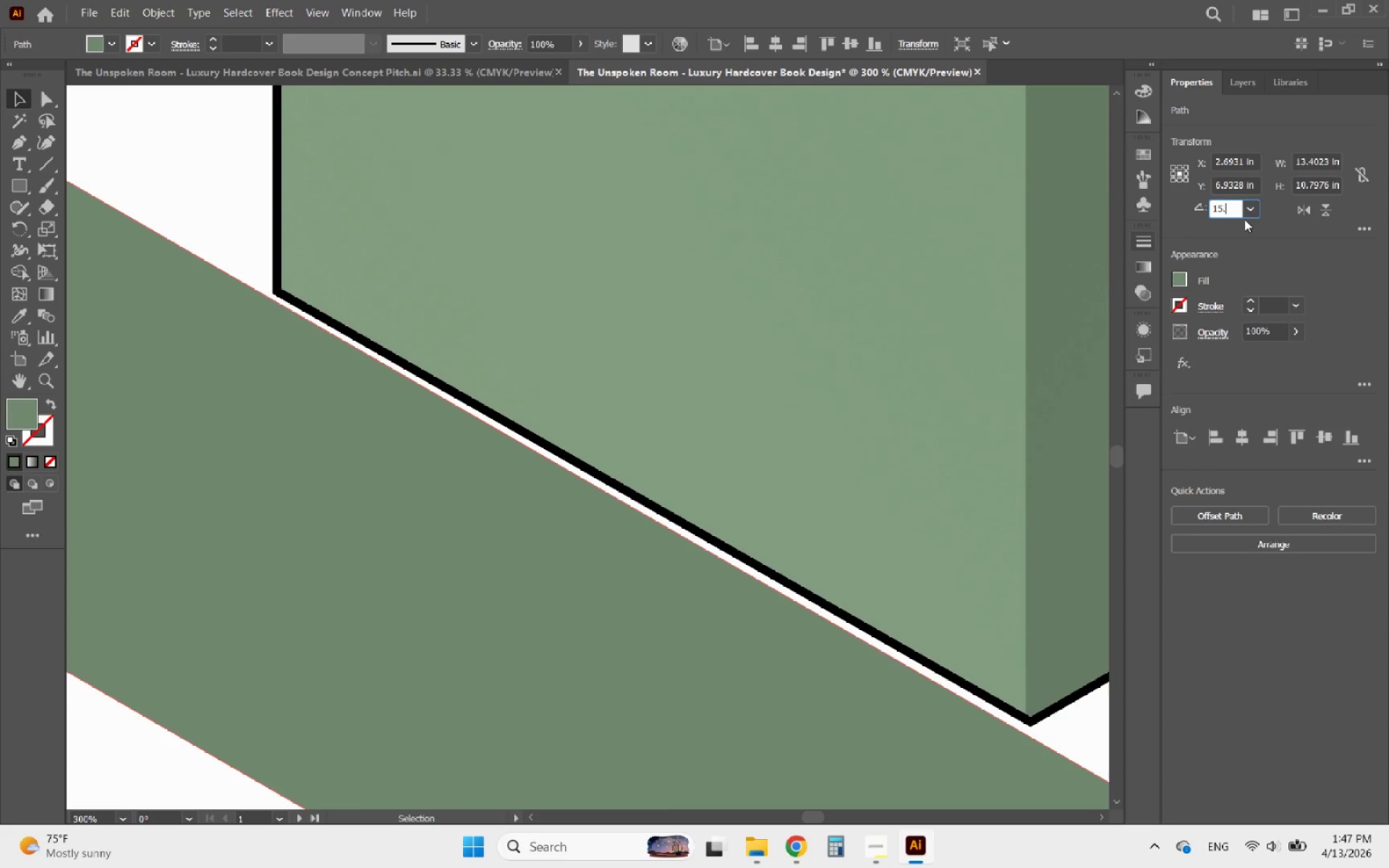 
key(3)
 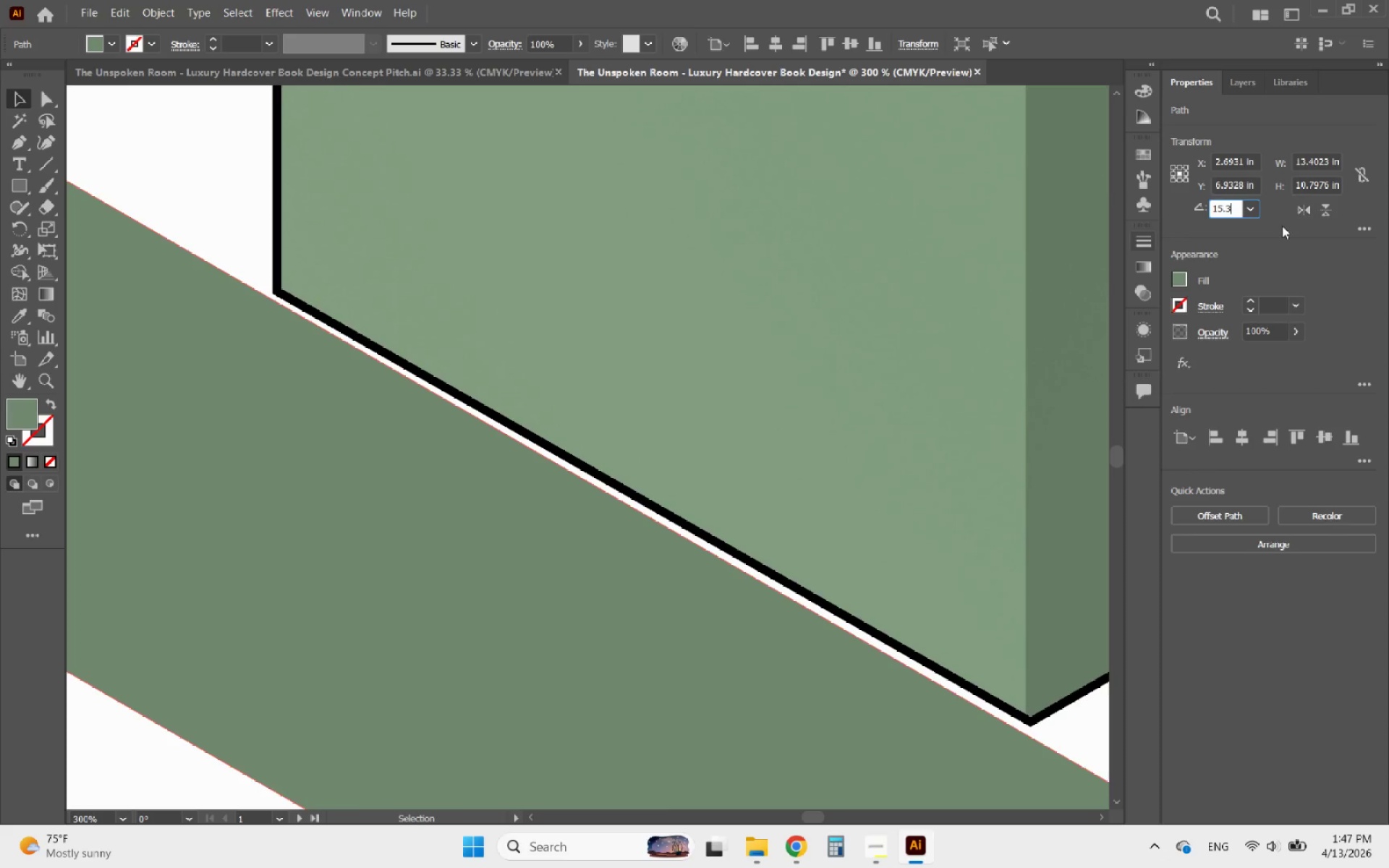 
left_click([1275, 228])
 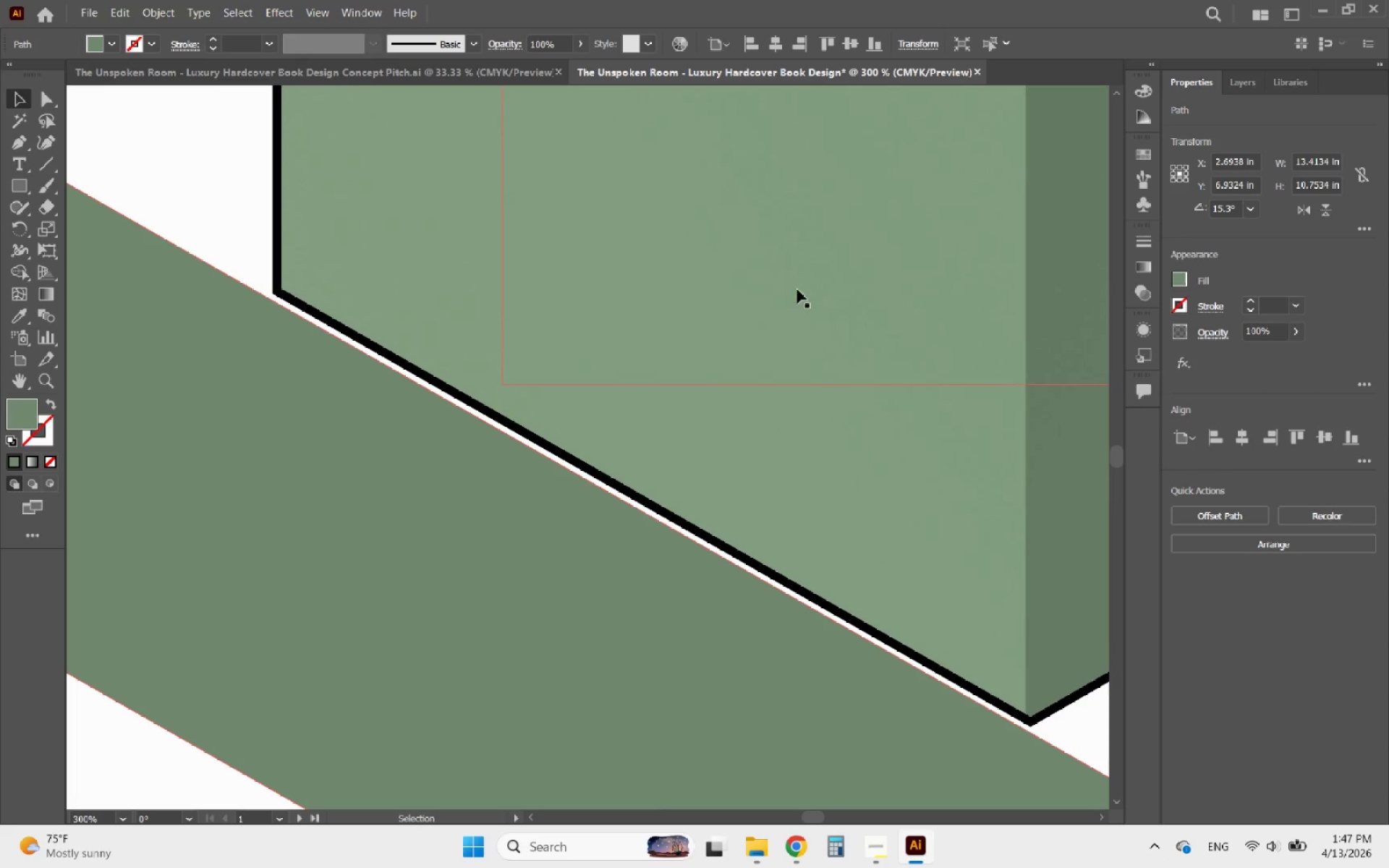 
hold_key(key=AltLeft, duration=0.38)
scroll: coordinate [549, 267], scroll_direction: down, amount: 5.0
 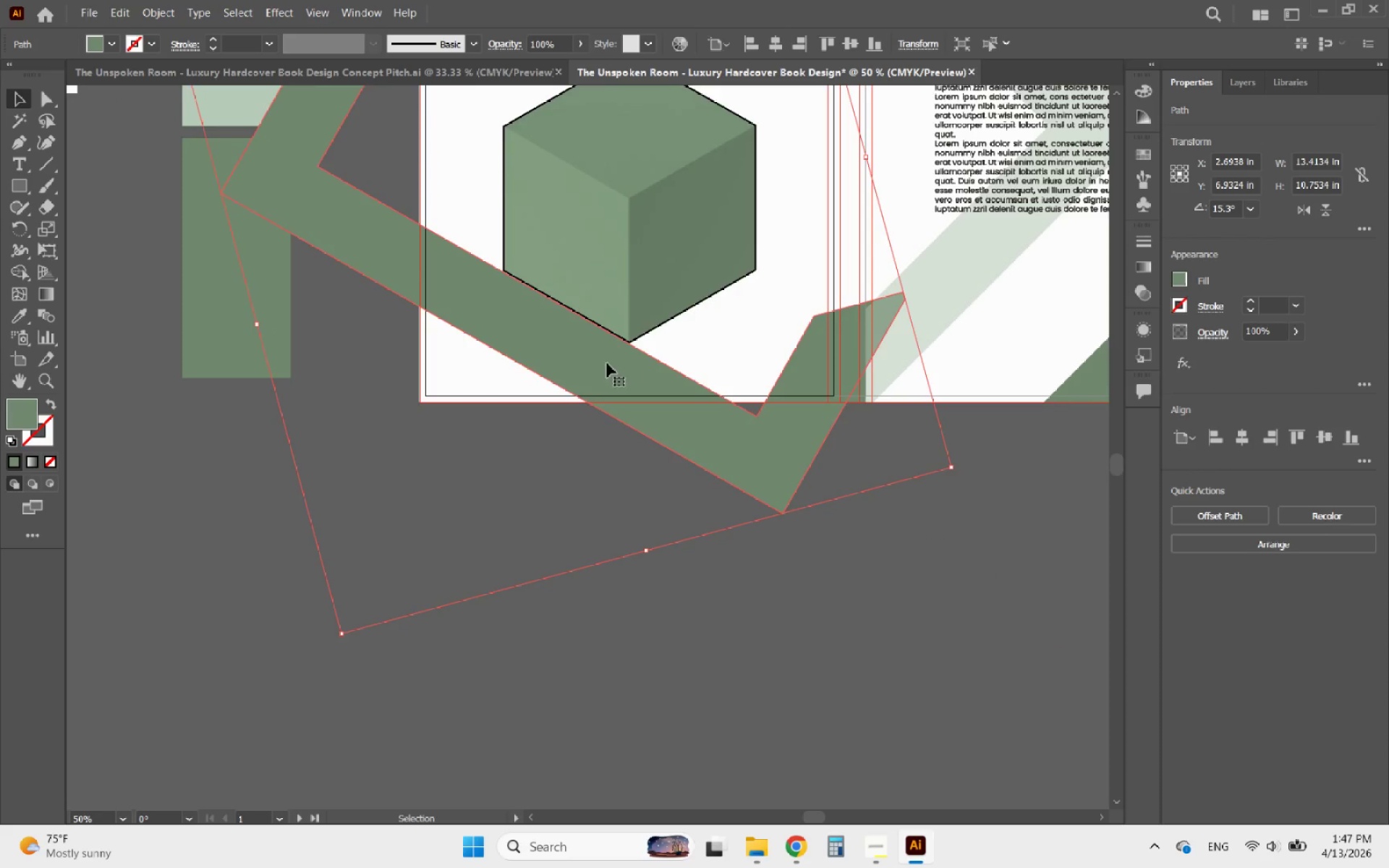 
hold_key(key=AltLeft, duration=0.36)
scroll: coordinate [535, 287], scroll_direction: up, amount: 1.0
 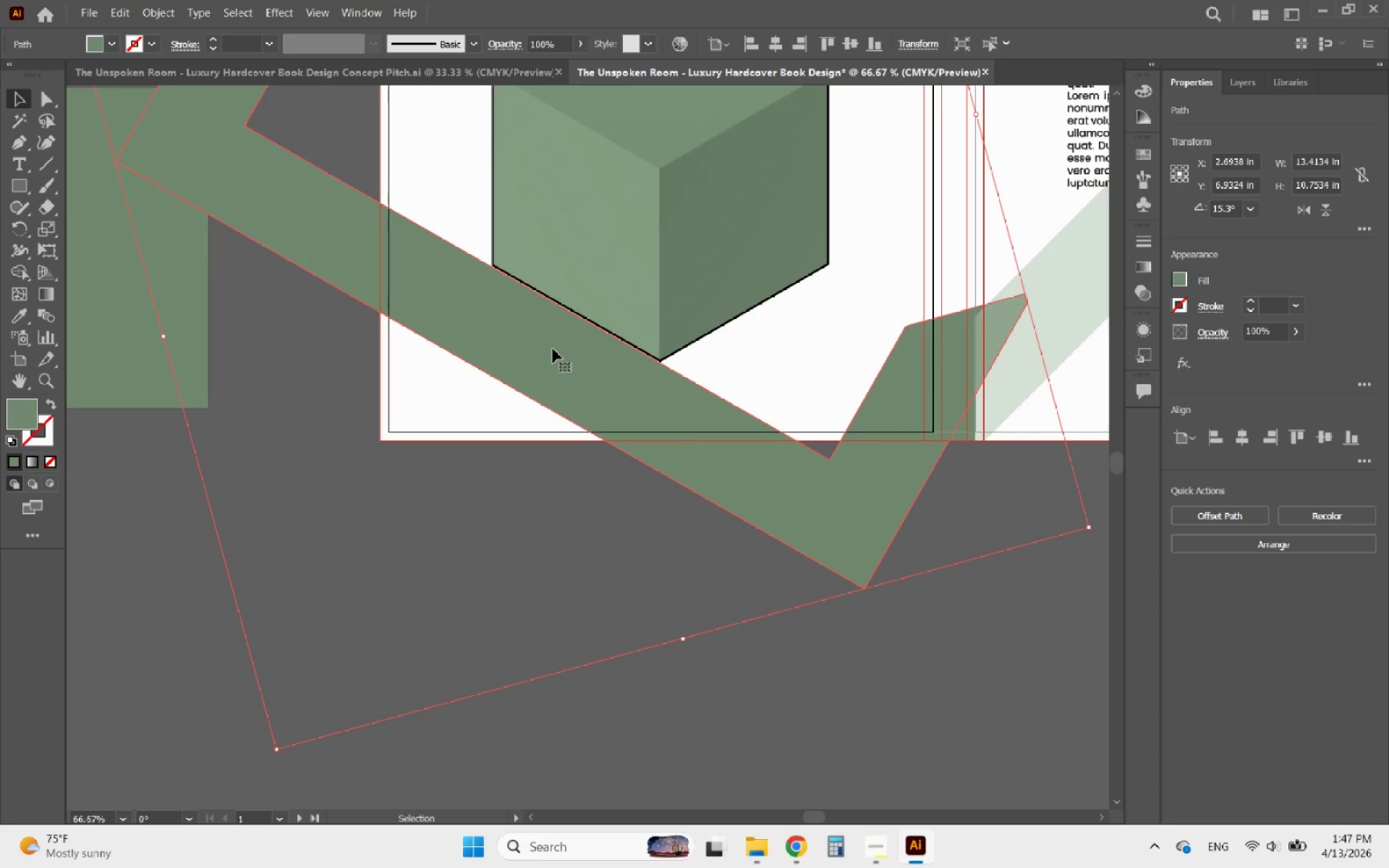 
left_click_drag(start_coordinate=[553, 349], to_coordinate=[530, 380])
 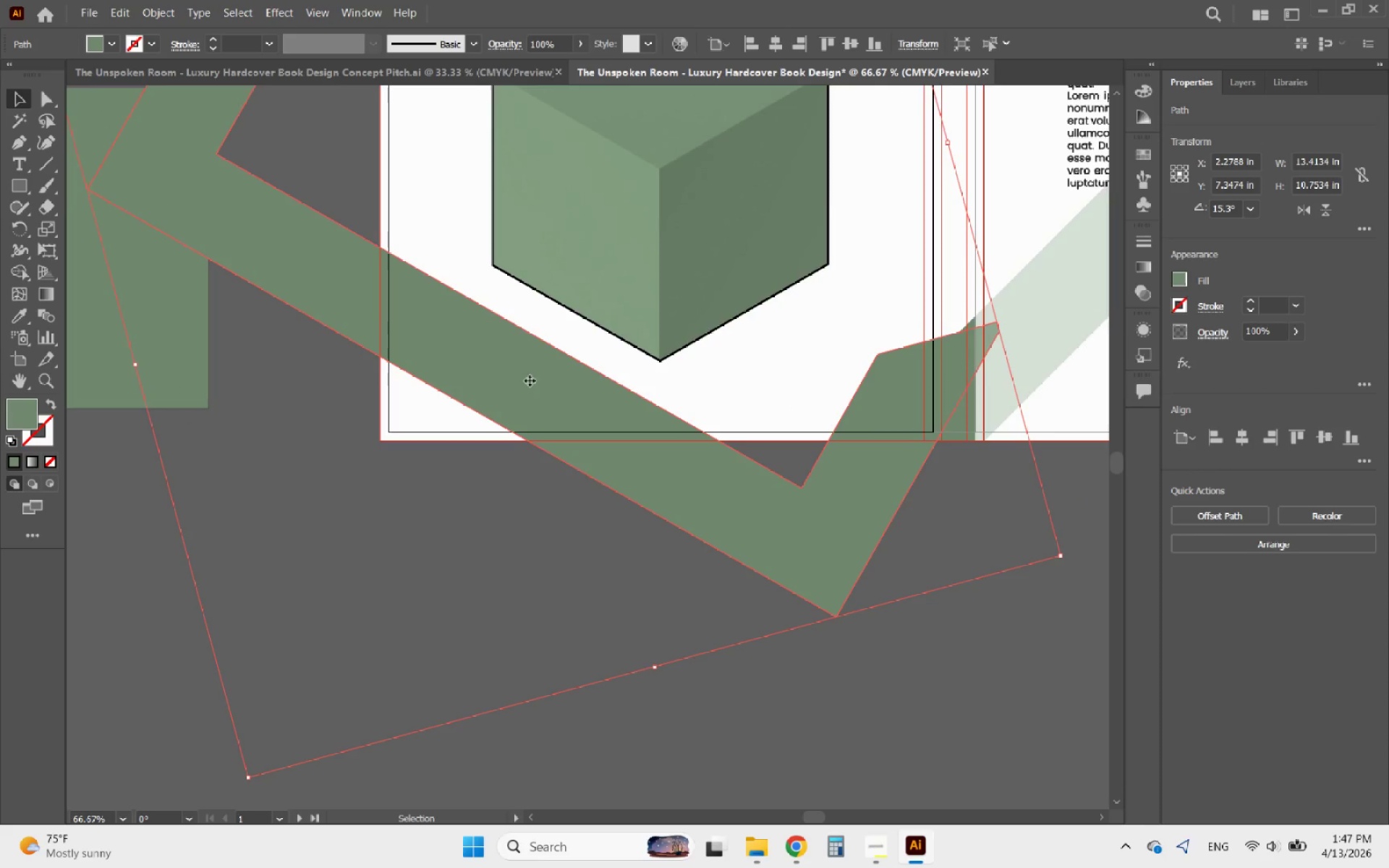 
hold_key(key=ShiftLeft, duration=4.3)
 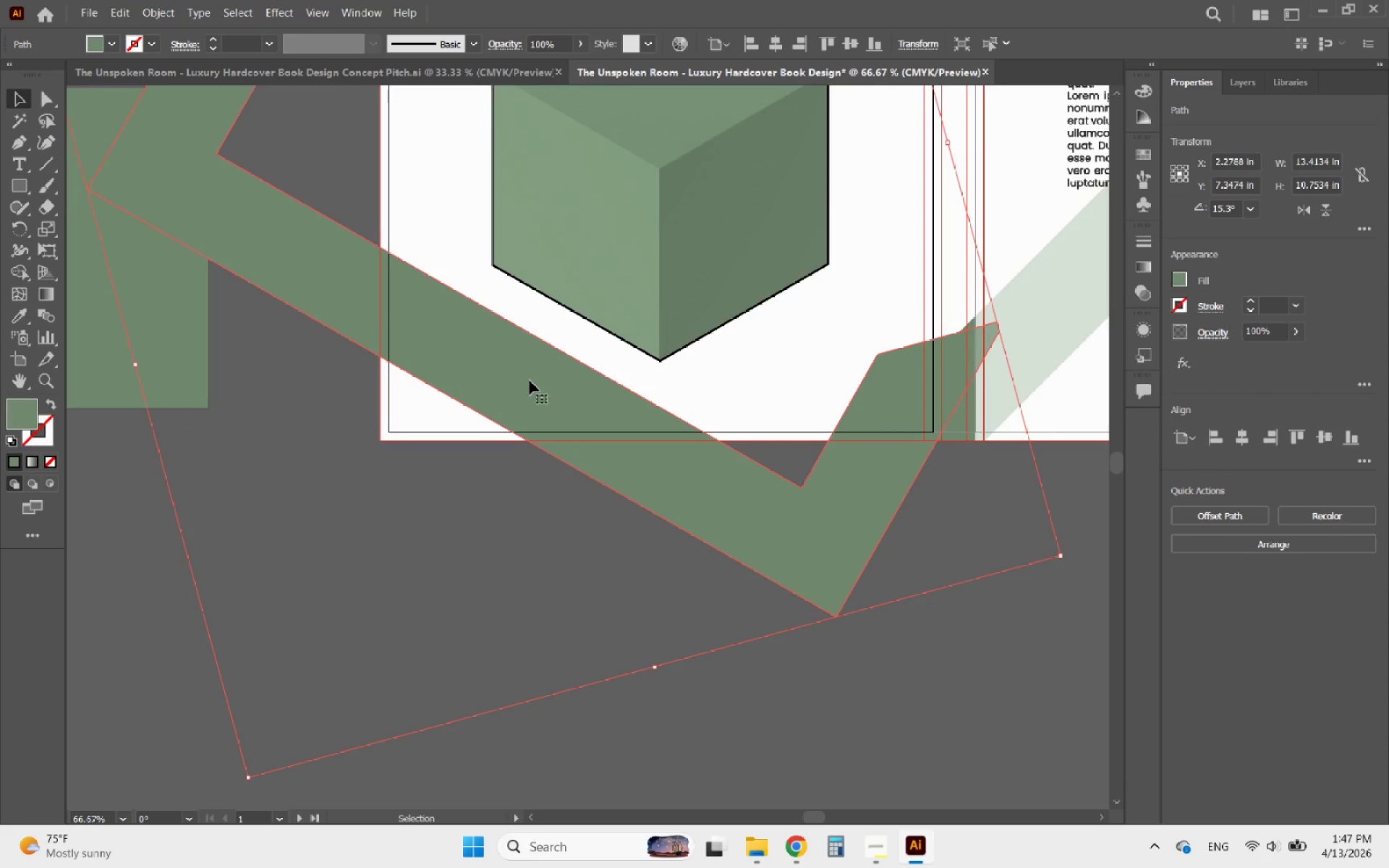 
hold_key(key=ShiftLeft, duration=0.94)
left_click_drag(start_coordinate=[530, 380], to_coordinate=[519, 388])
 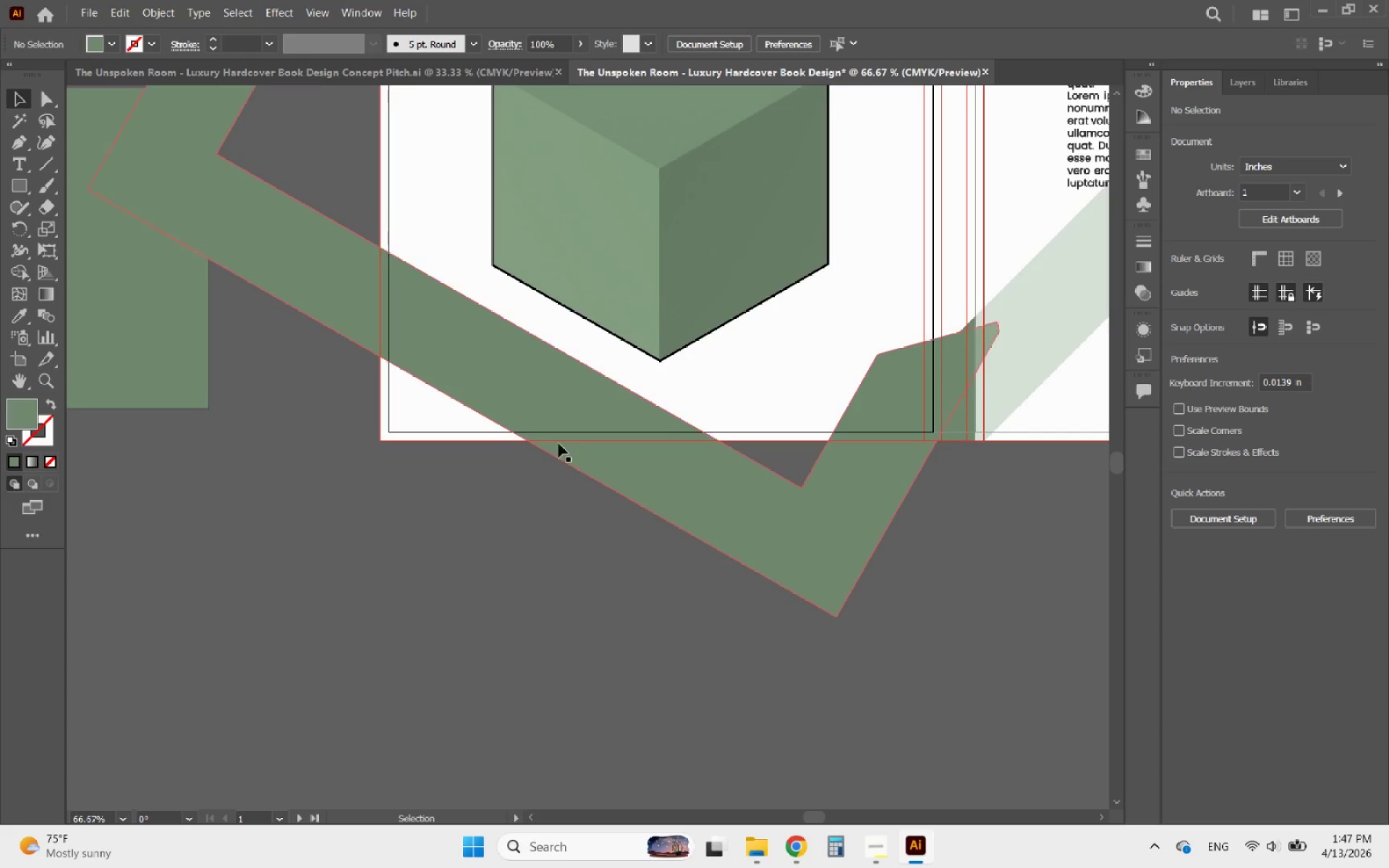 
double_click([558, 396])
 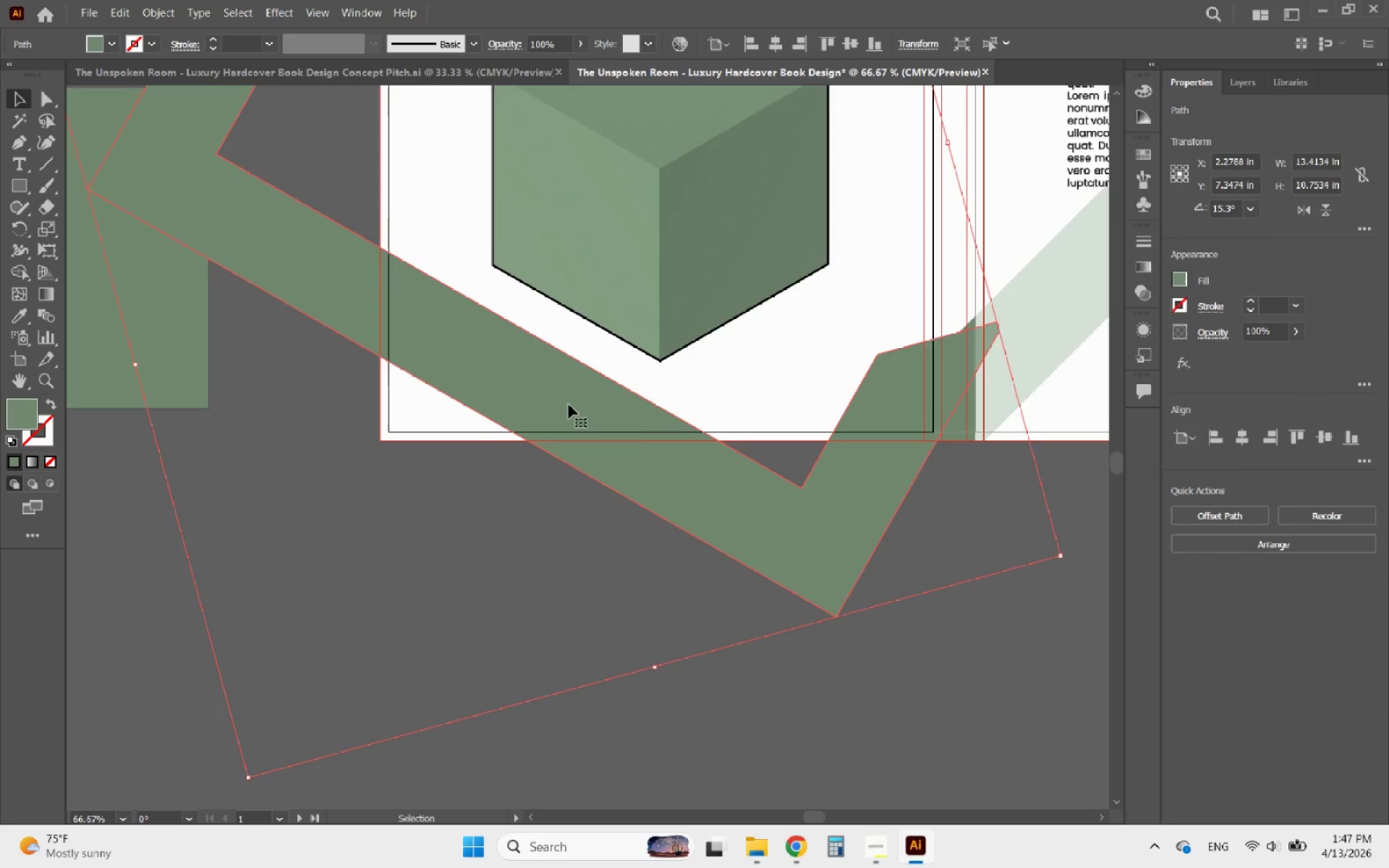 
left_click_drag(start_coordinate=[569, 404], to_coordinate=[569, 420])
 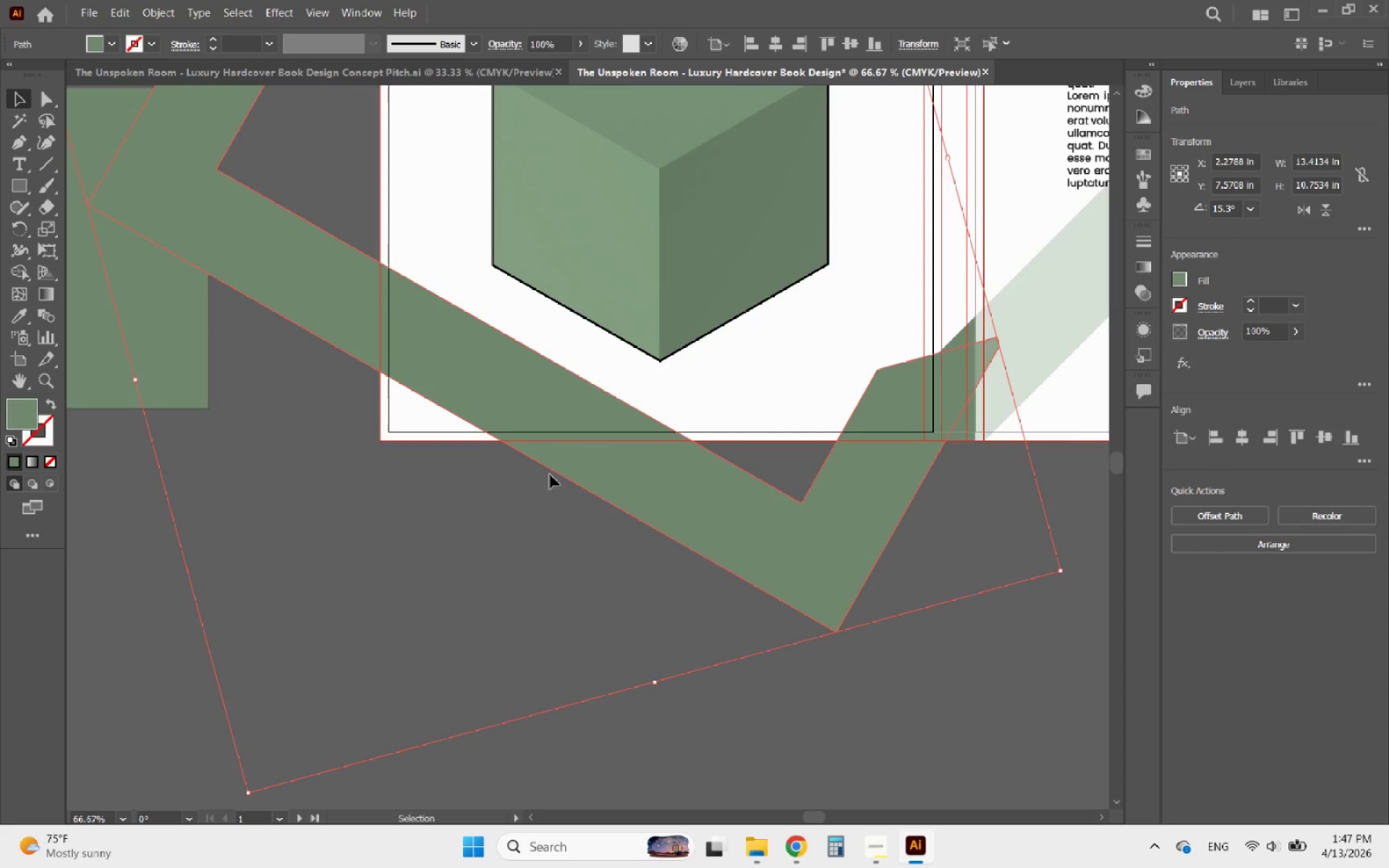 
hold_key(key=ShiftLeft, duration=3.25)
 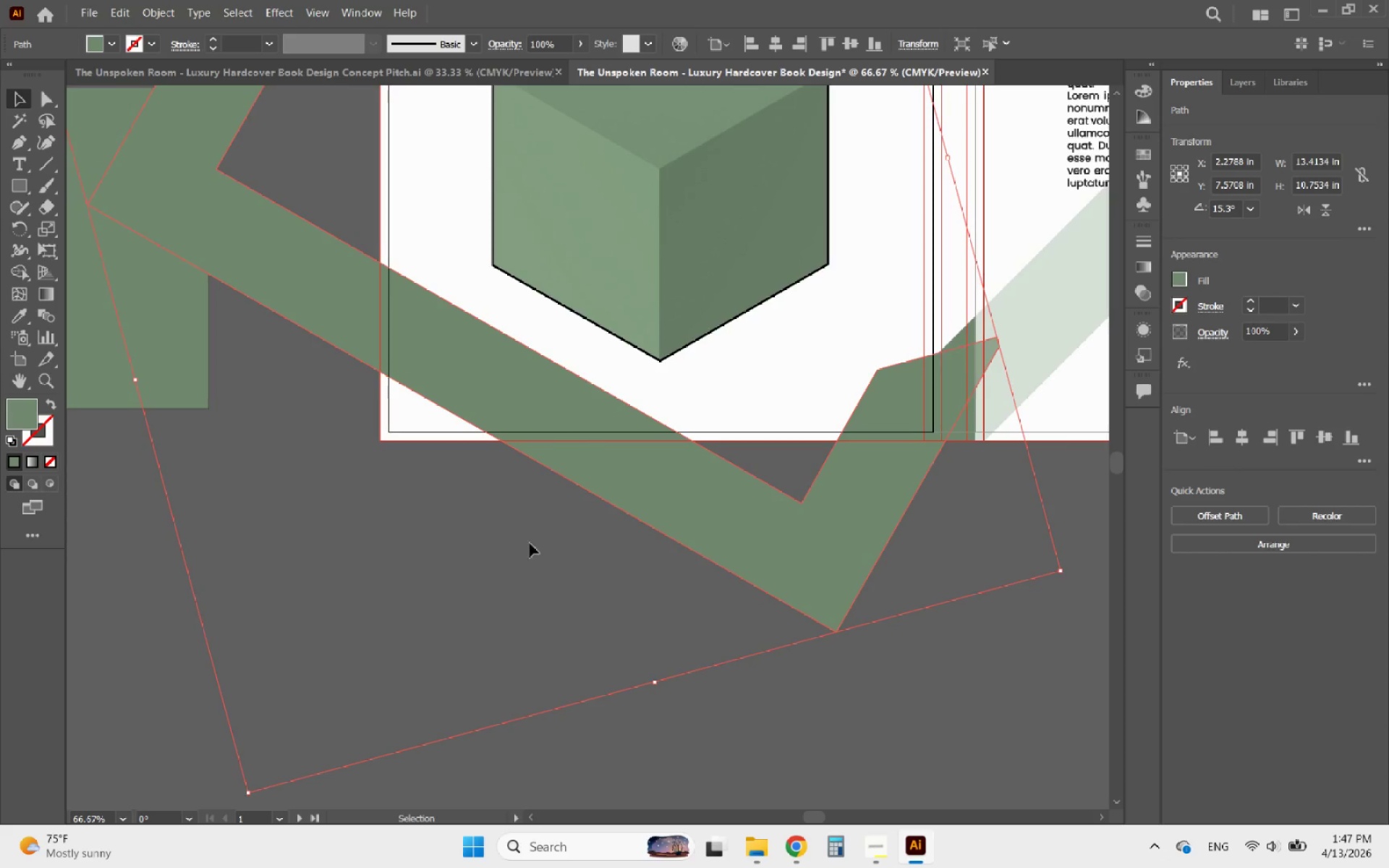 
left_click([530, 543])
 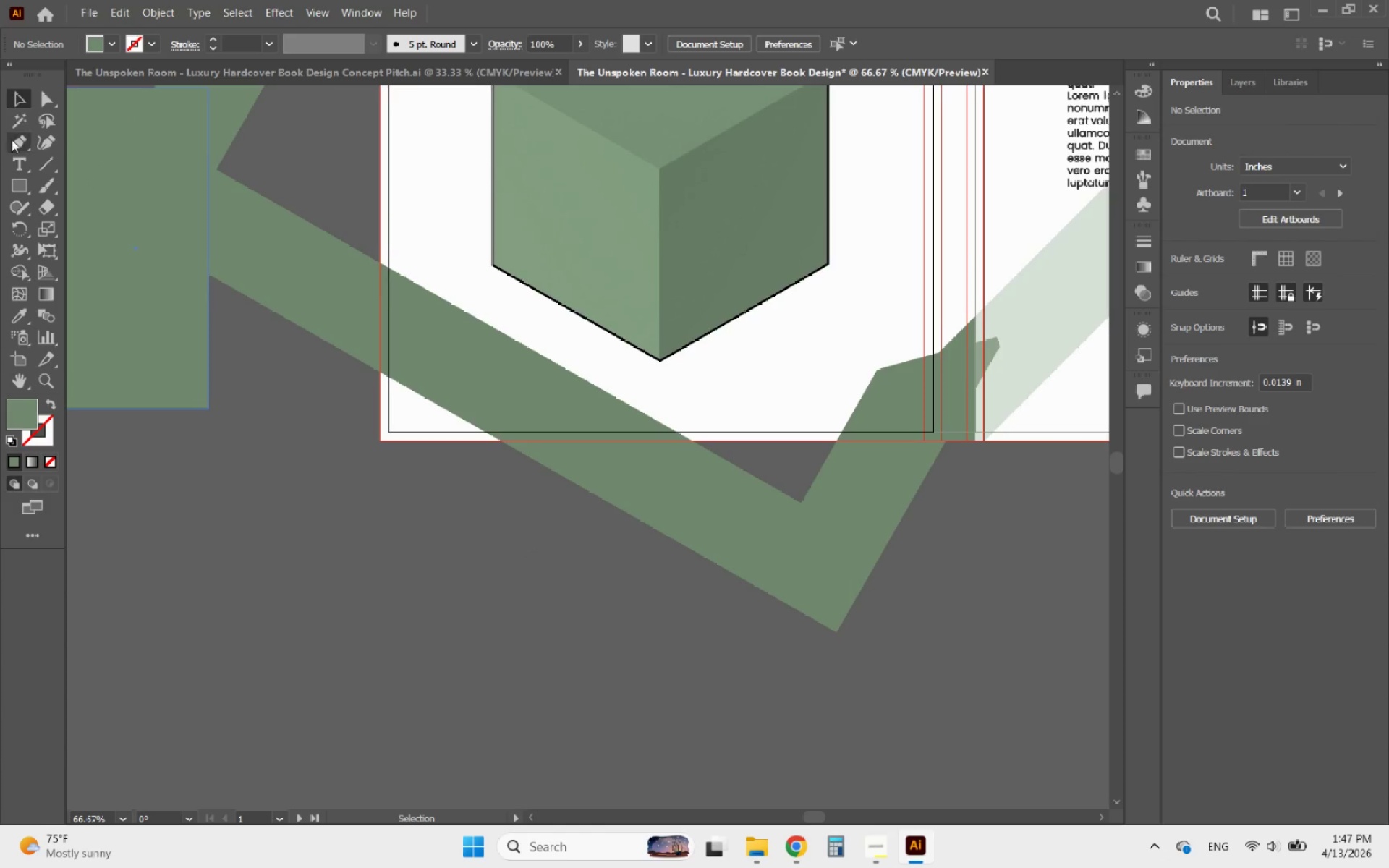 
left_click([17, 136])
 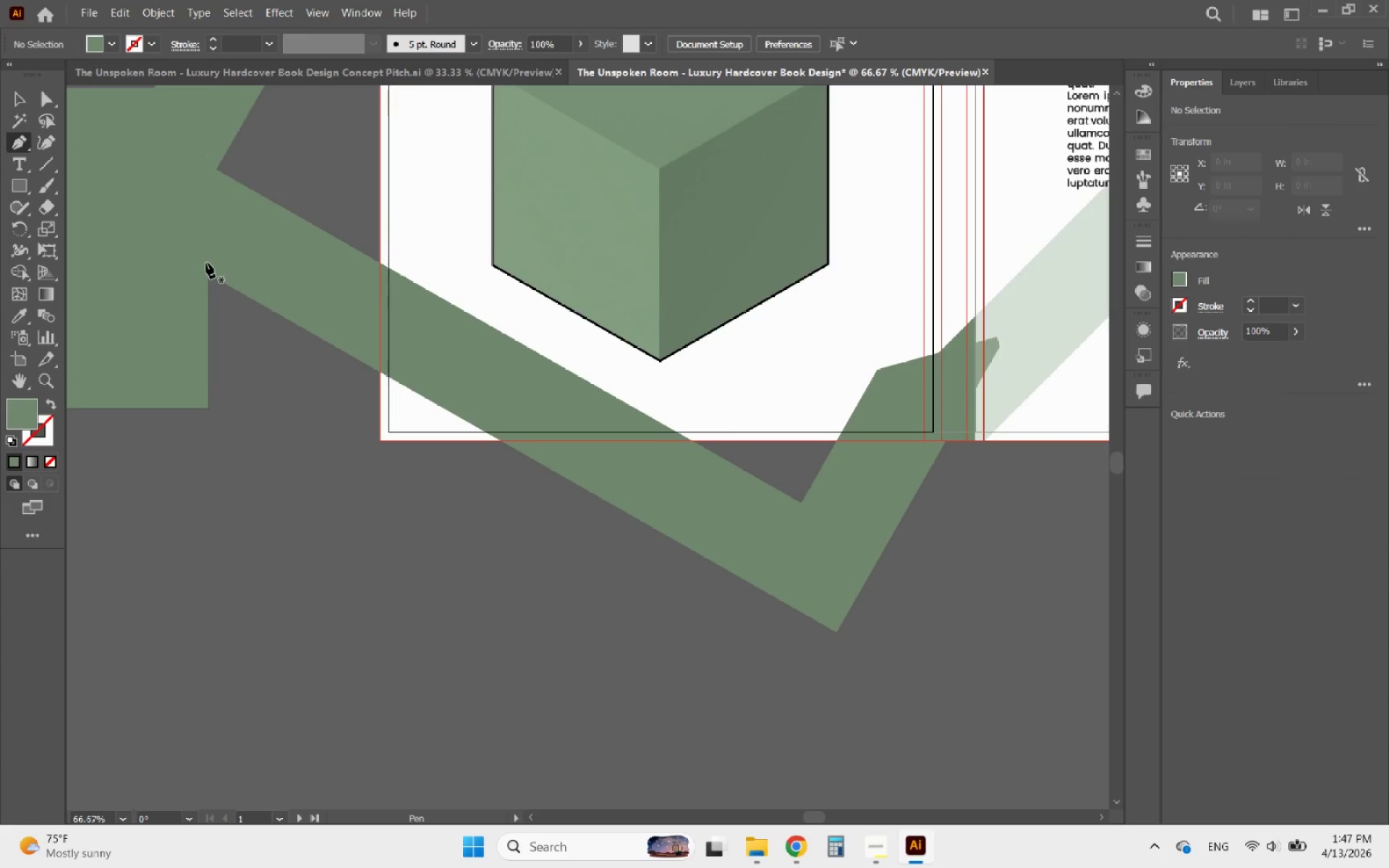 
hold_key(key=AltLeft, duration=0.44)
scroll: coordinate [335, 283], scroll_direction: up, amount: 3.0
 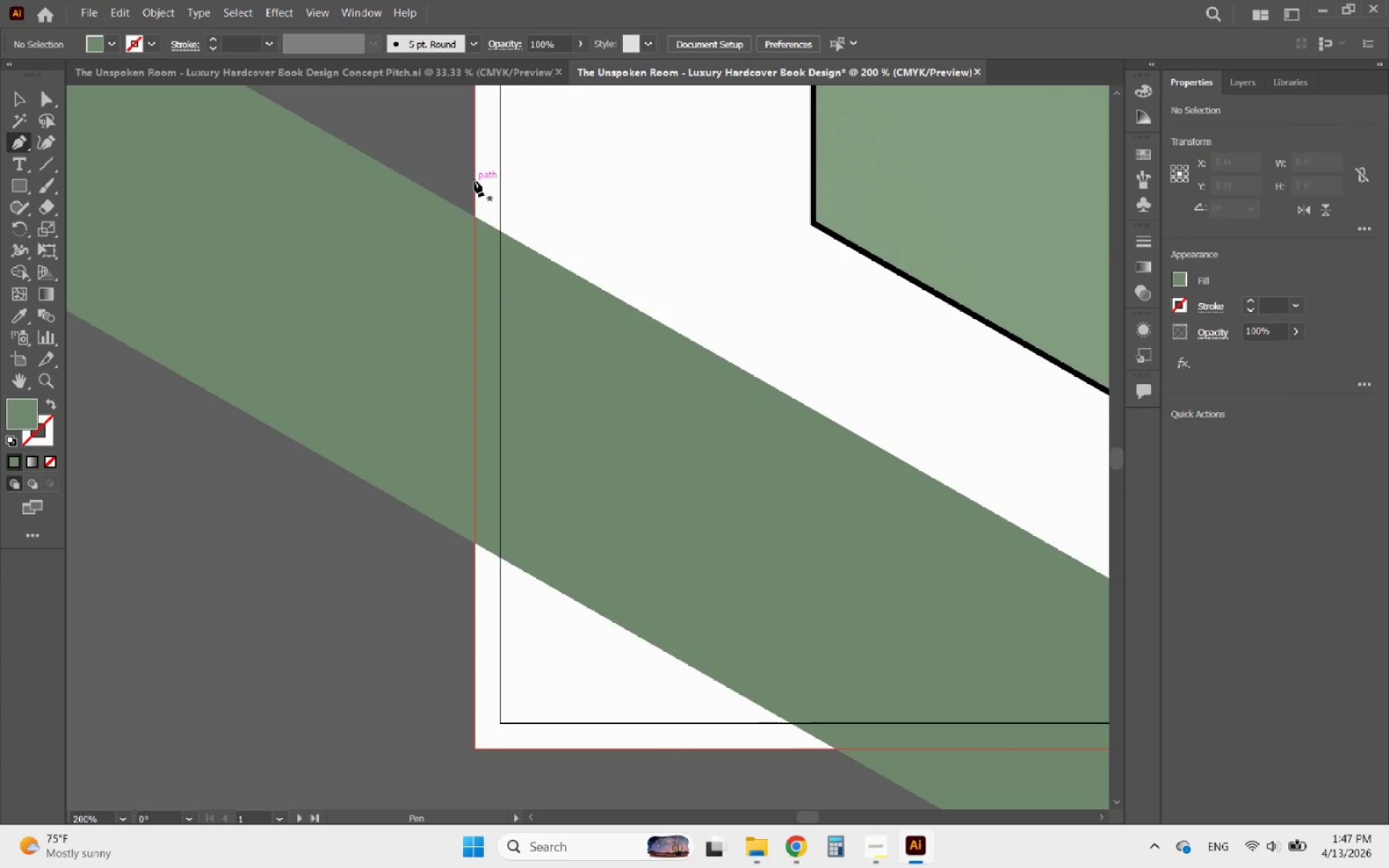 
left_click([475, 181])
 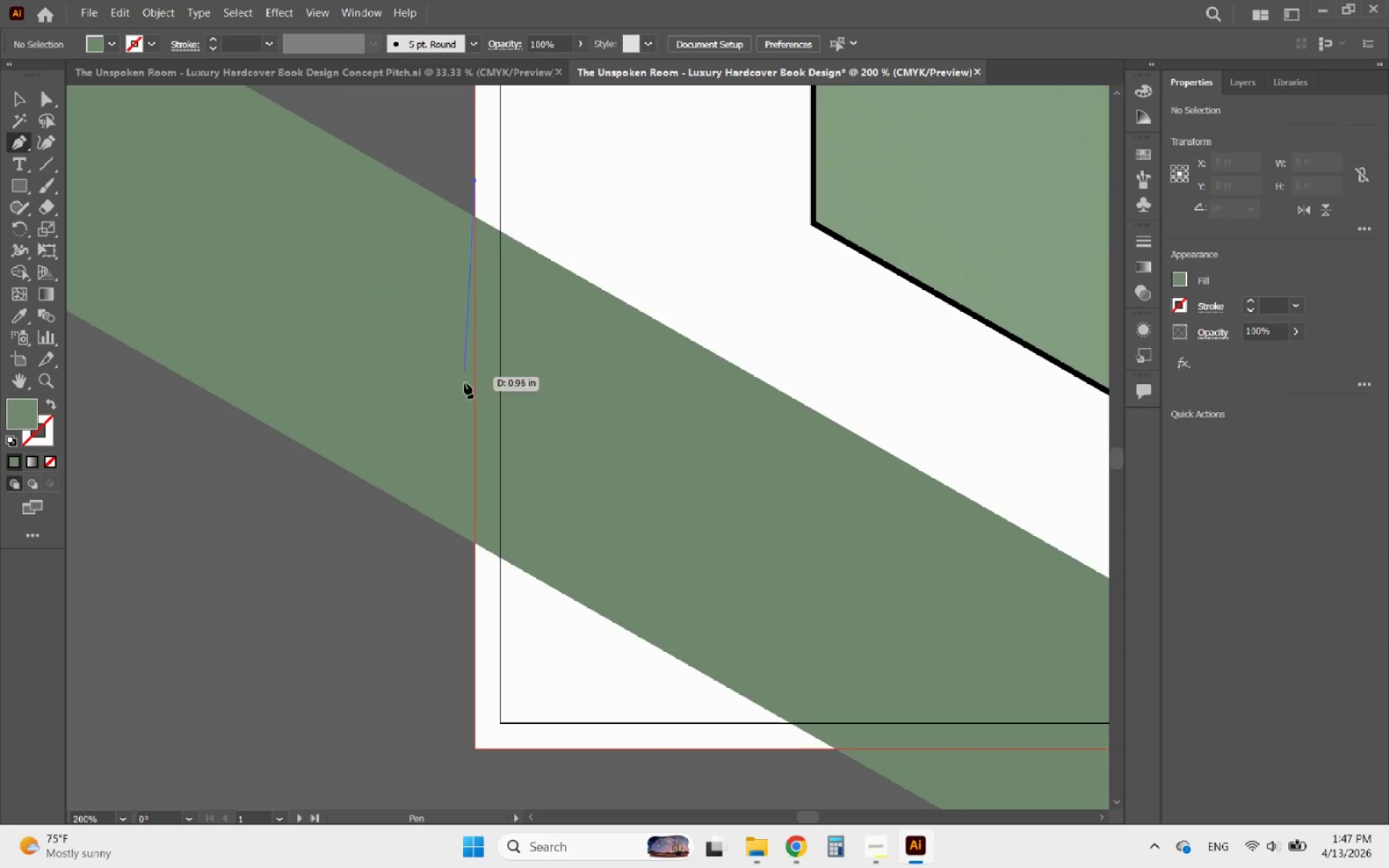 
hold_key(key=ShiftLeft, duration=2.48)
left_click([474, 750])
 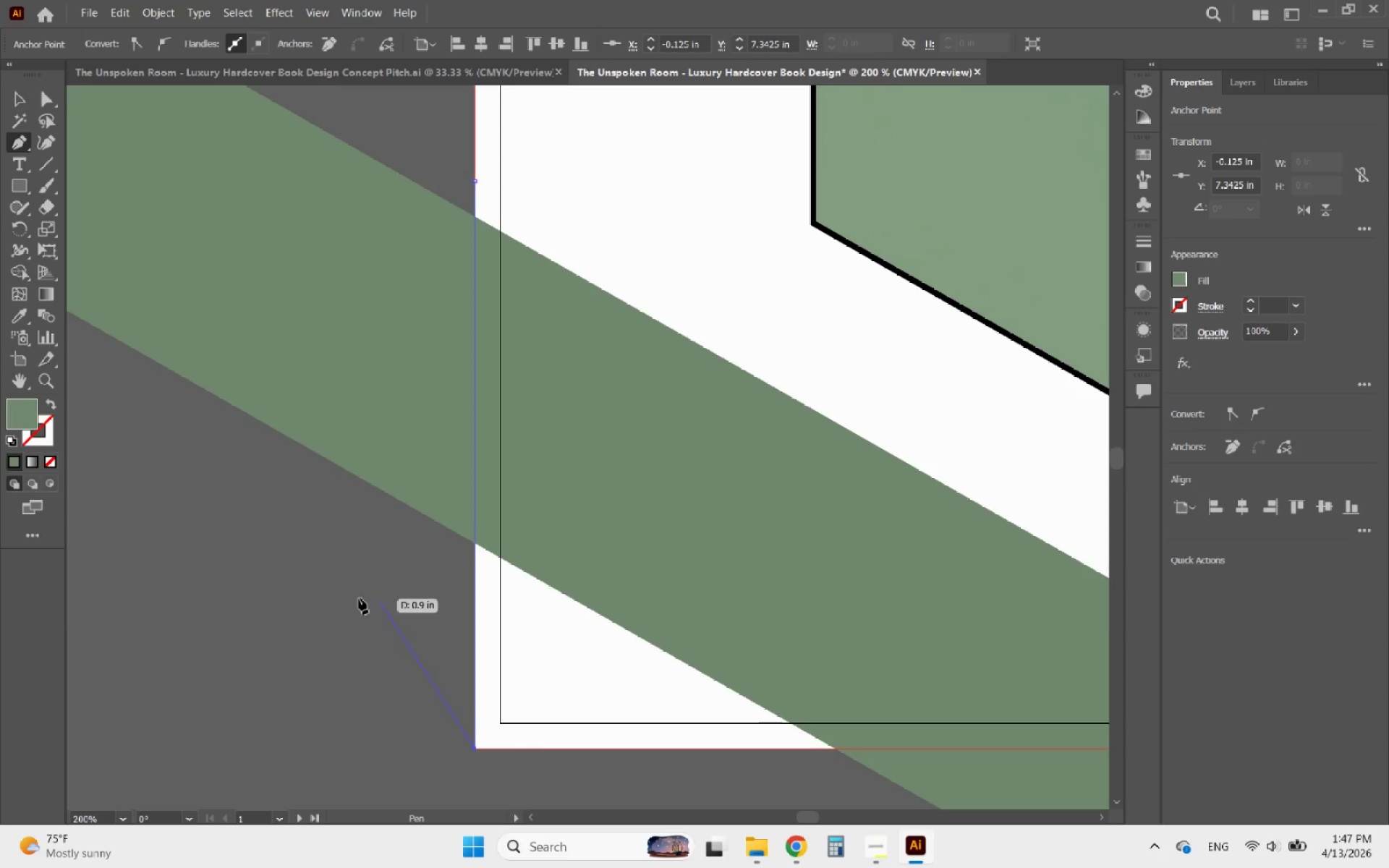 
hold_key(key=AltLeft, duration=0.39)
scroll: coordinate [307, 613], scroll_direction: down, amount: 2.0
 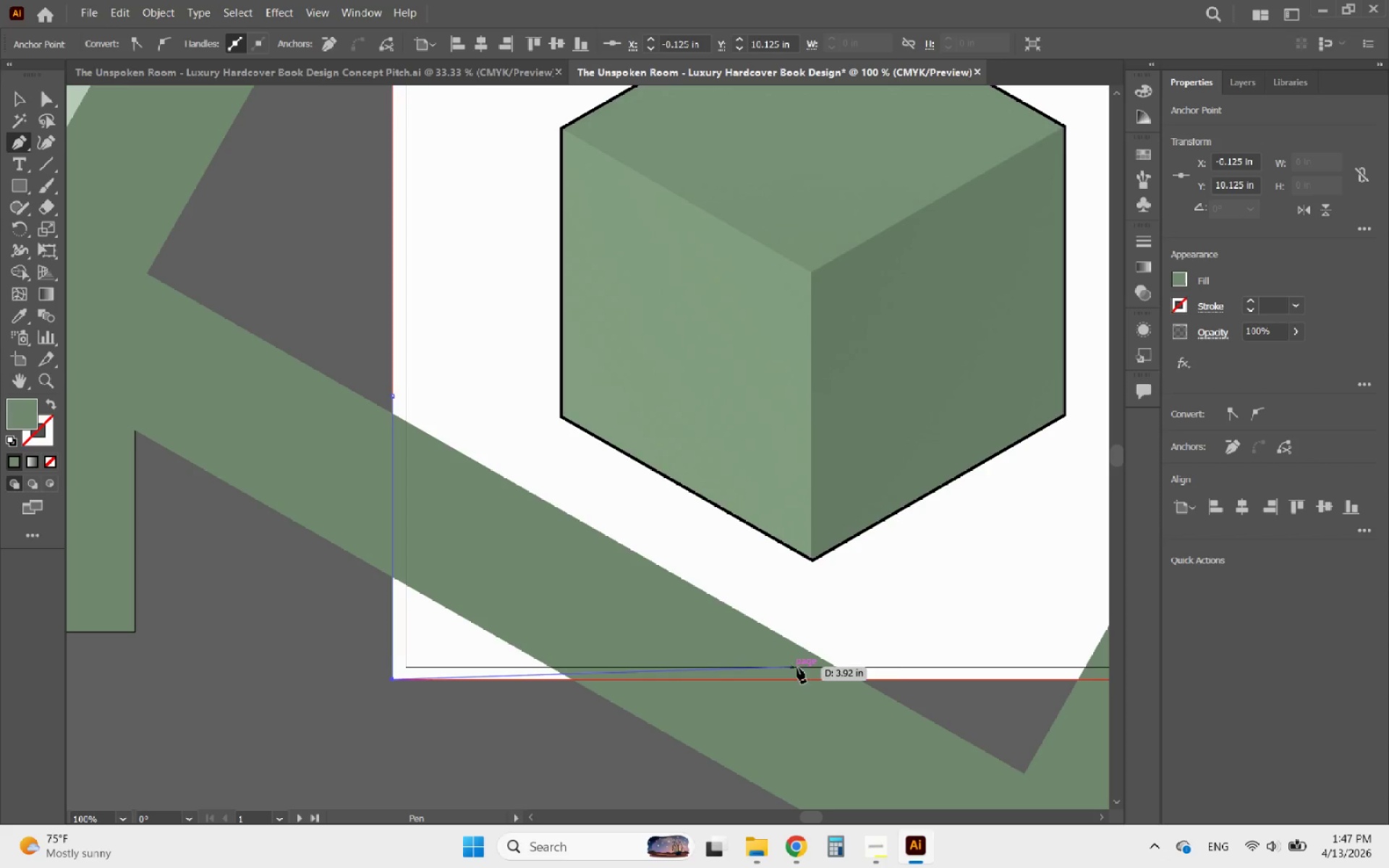 
hold_key(key=ShiftLeft, duration=1.41)
left_click([938, 678])
 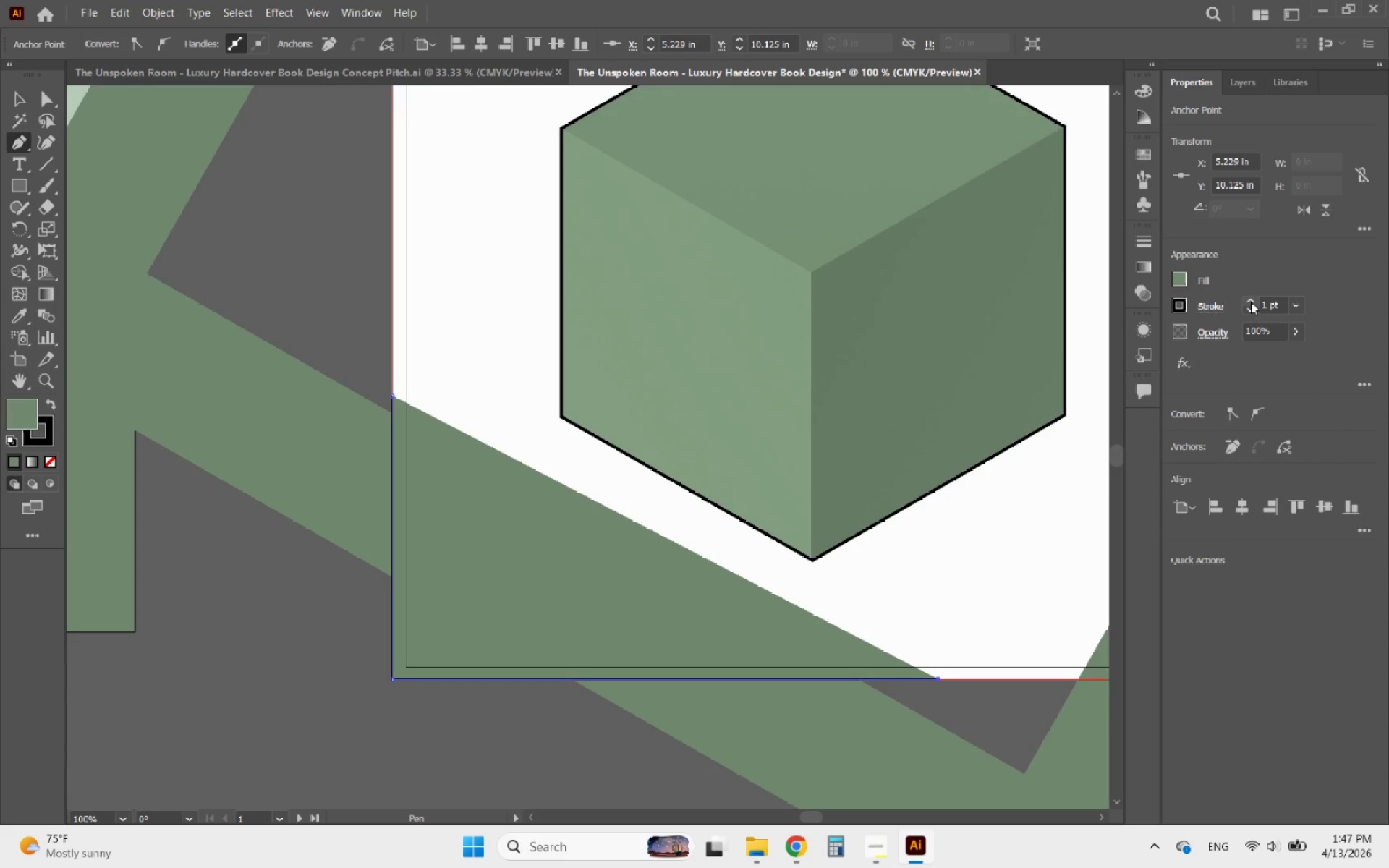 
left_click([1178, 285])
 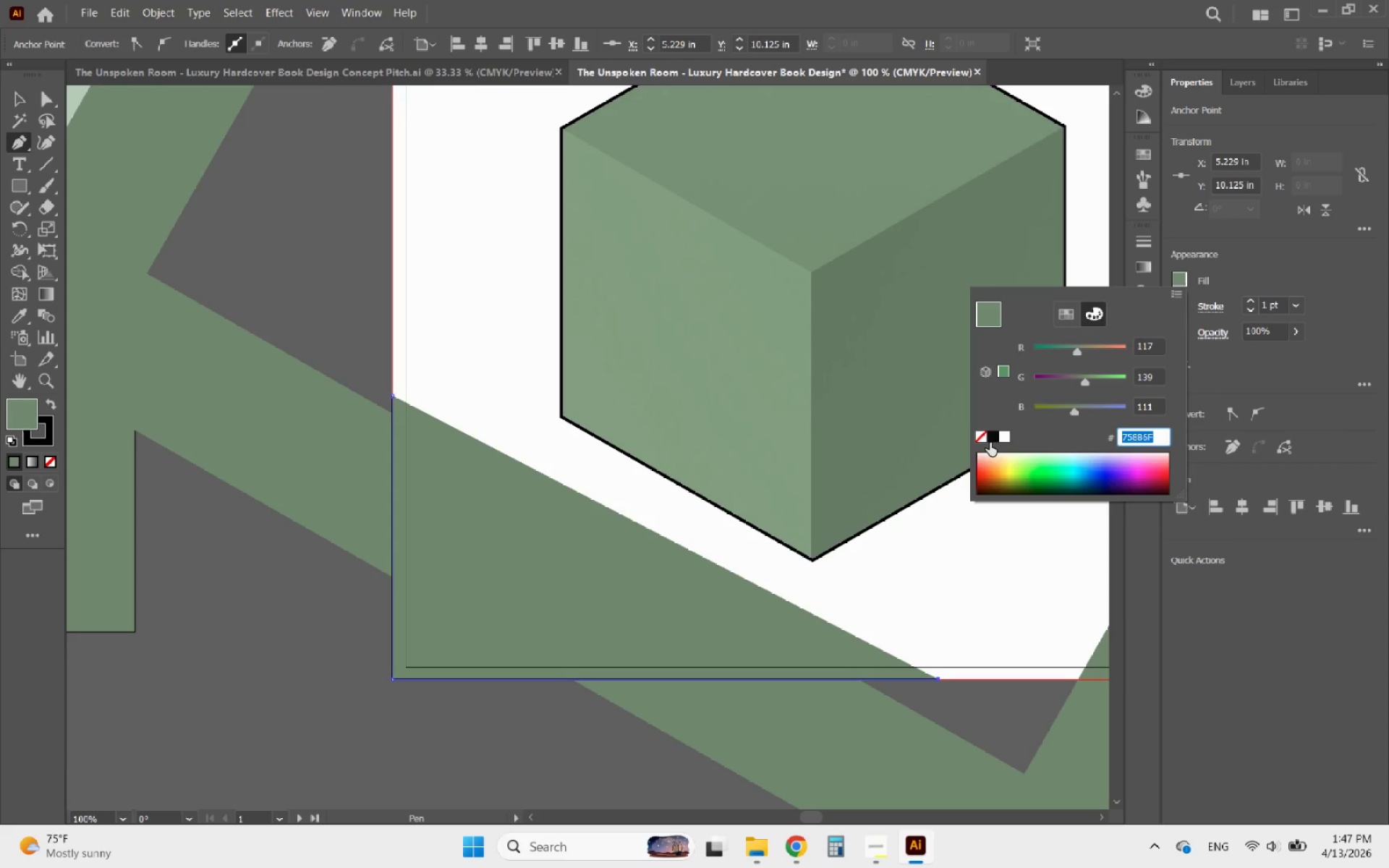 
left_click([980, 441])
 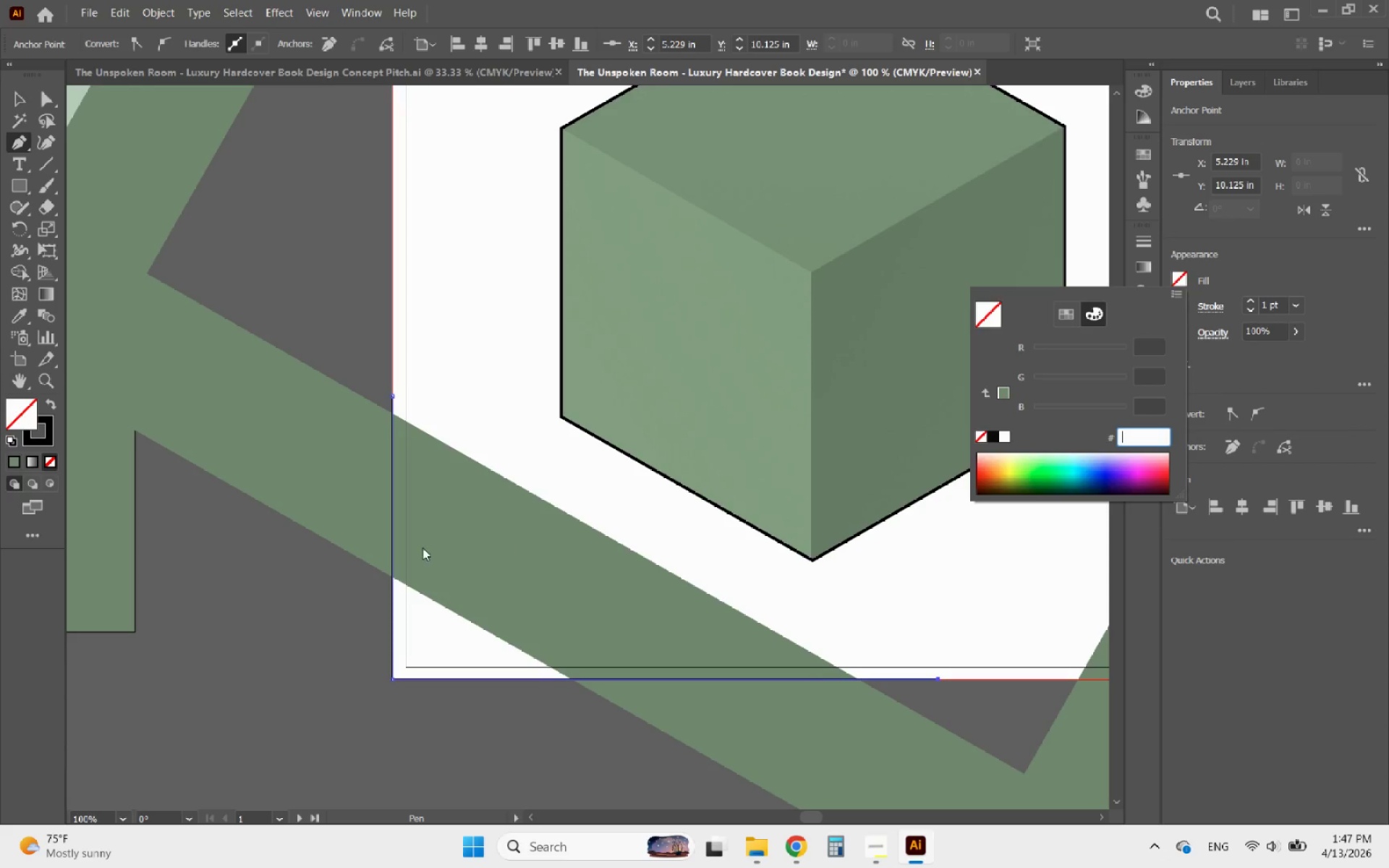 
hold_key(key=ShiftLeft, duration=0.33)
 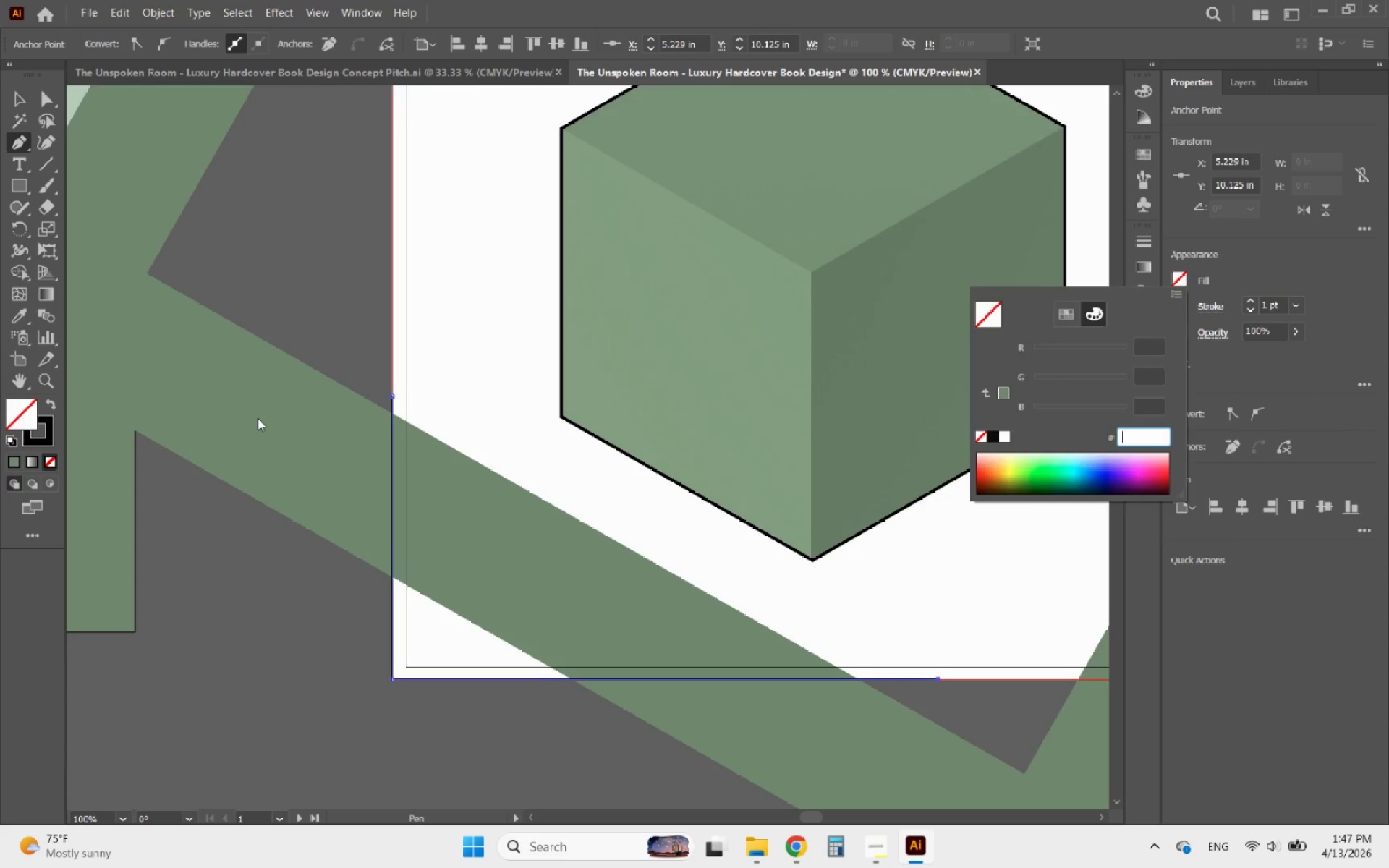 
hold_key(key=ShiftLeft, duration=0.41)
left_click([258, 418])
 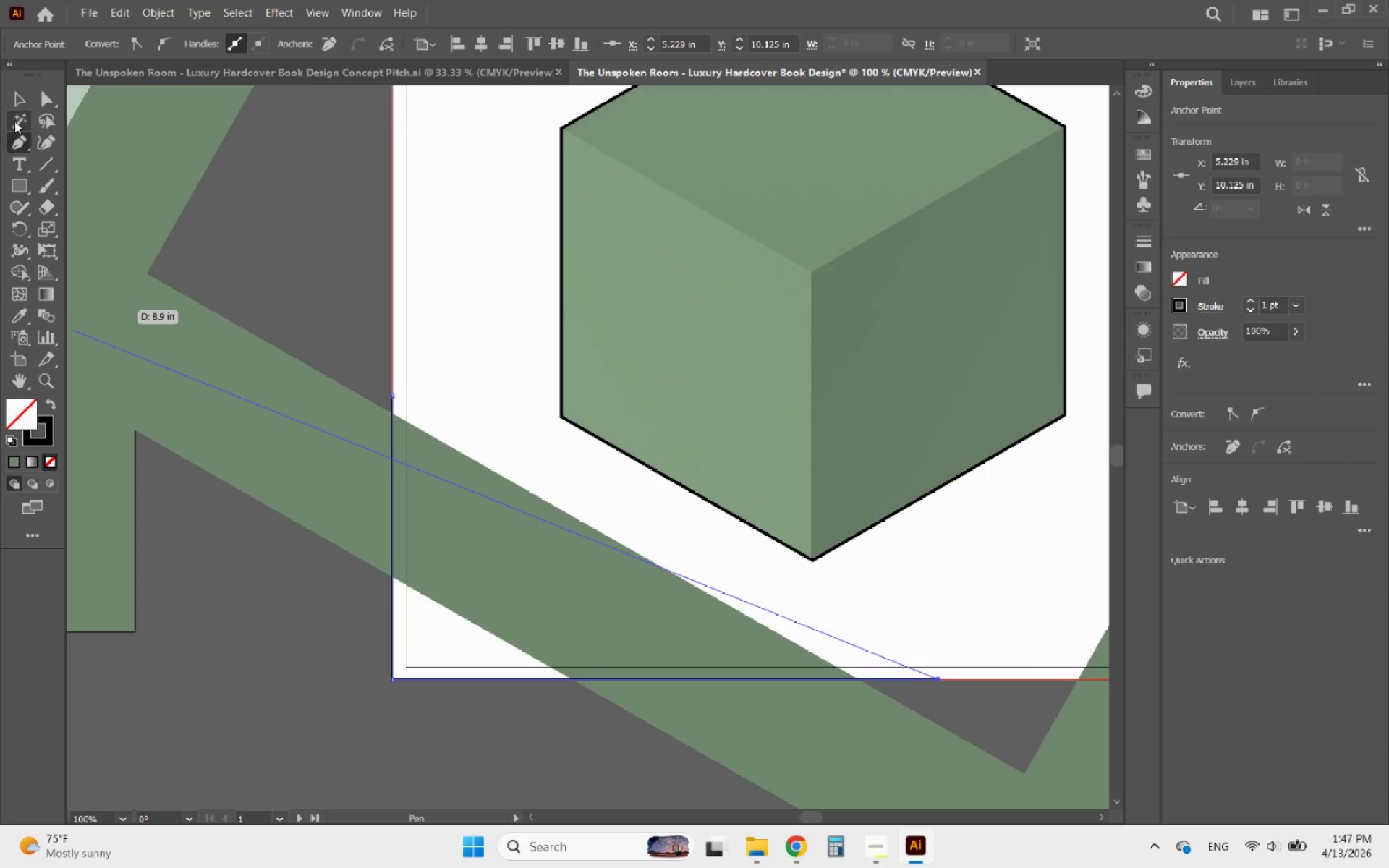 
left_click([11, 96])
 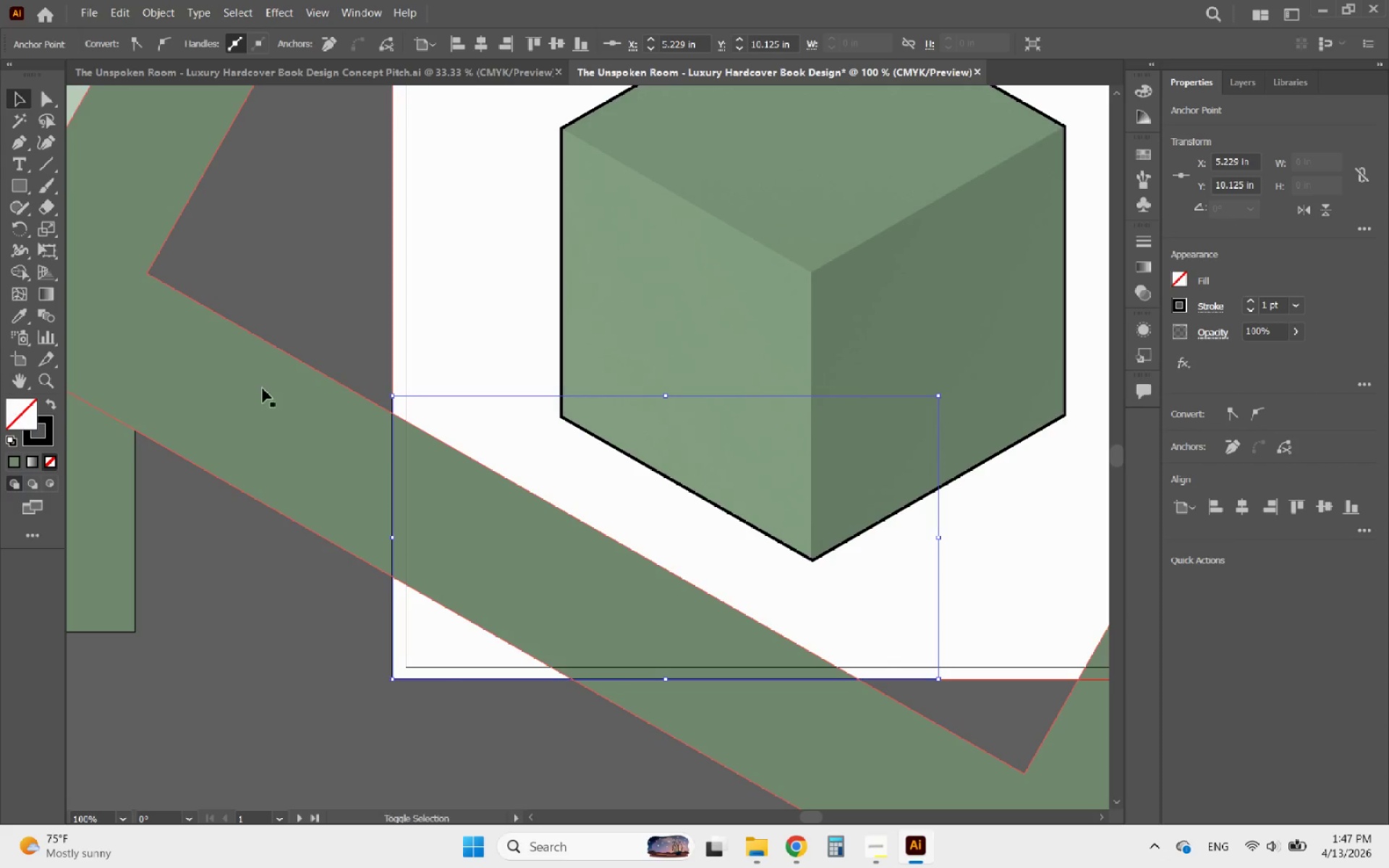 
hold_key(key=ShiftLeft, duration=0.55)
left_click([265, 403])
 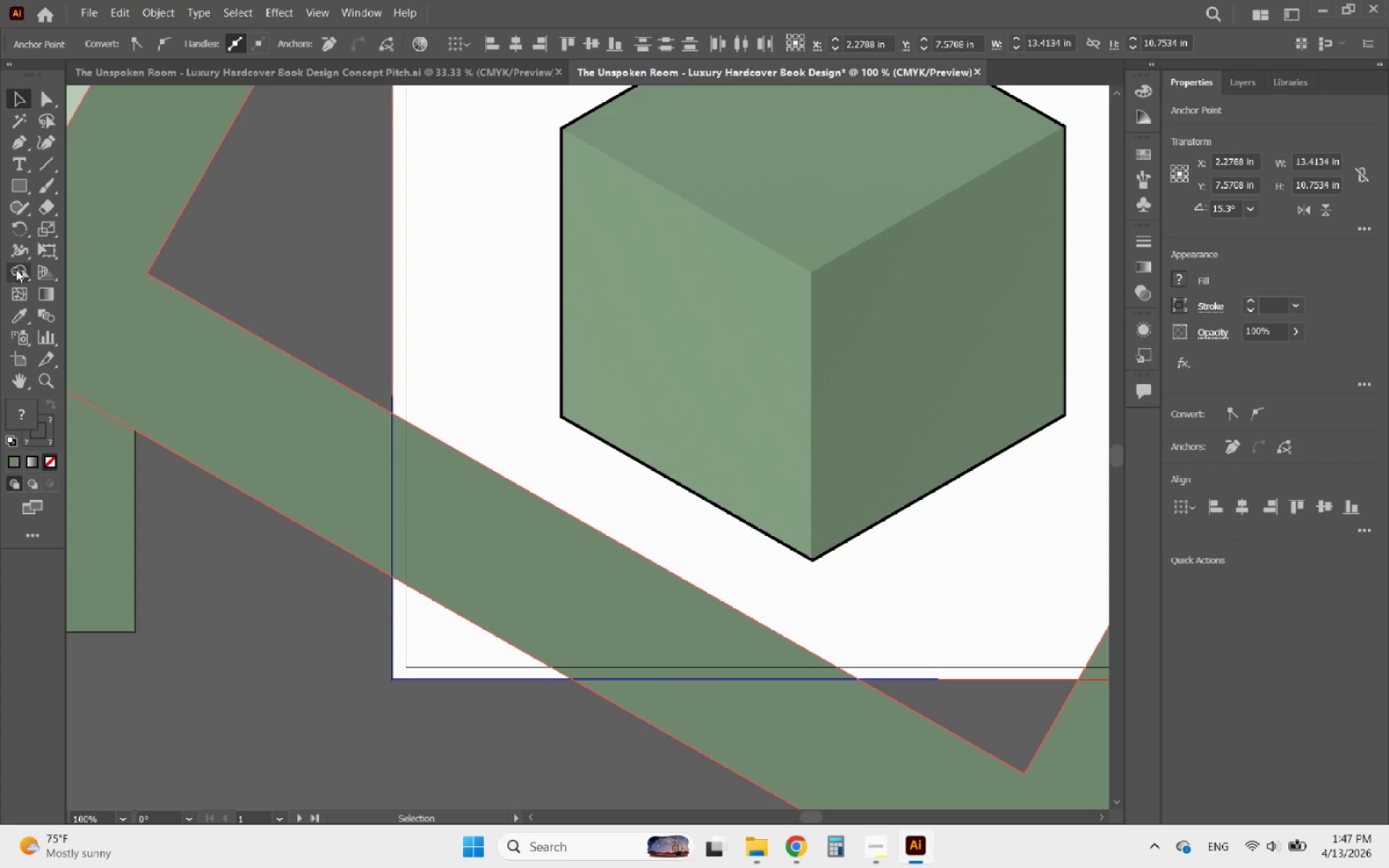 
left_click([16, 268])
 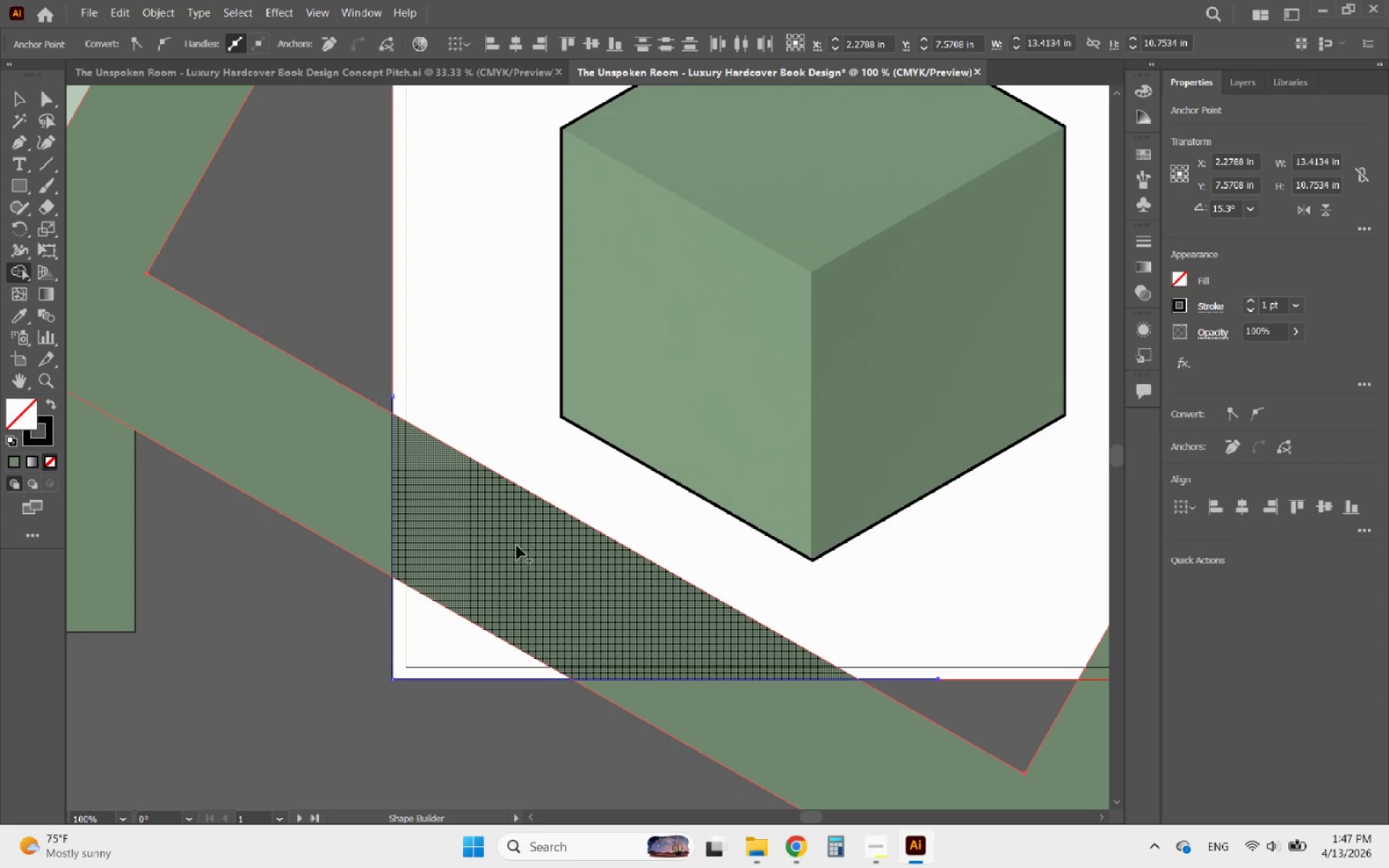 
left_click_drag(start_coordinate=[507, 542], to_coordinate=[462, 509])
 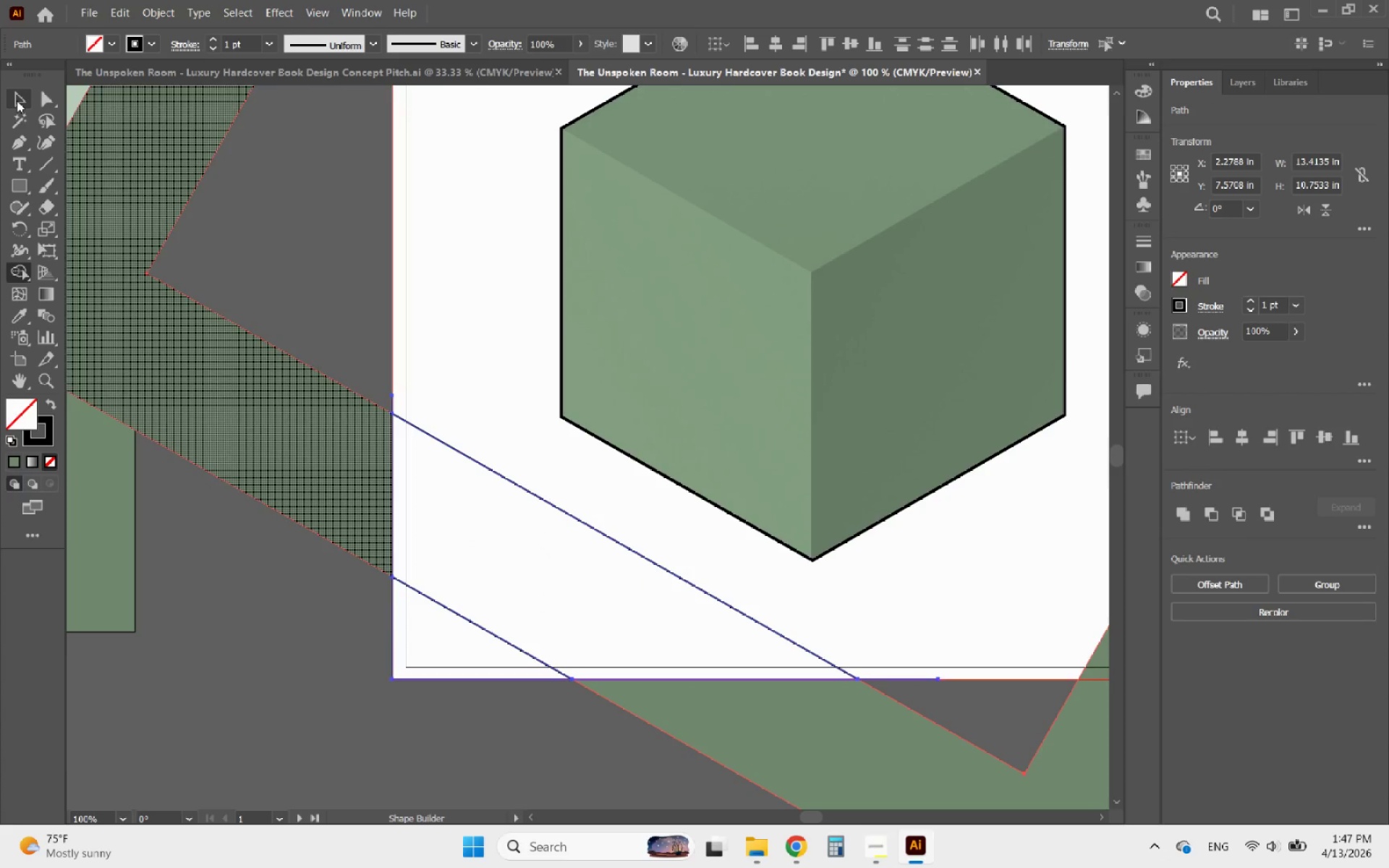 
left_click([9, 100])
 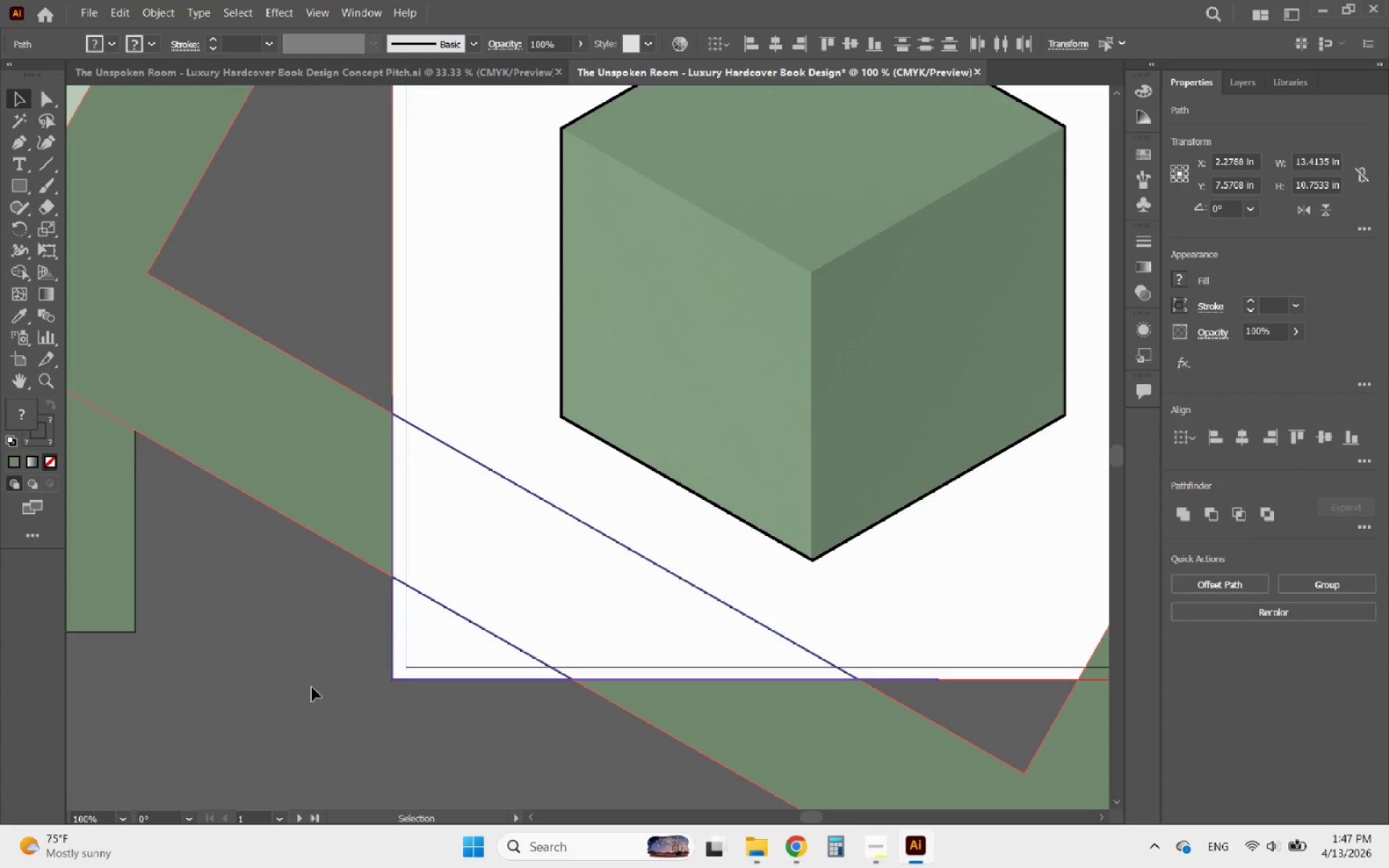 
left_click([311, 716])
 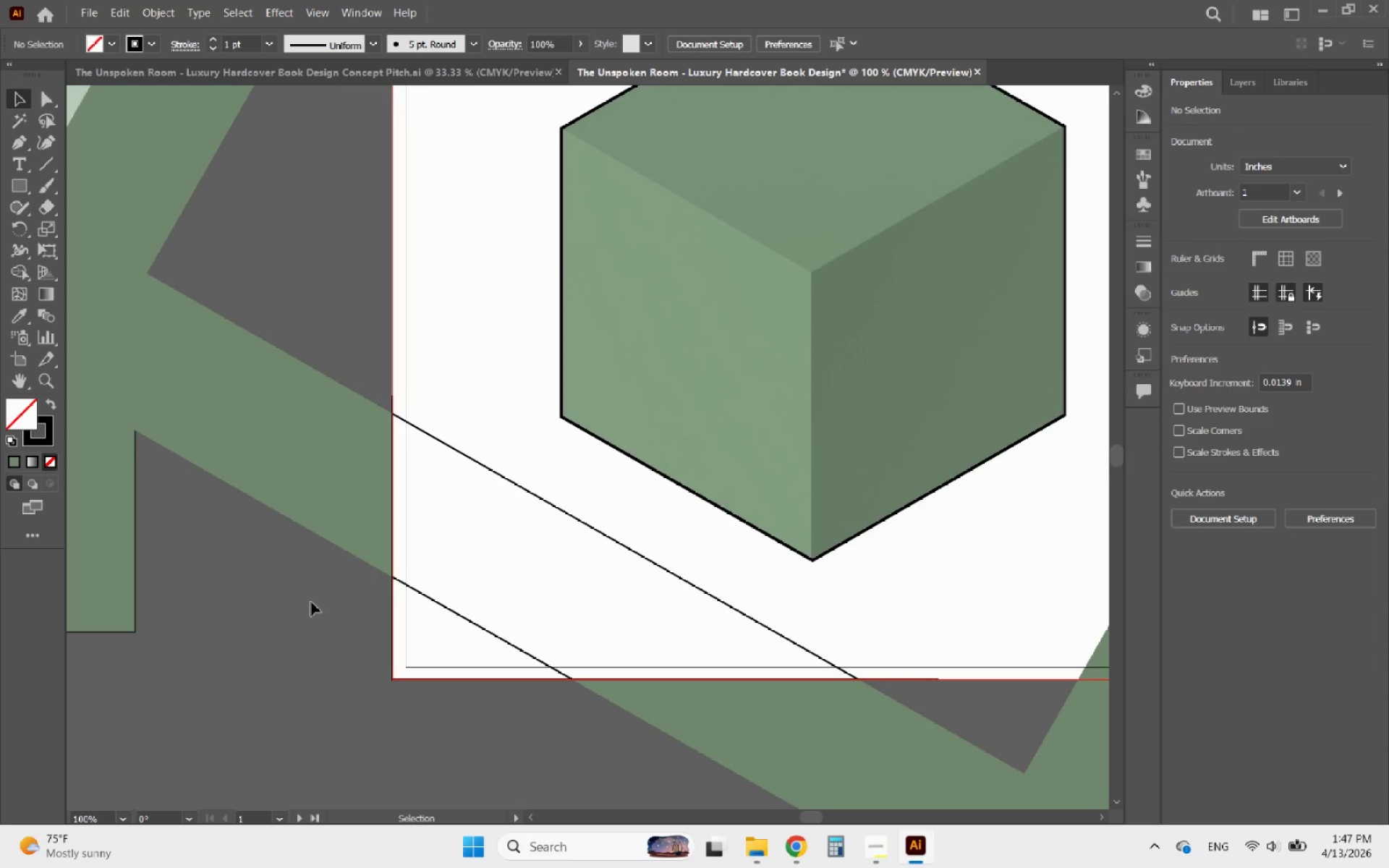 
left_click_drag(start_coordinate=[311, 602], to_coordinate=[240, 413])
 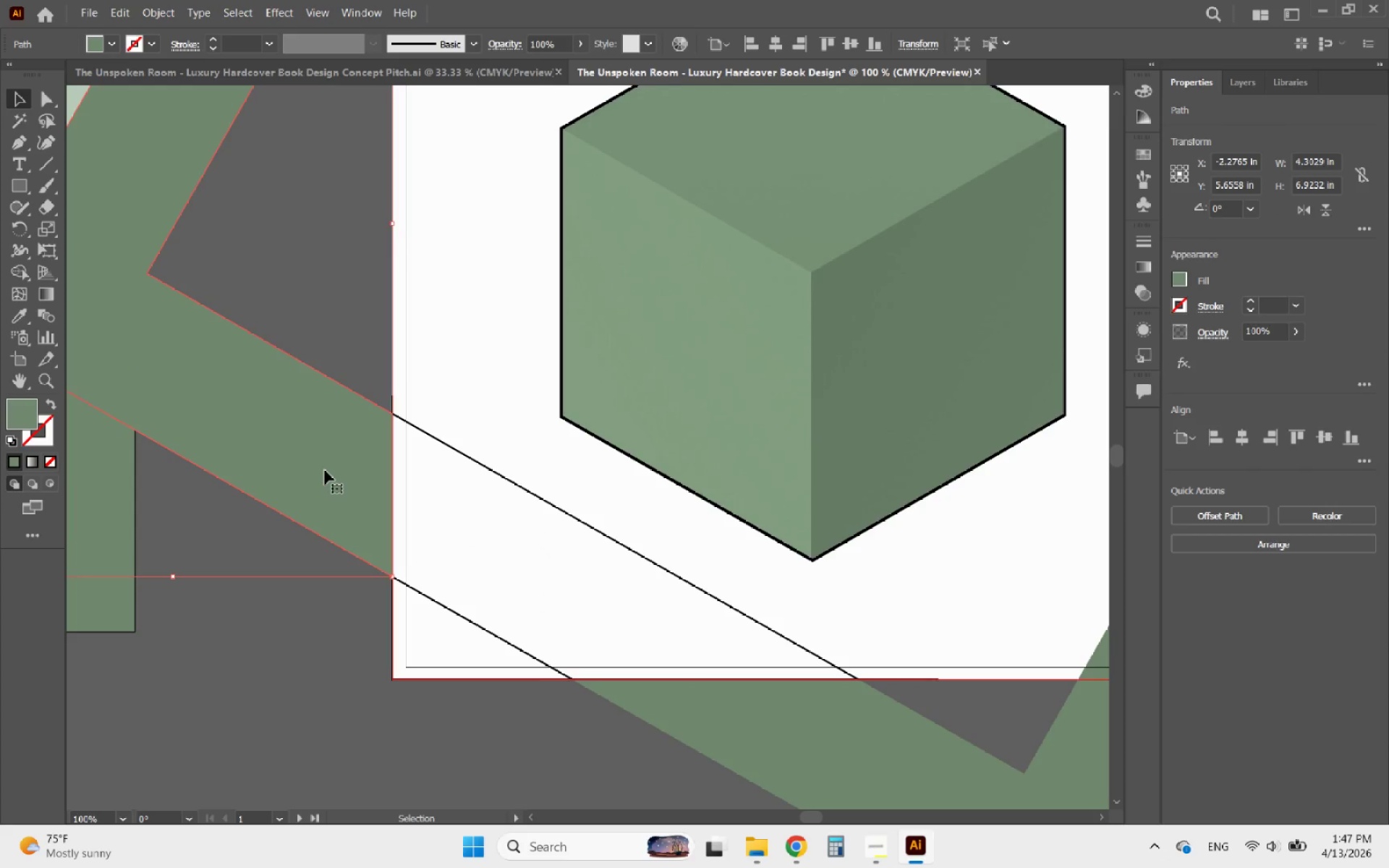 
key(Delete)
 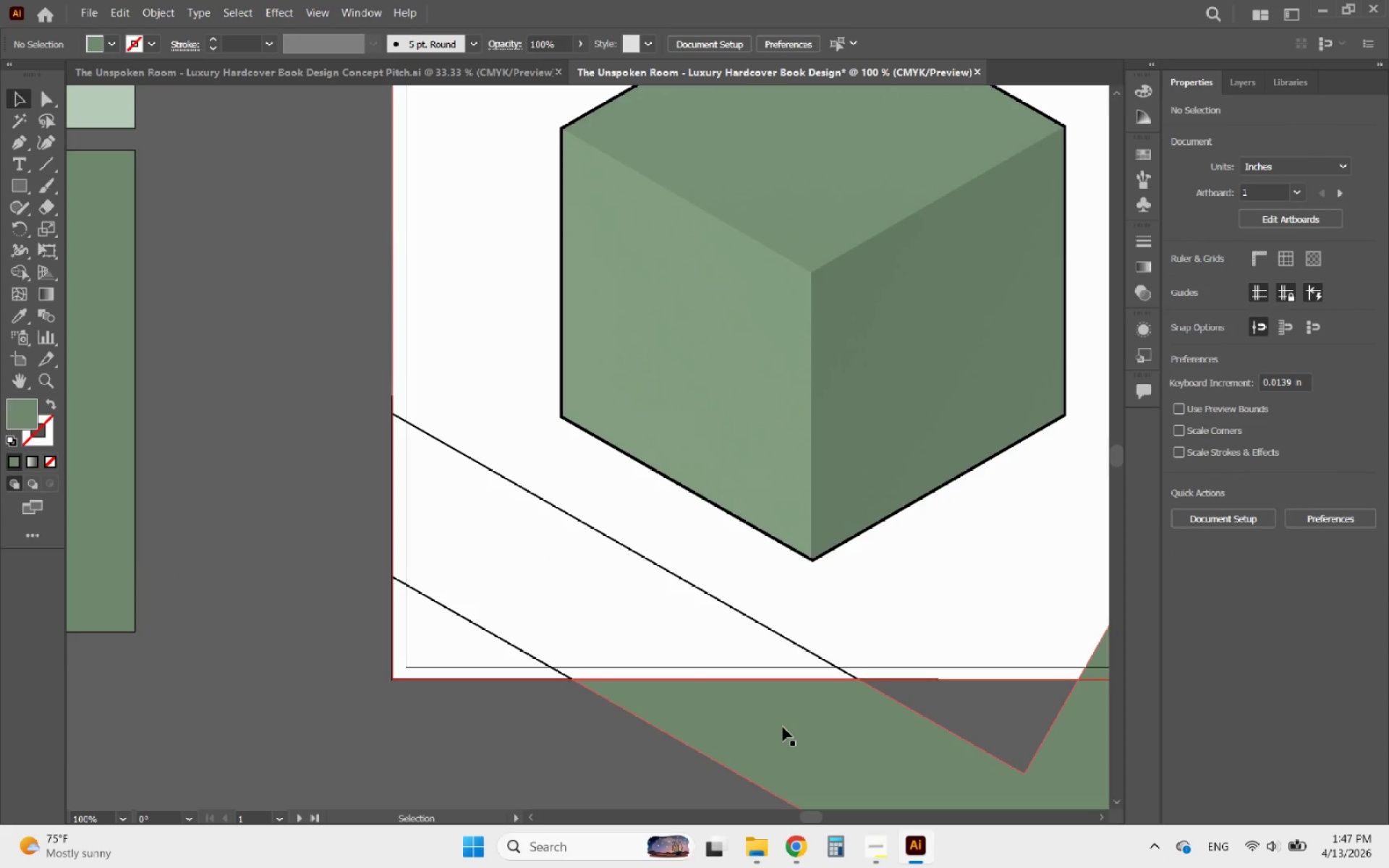 
left_click([783, 727])
 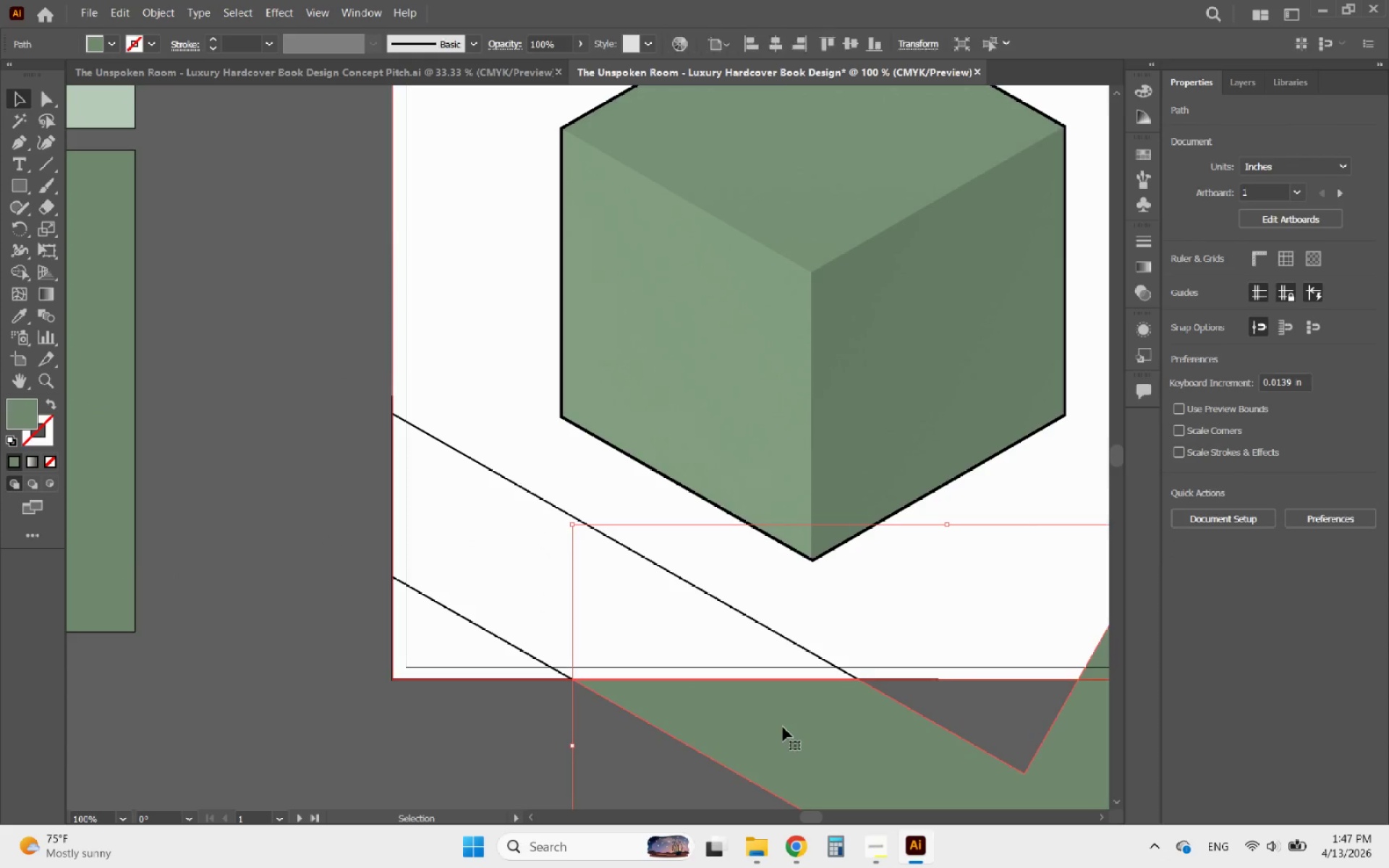 
key(Delete)
 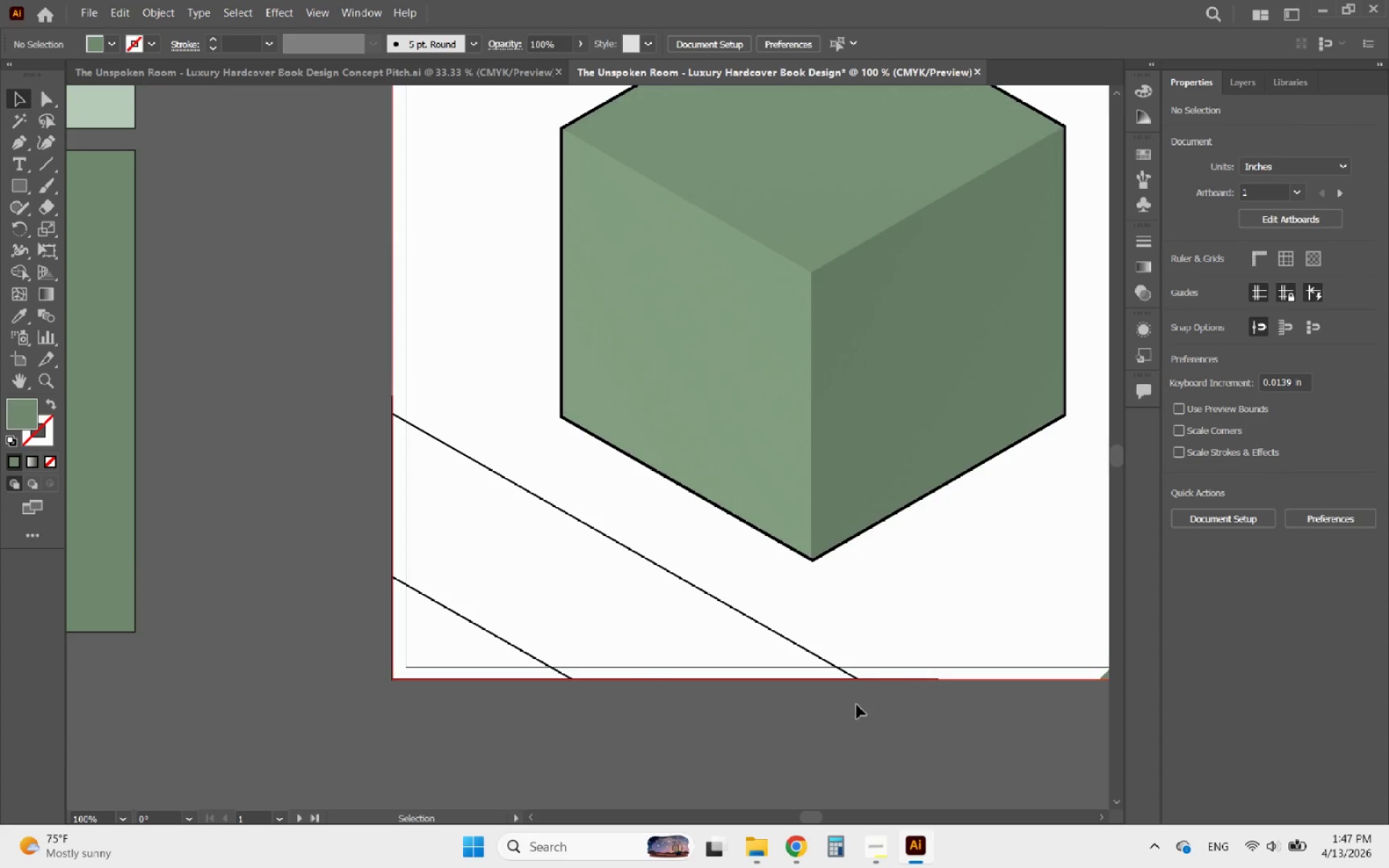 
left_click_drag(start_coordinate=[930, 704], to_coordinate=[896, 636])
 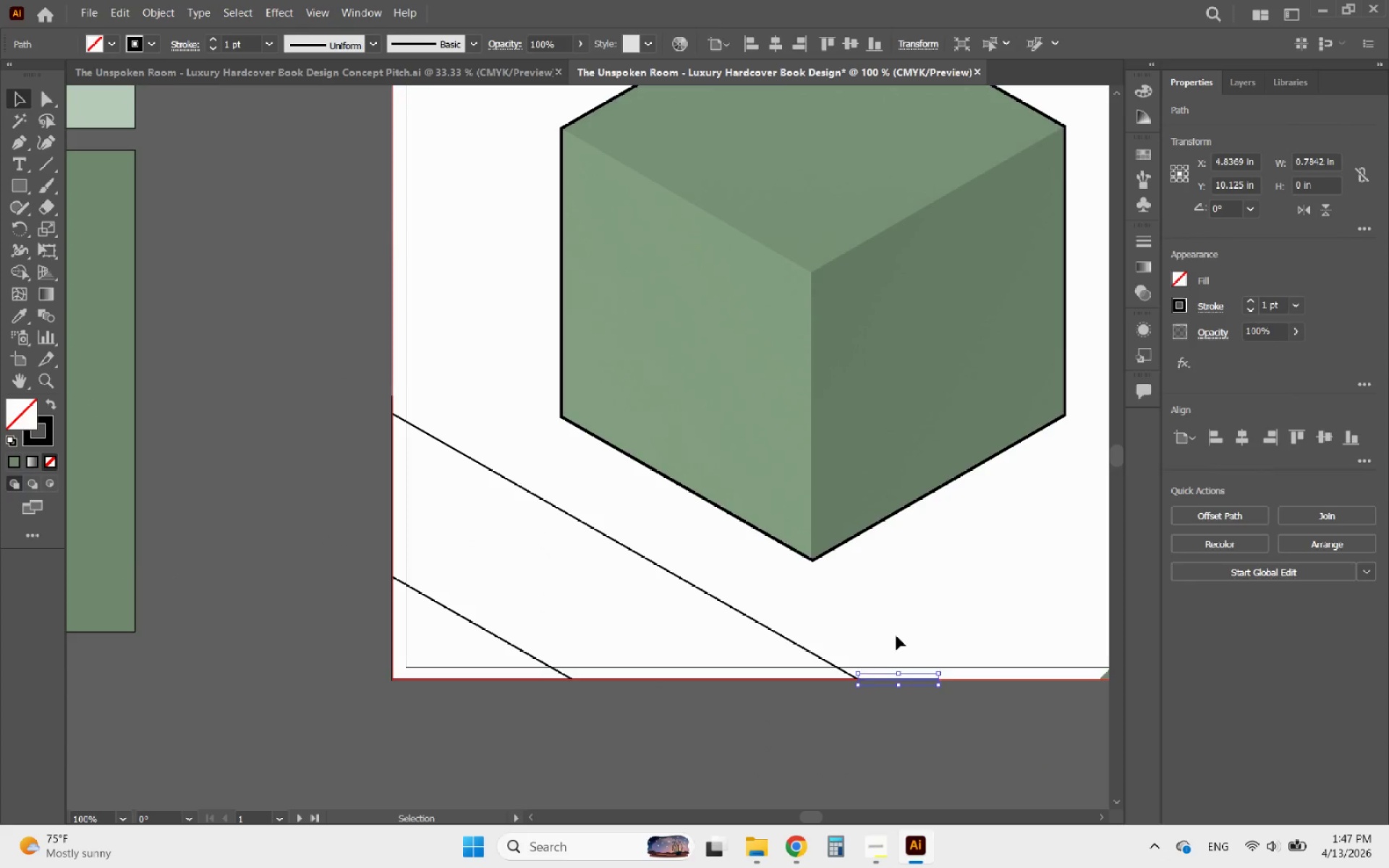 
key(Delete)
 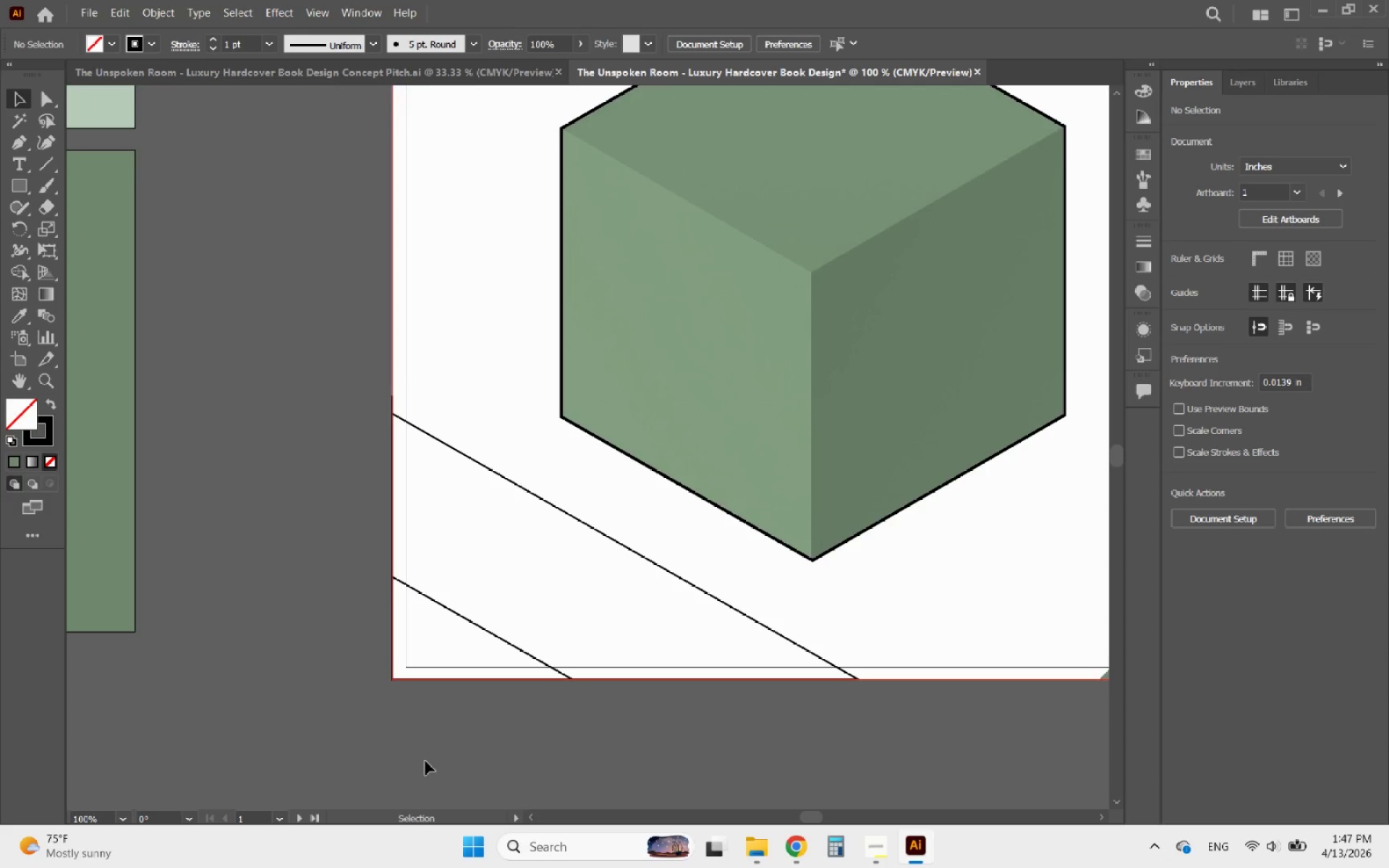 
left_click_drag(start_coordinate=[424, 718], to_coordinate=[361, 659])
 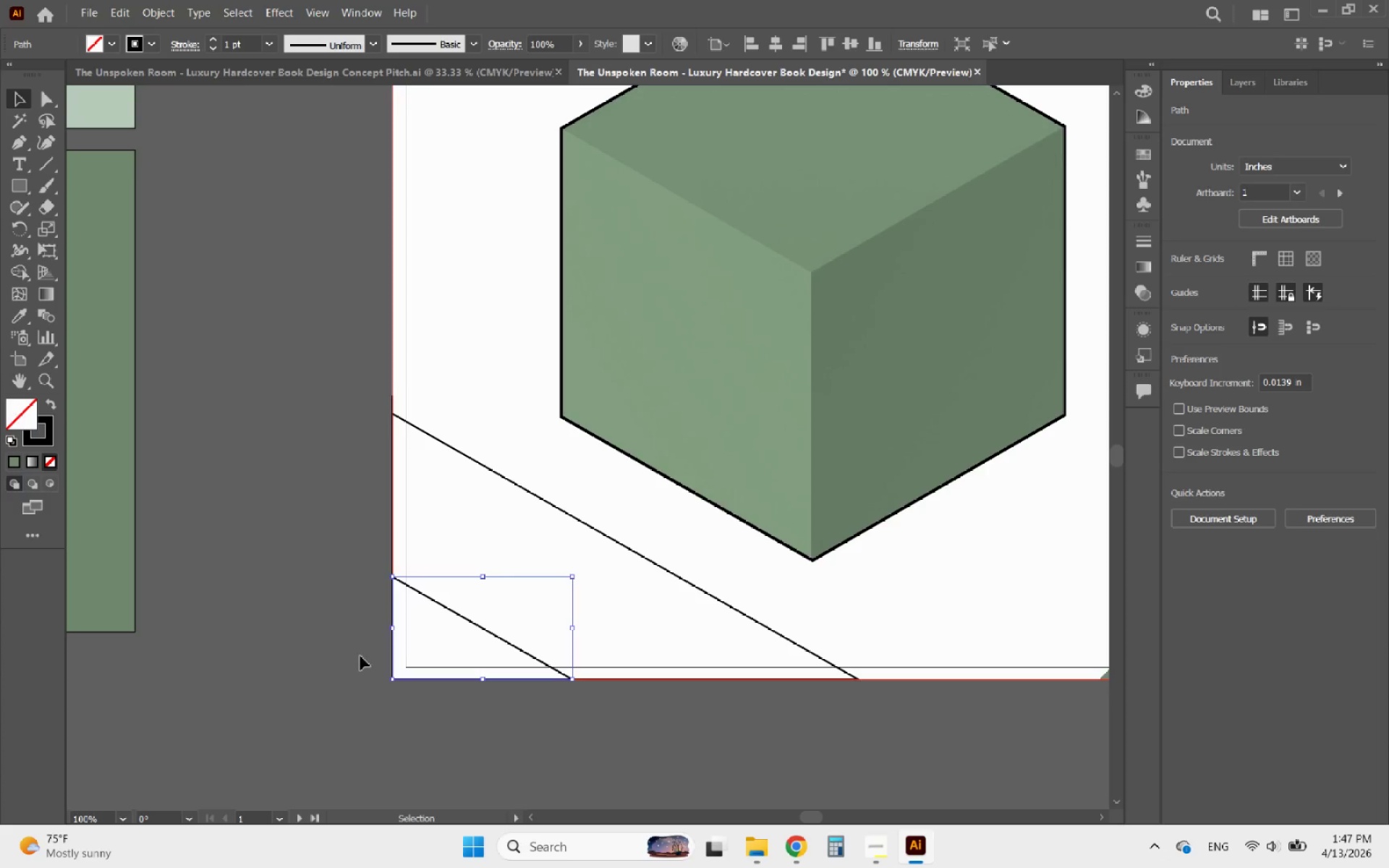 
key(Delete)
 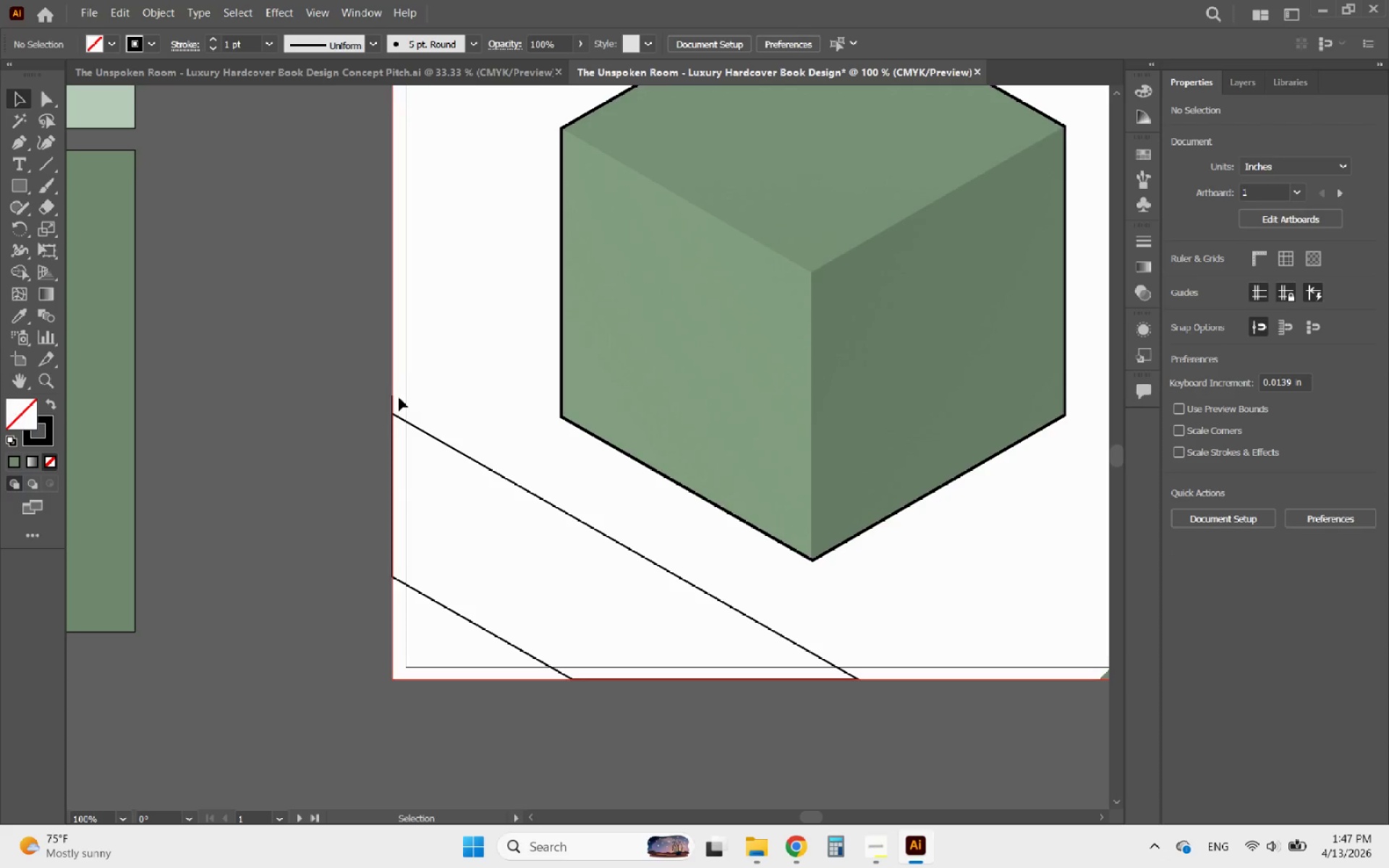 
left_click_drag(start_coordinate=[398, 397], to_coordinate=[343, 373])
 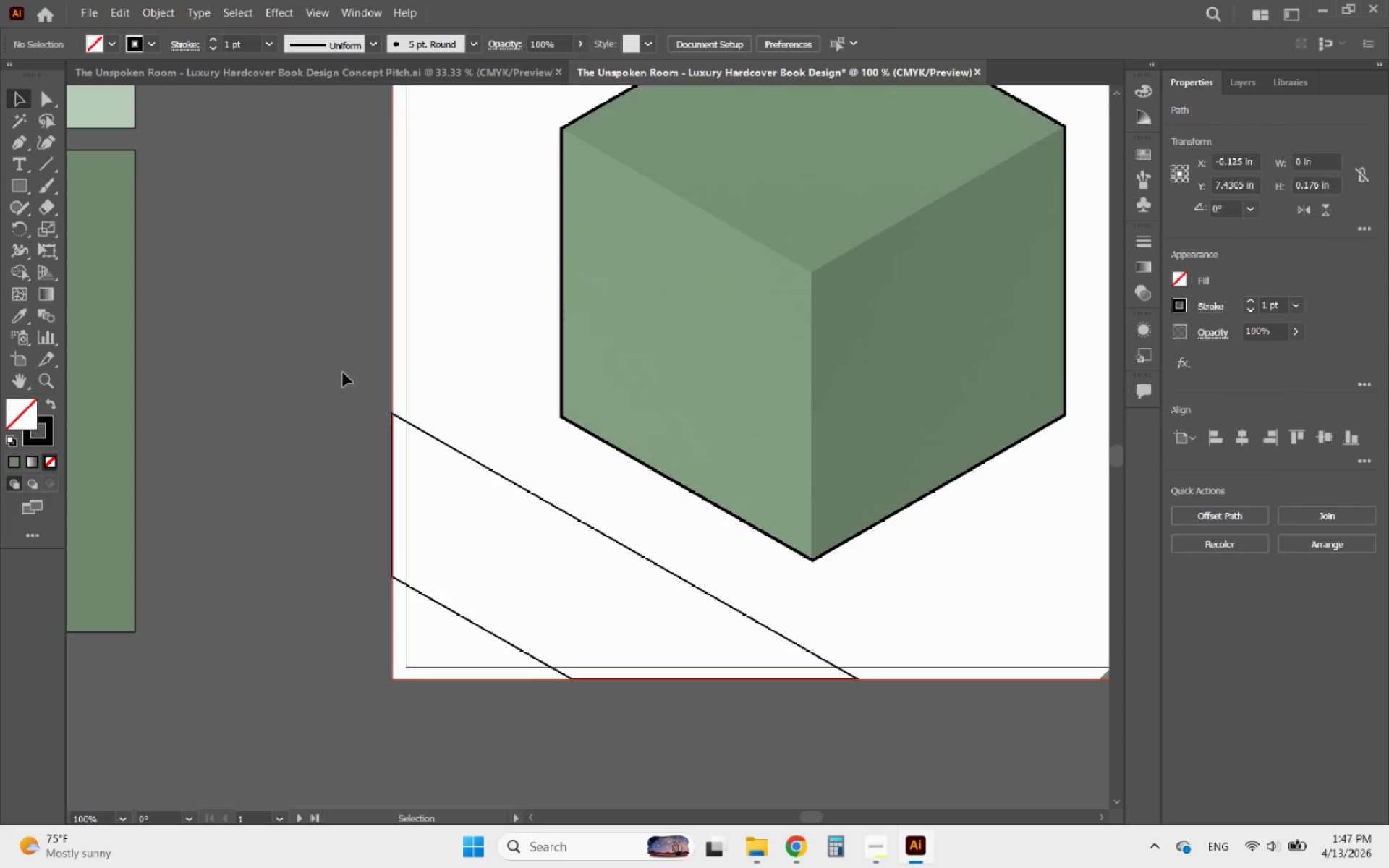 
key(Delete)
 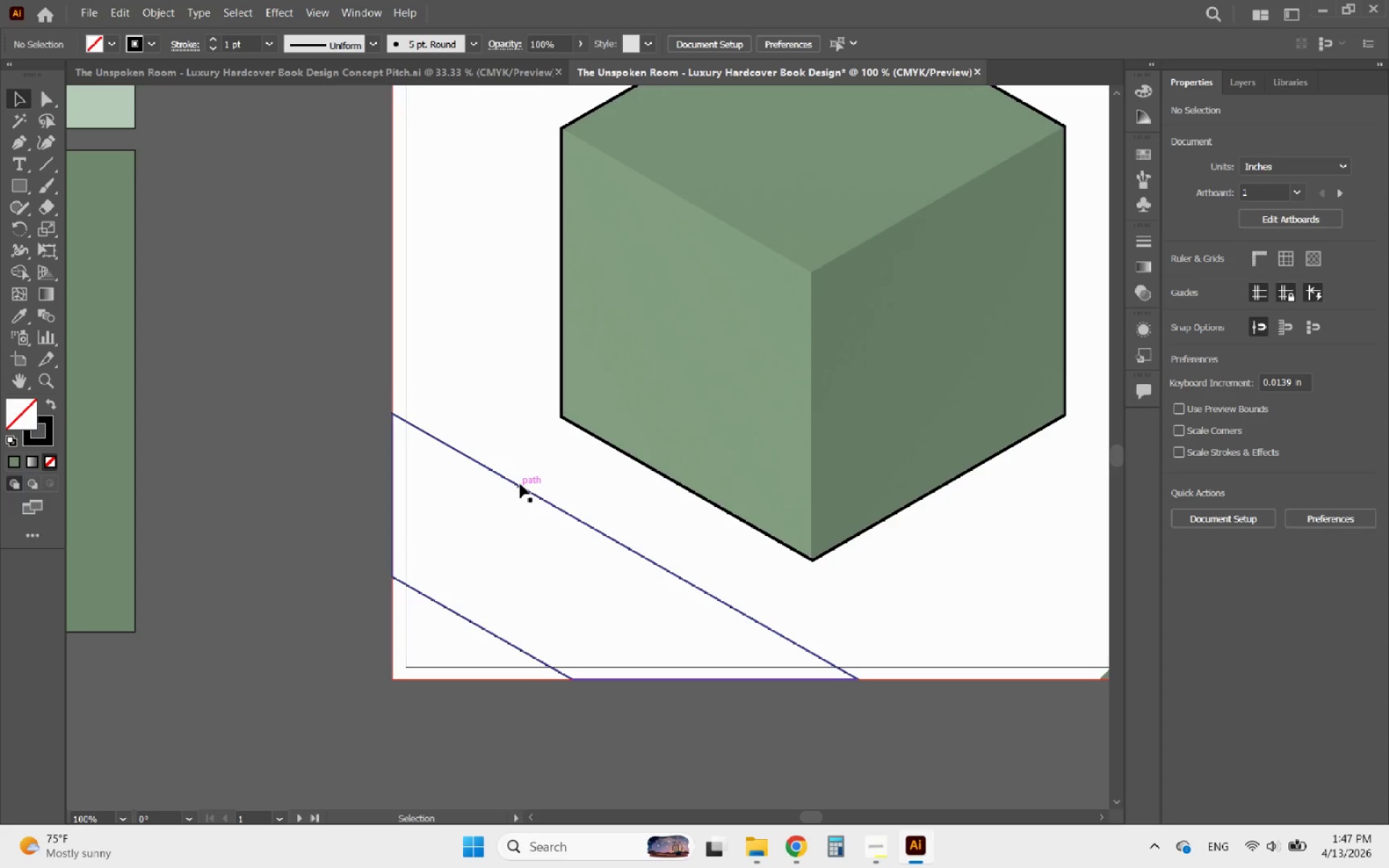 
left_click([520, 484])
 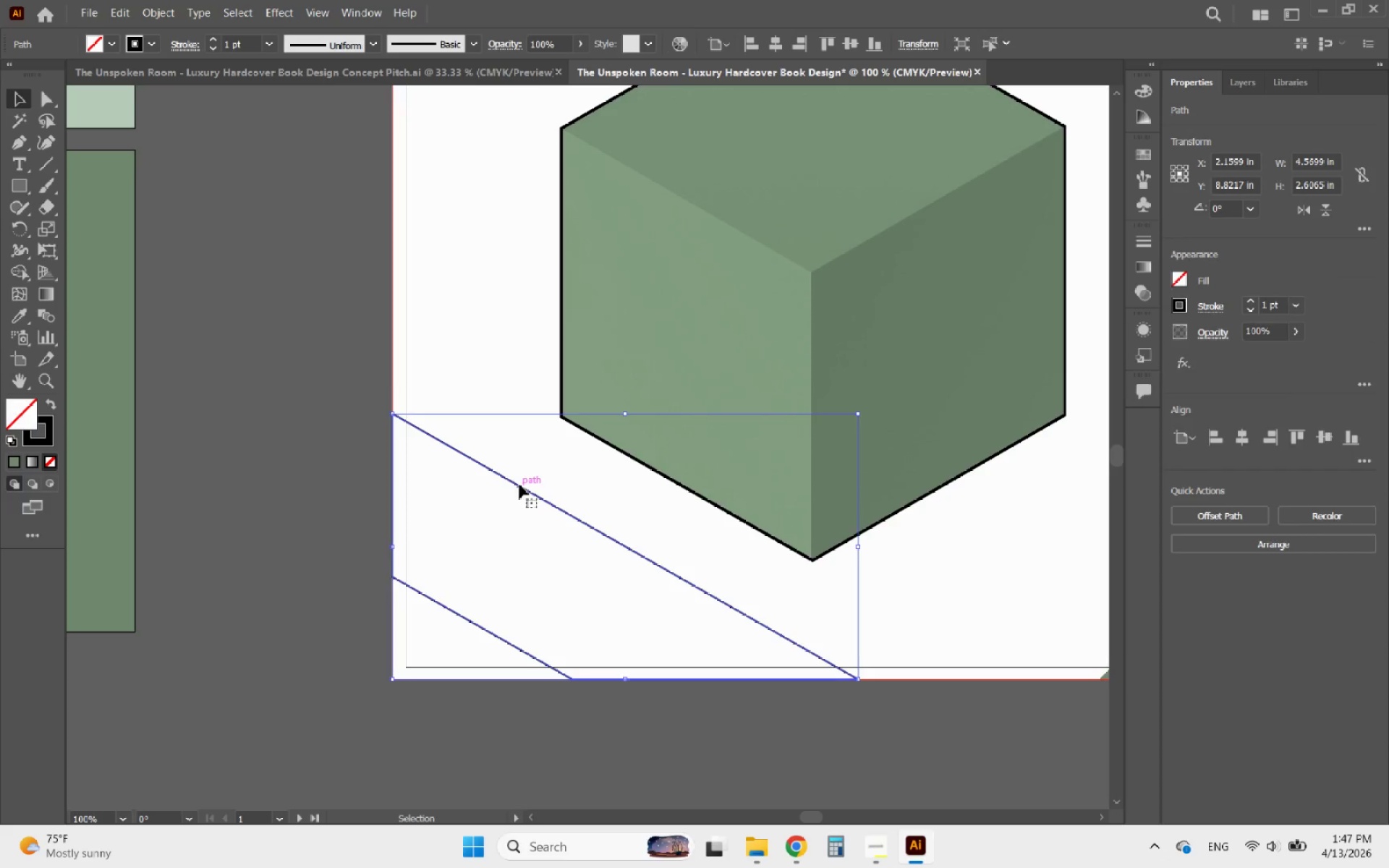 
hold_key(key=AltLeft, duration=0.45)
scroll: coordinate [515, 610], scroll_direction: down, amount: 3.0
 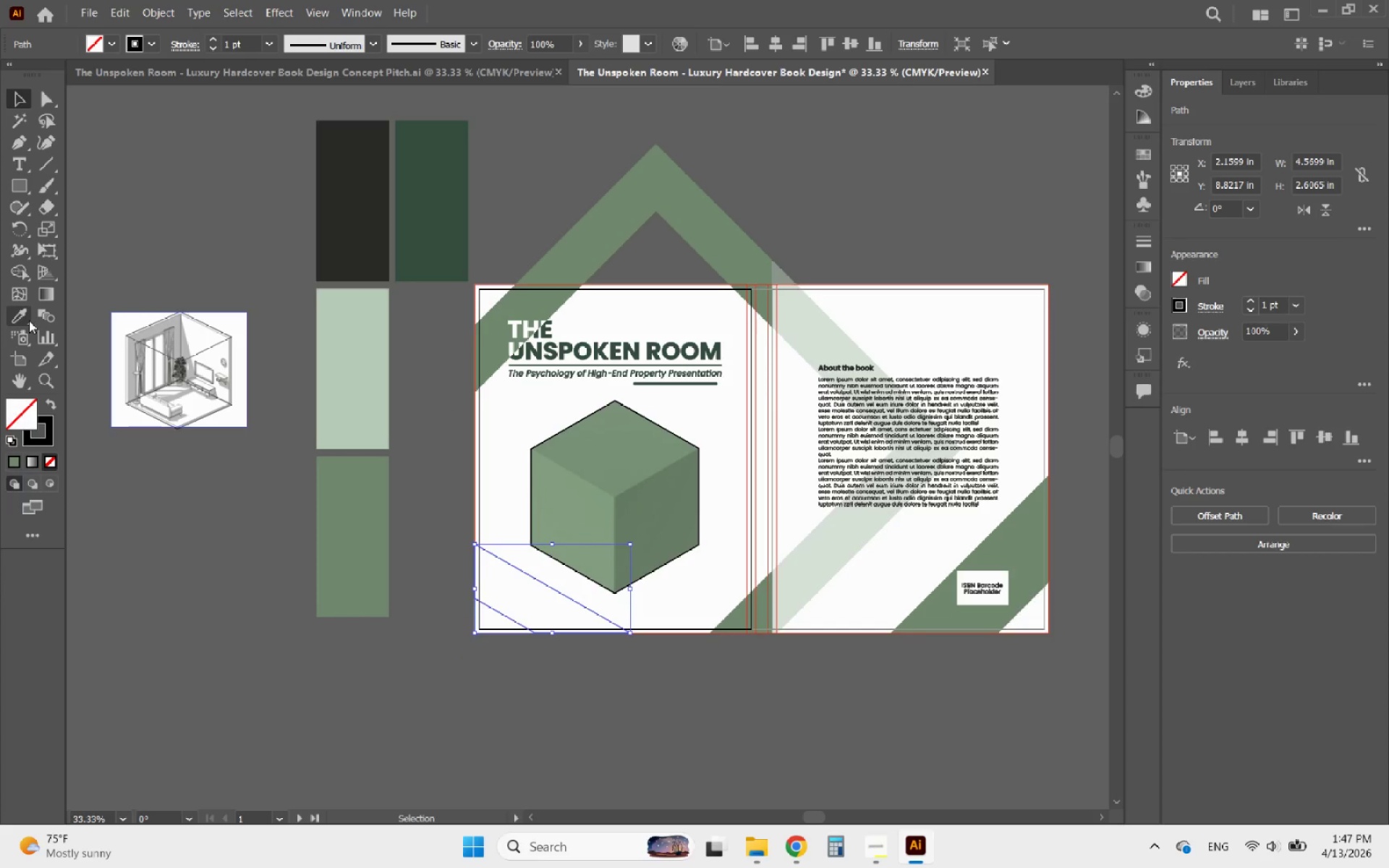 
left_click([20, 320])
 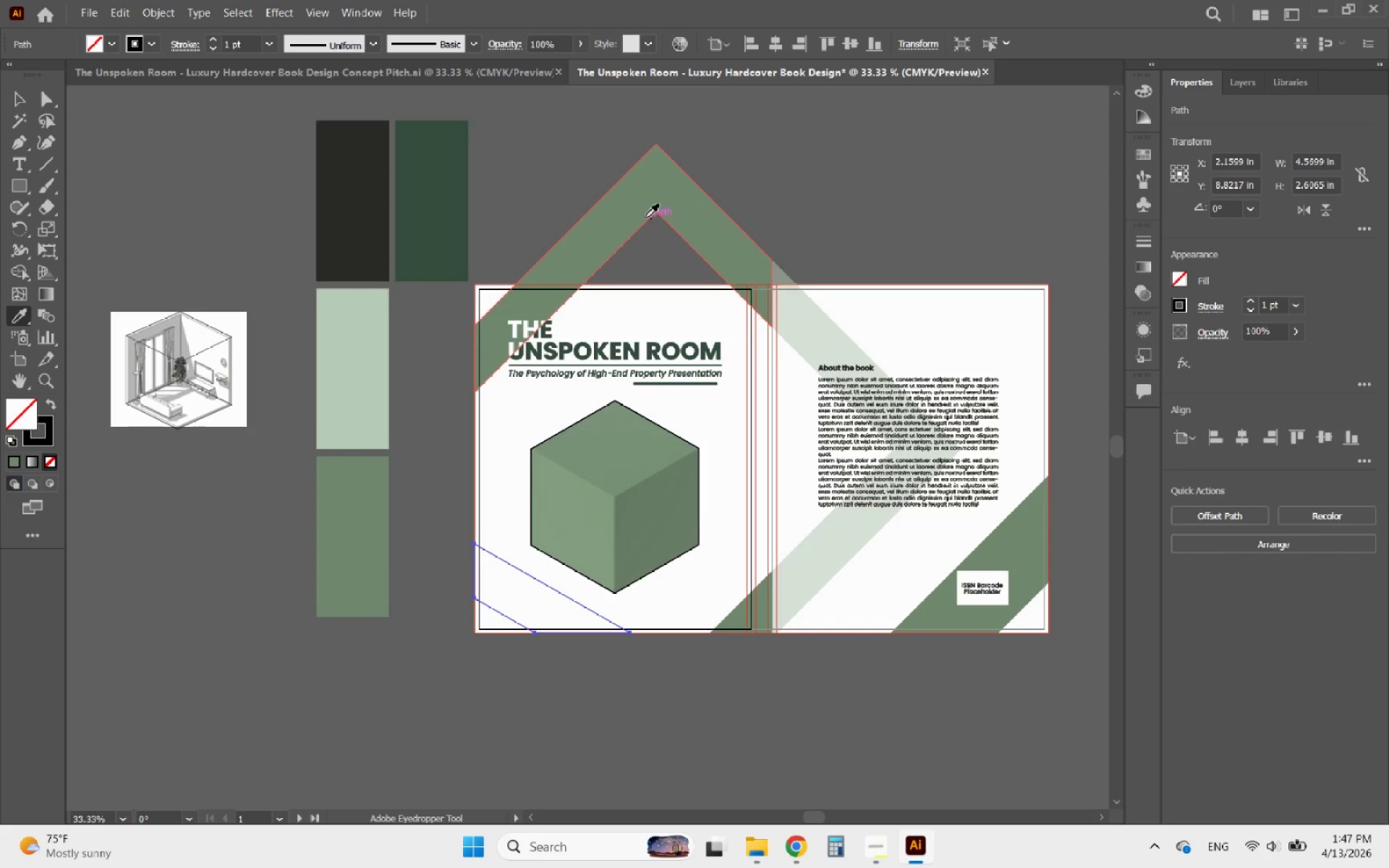 
left_click([613, 228])
 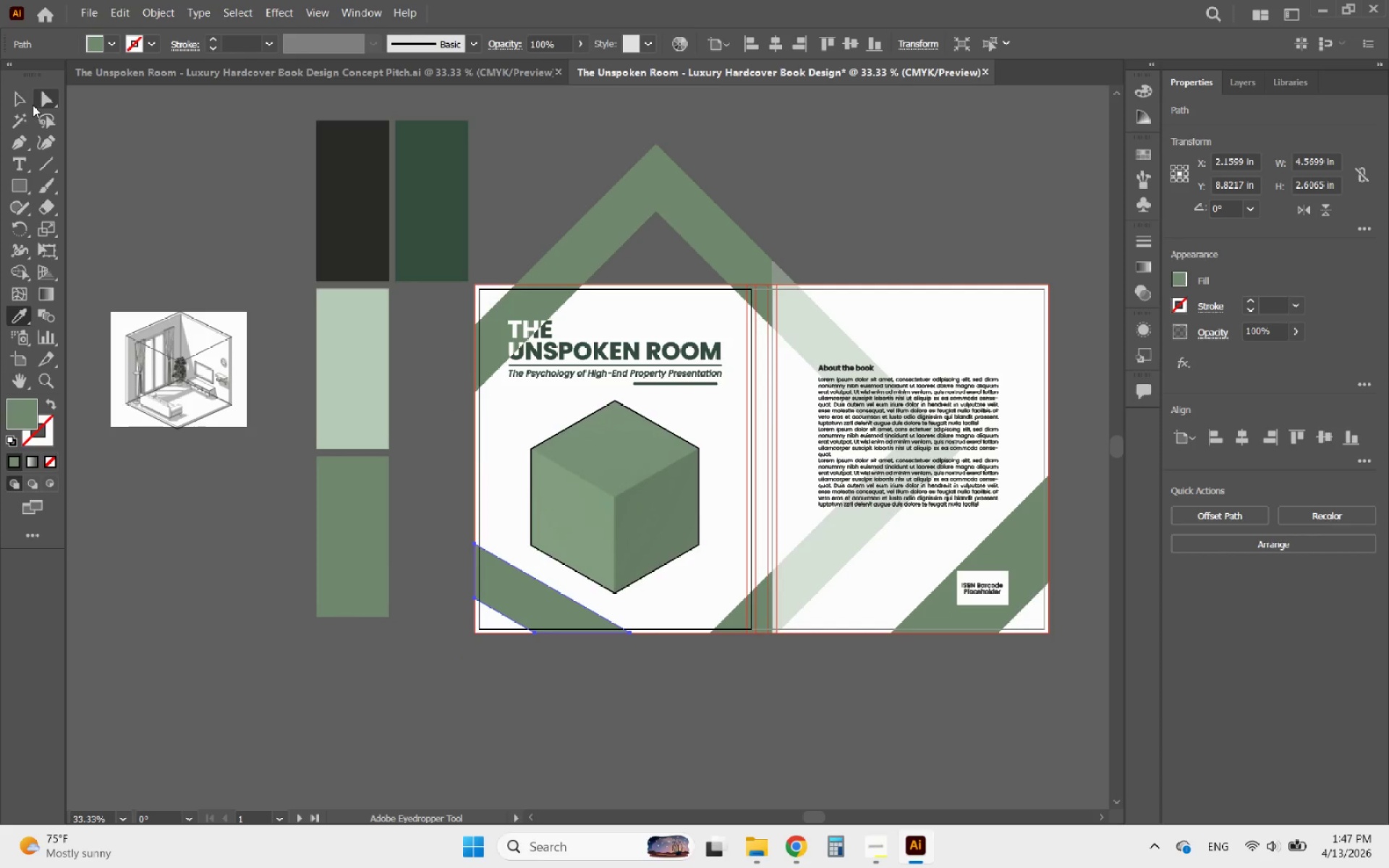 
left_click([25, 101])
 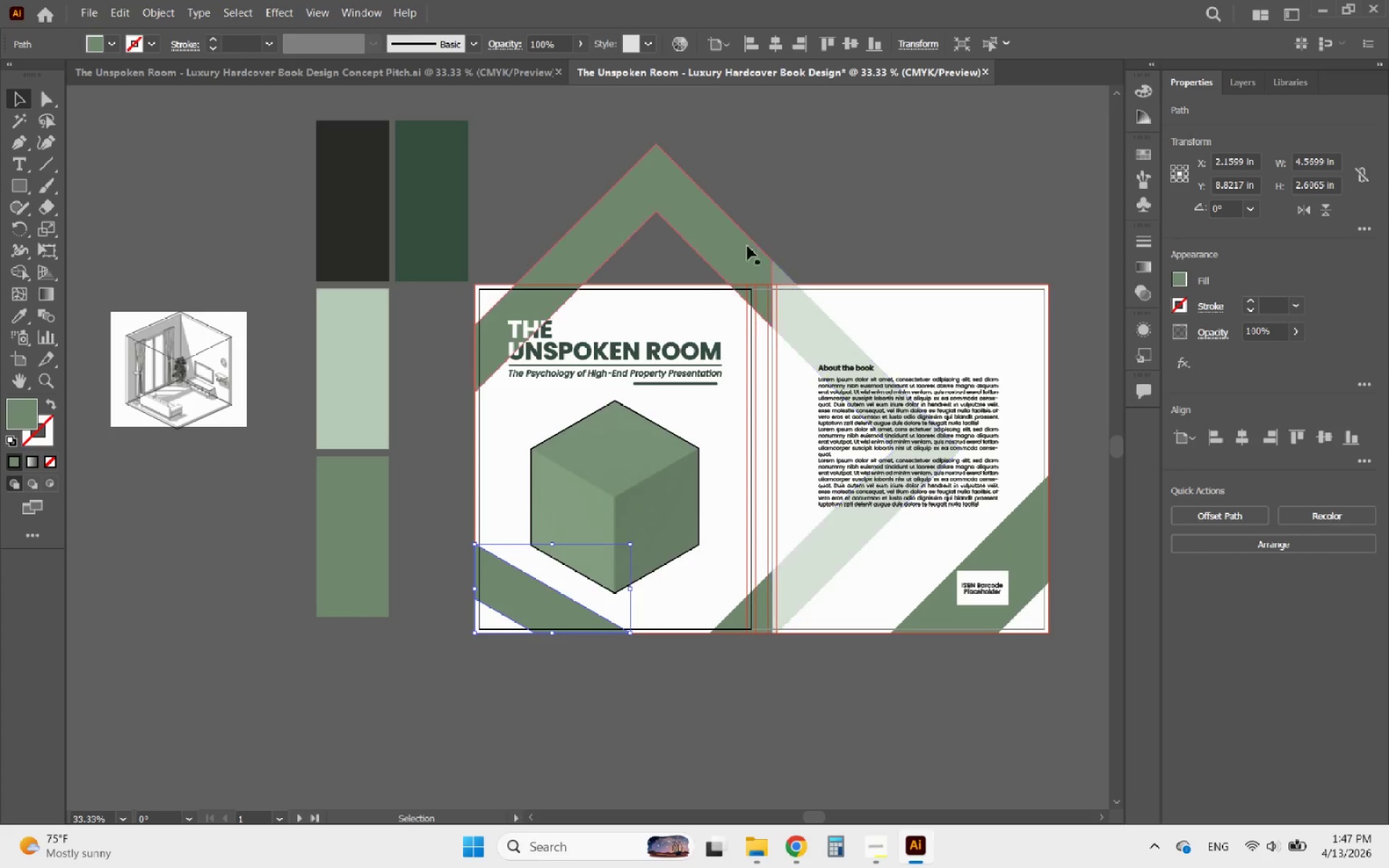 
left_click([797, 205])
 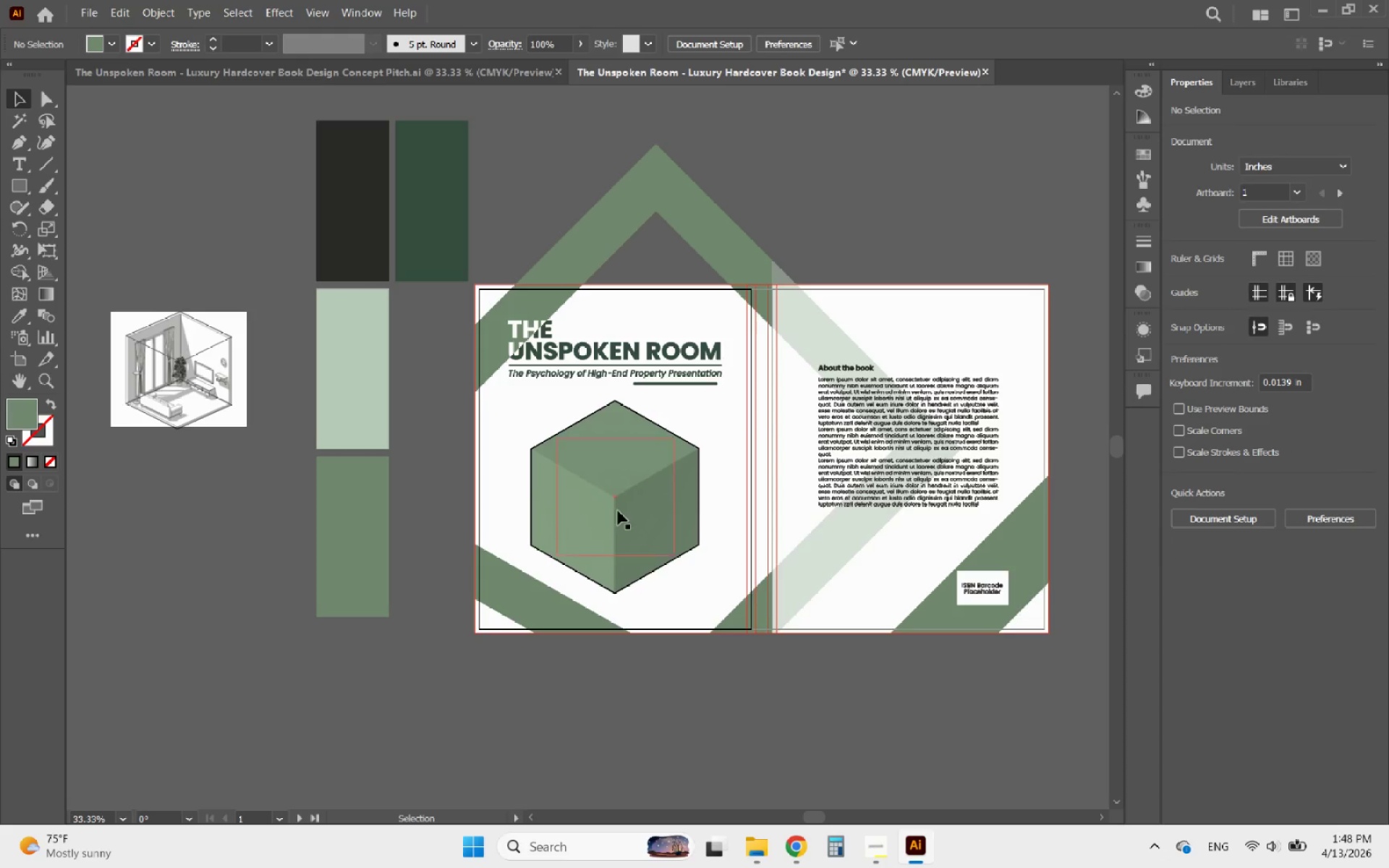 
hold_key(key=AltLeft, duration=2.39)
scroll: coordinate [569, 524], scroll_direction: up, amount: 2.0
 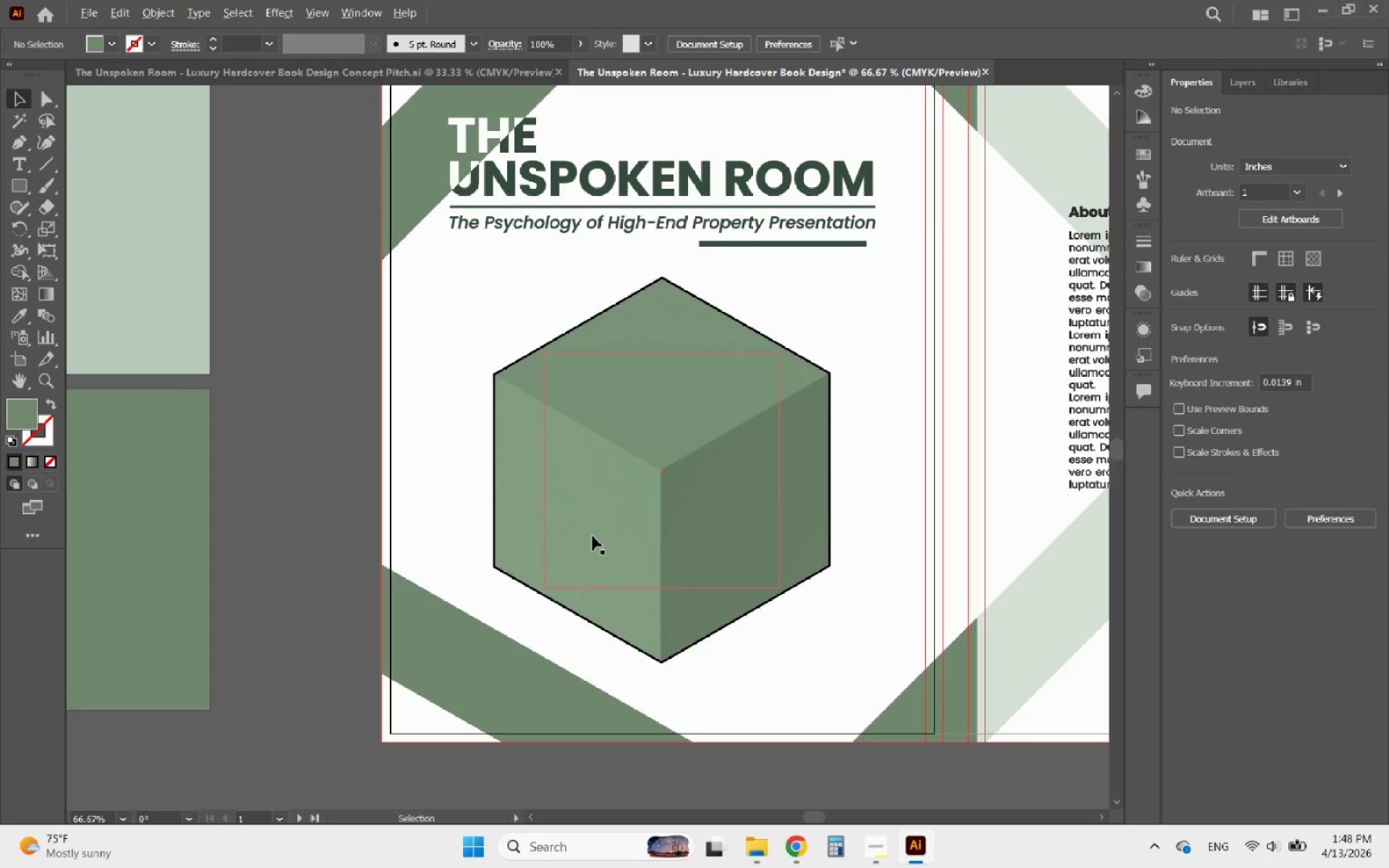 
scroll: coordinate [592, 539], scroll_direction: down, amount: 1.0
 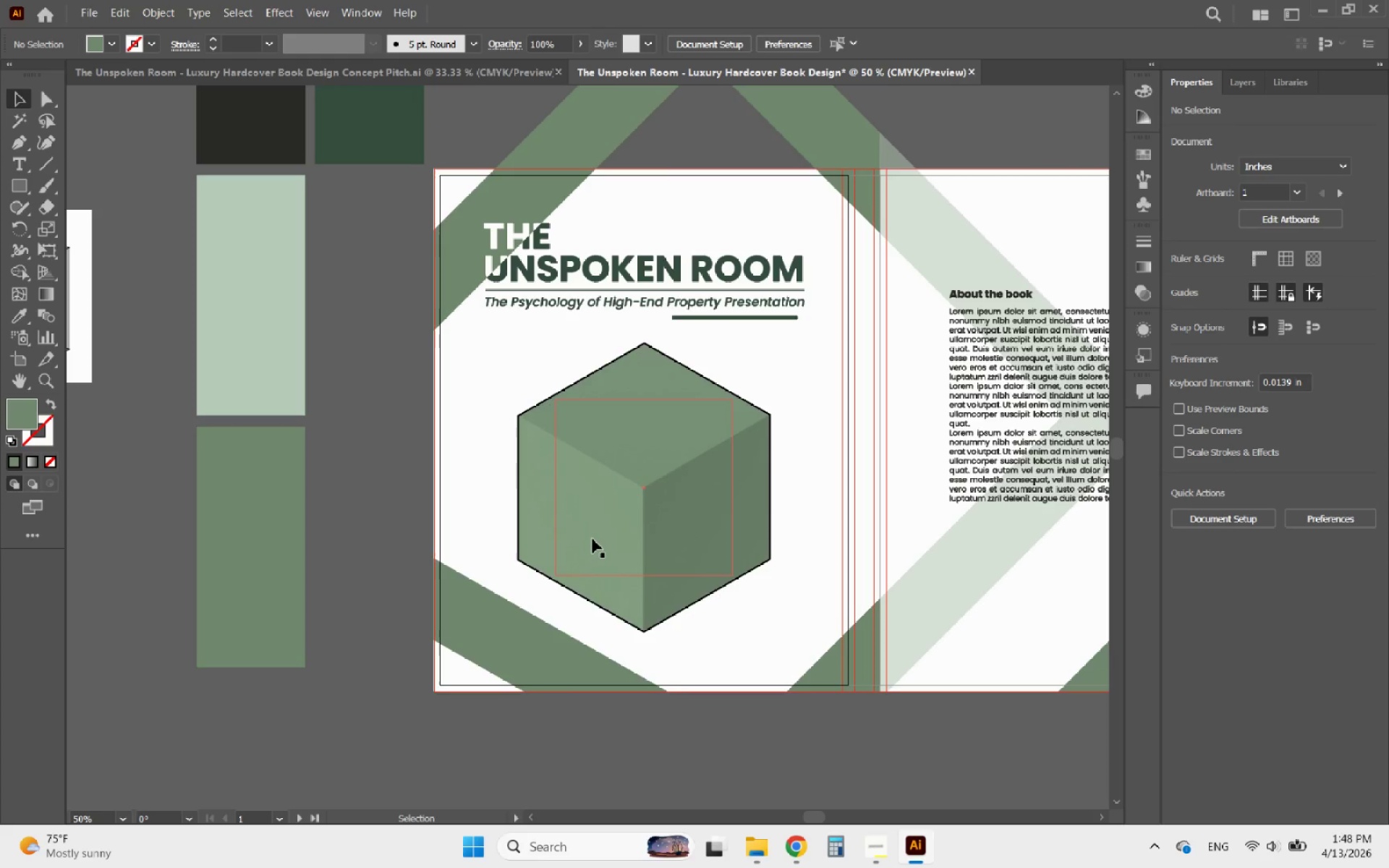 
hold_key(key=AltLeft, duration=0.75)
scroll: coordinate [592, 539], scroll_direction: down, amount: 1.0
 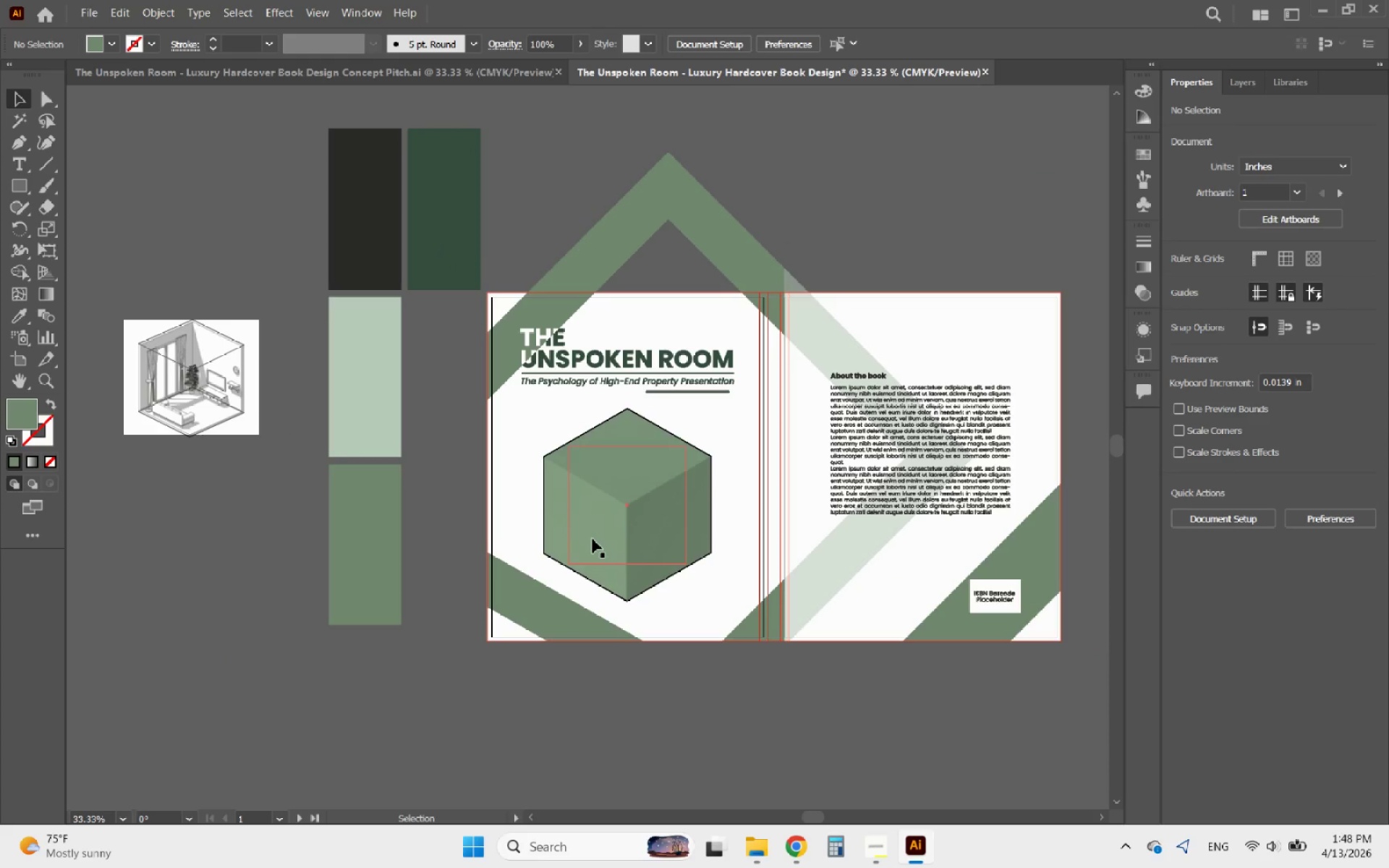 
hold_key(key=AltLeft, duration=0.7)
scroll: coordinate [496, 635], scroll_direction: up, amount: 2.0
 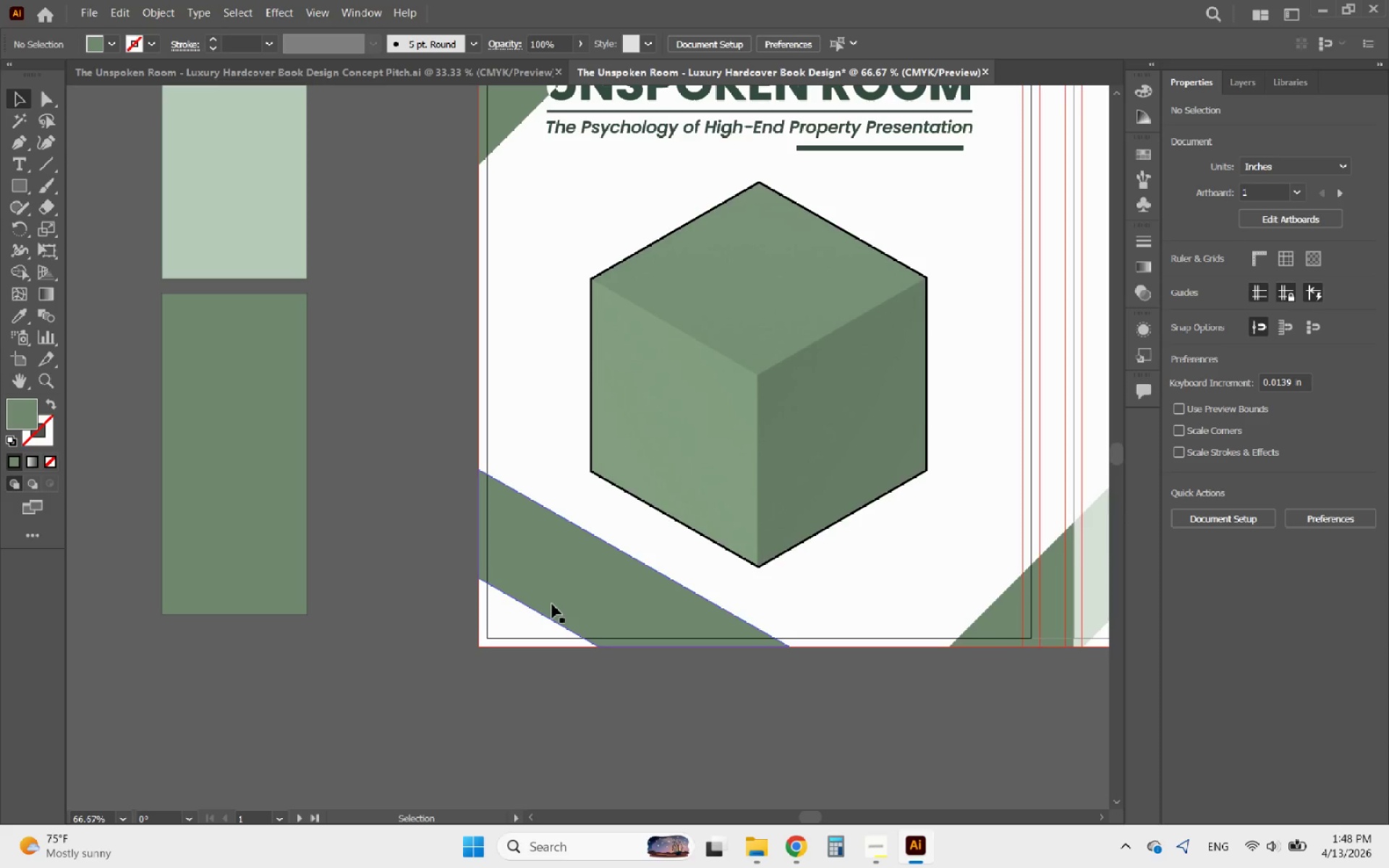 
left_click([552, 604])
 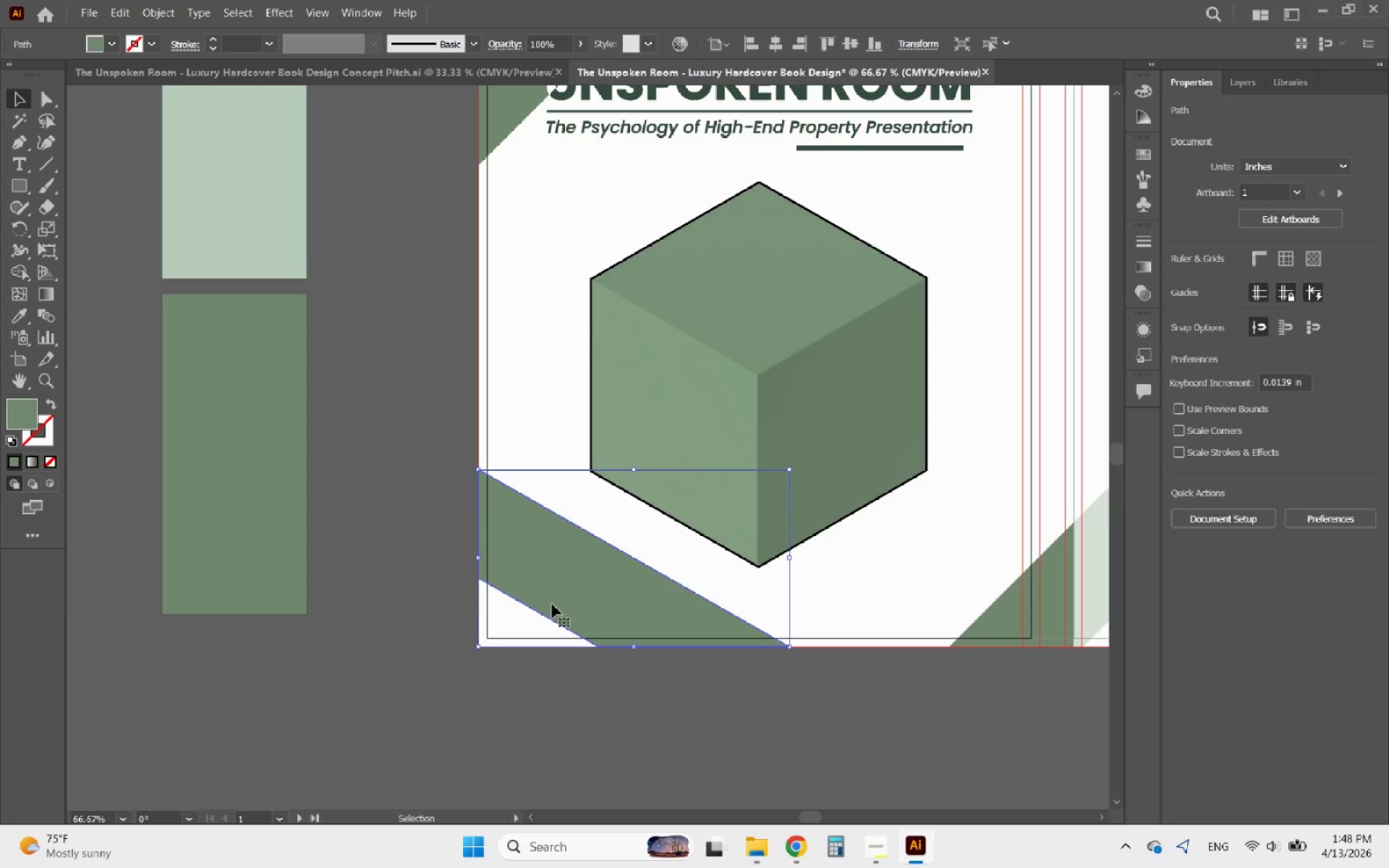 
hold_key(key=AltLeft, duration=0.34)
 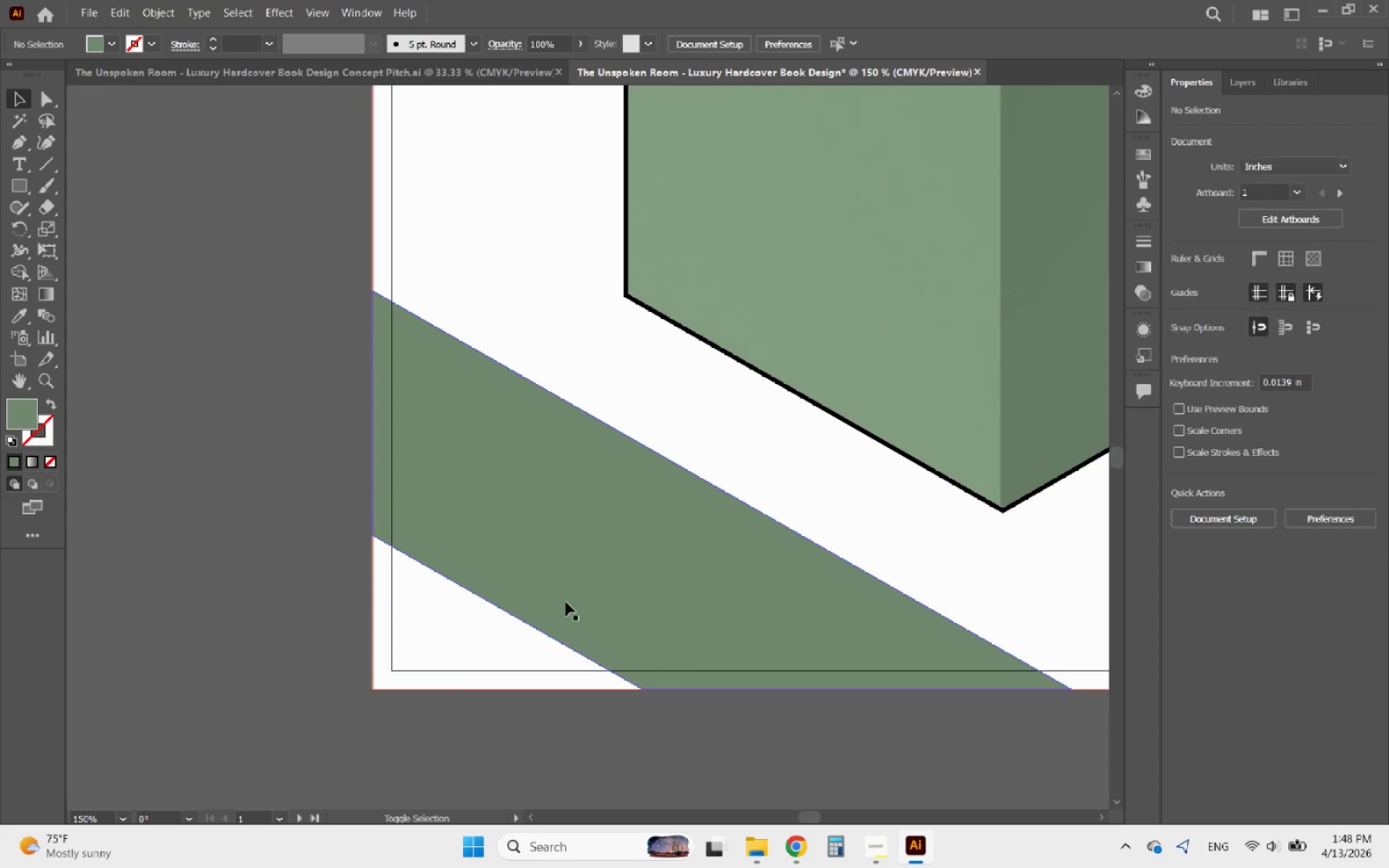 
hold_key(key=ShiftLeft, duration=0.61)
 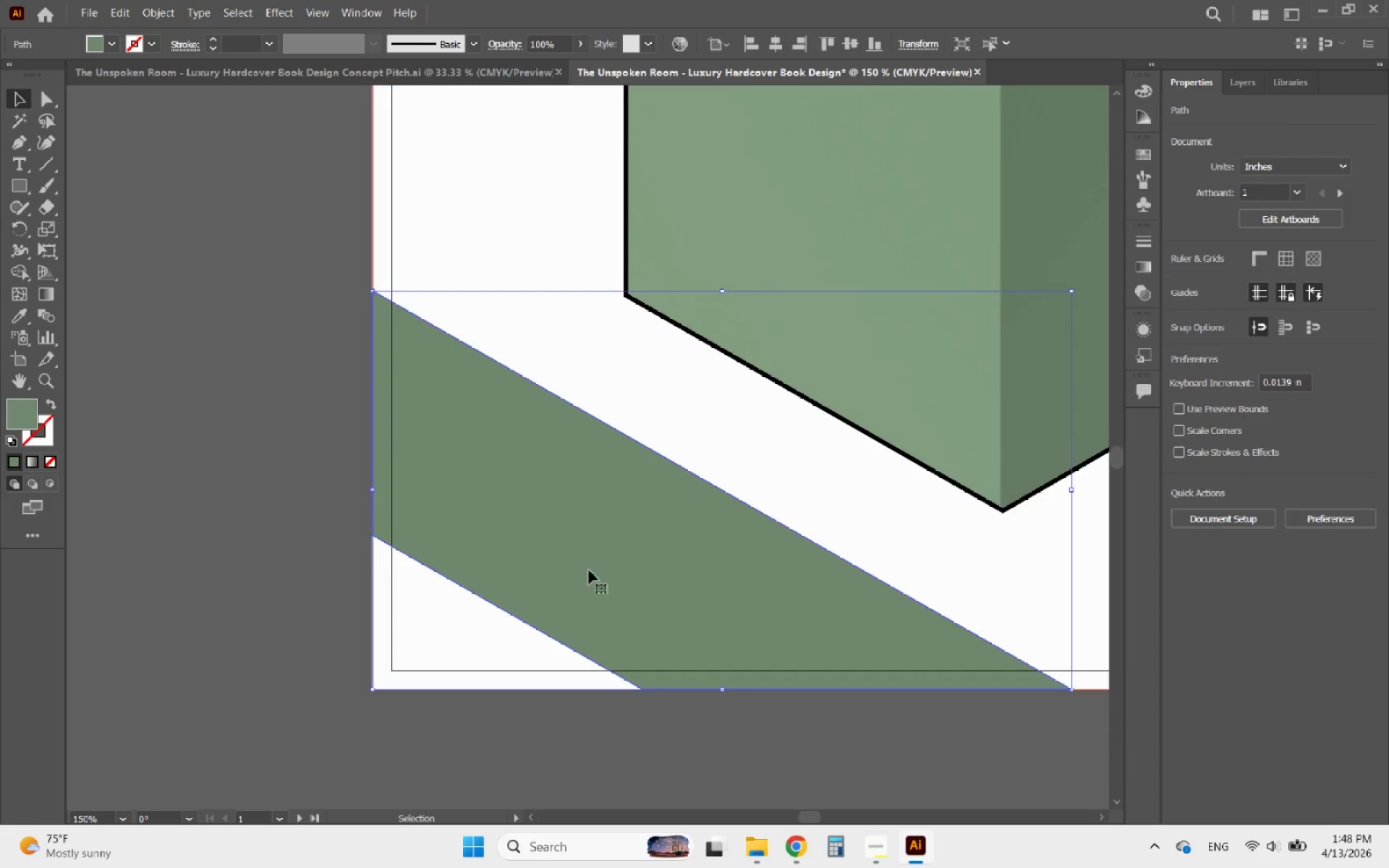 
scroll: coordinate [561, 613], scroll_direction: up, amount: 2.0
 